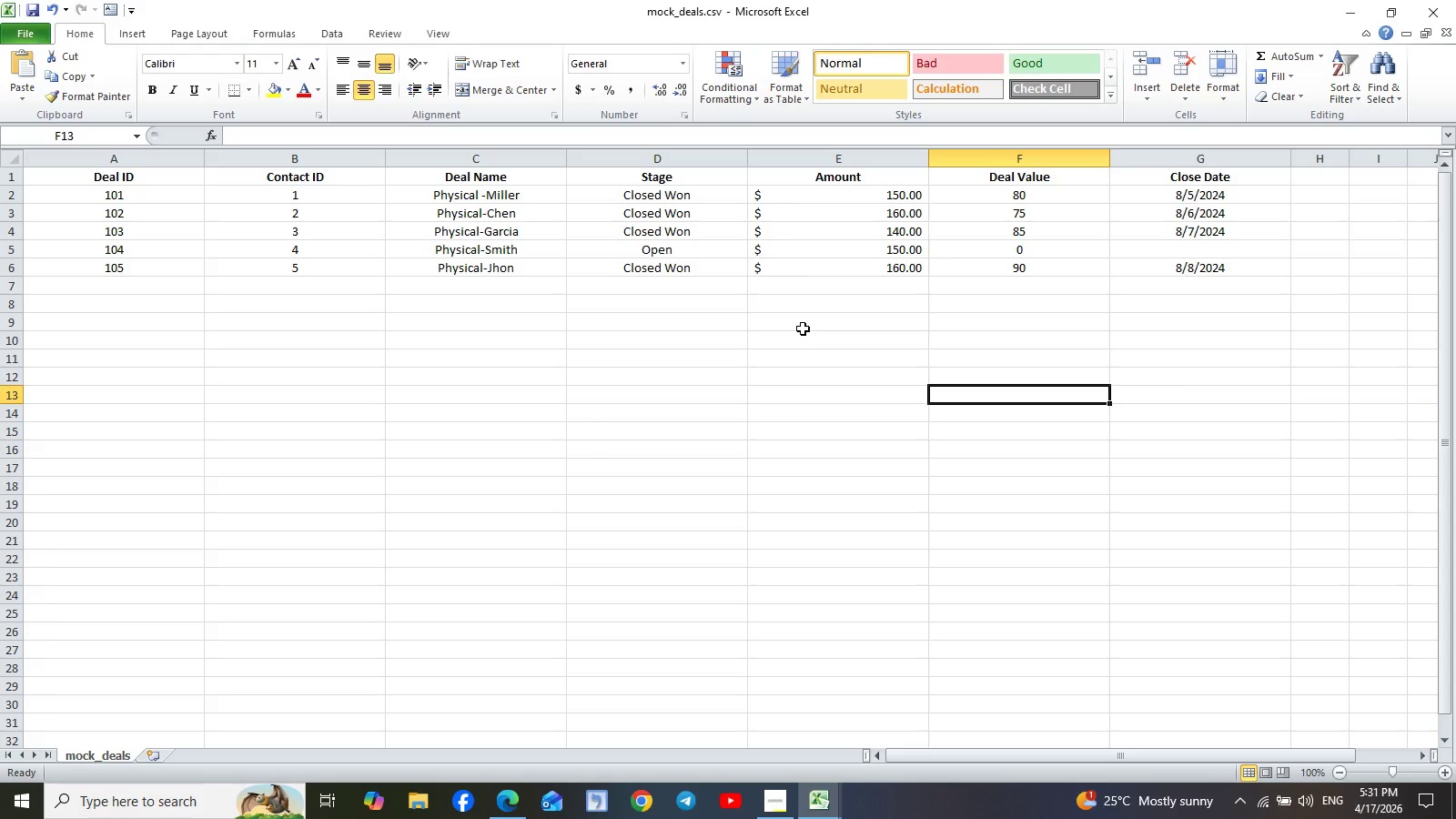 
wait(9.76)
 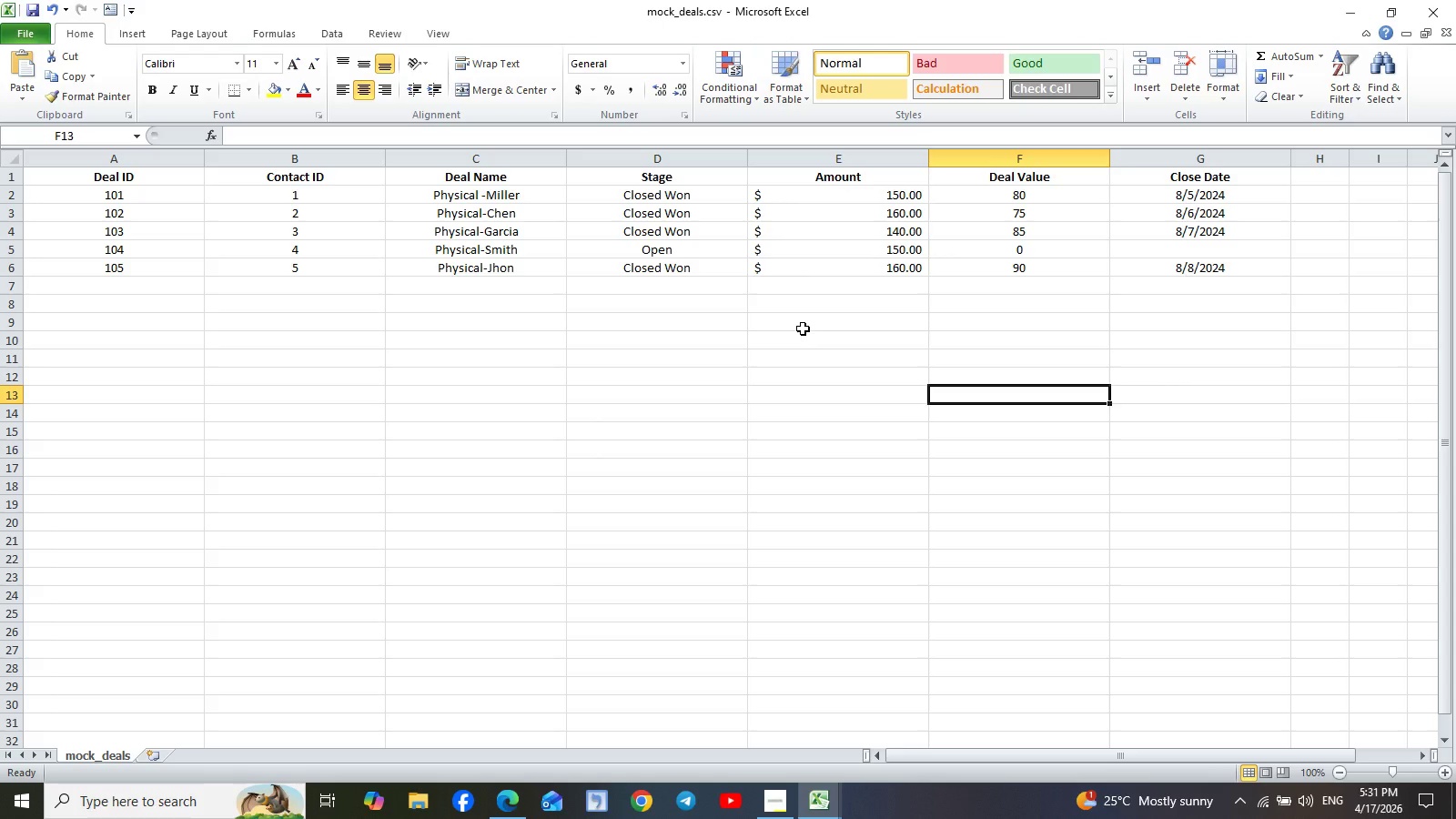 
left_click([527, 197])
 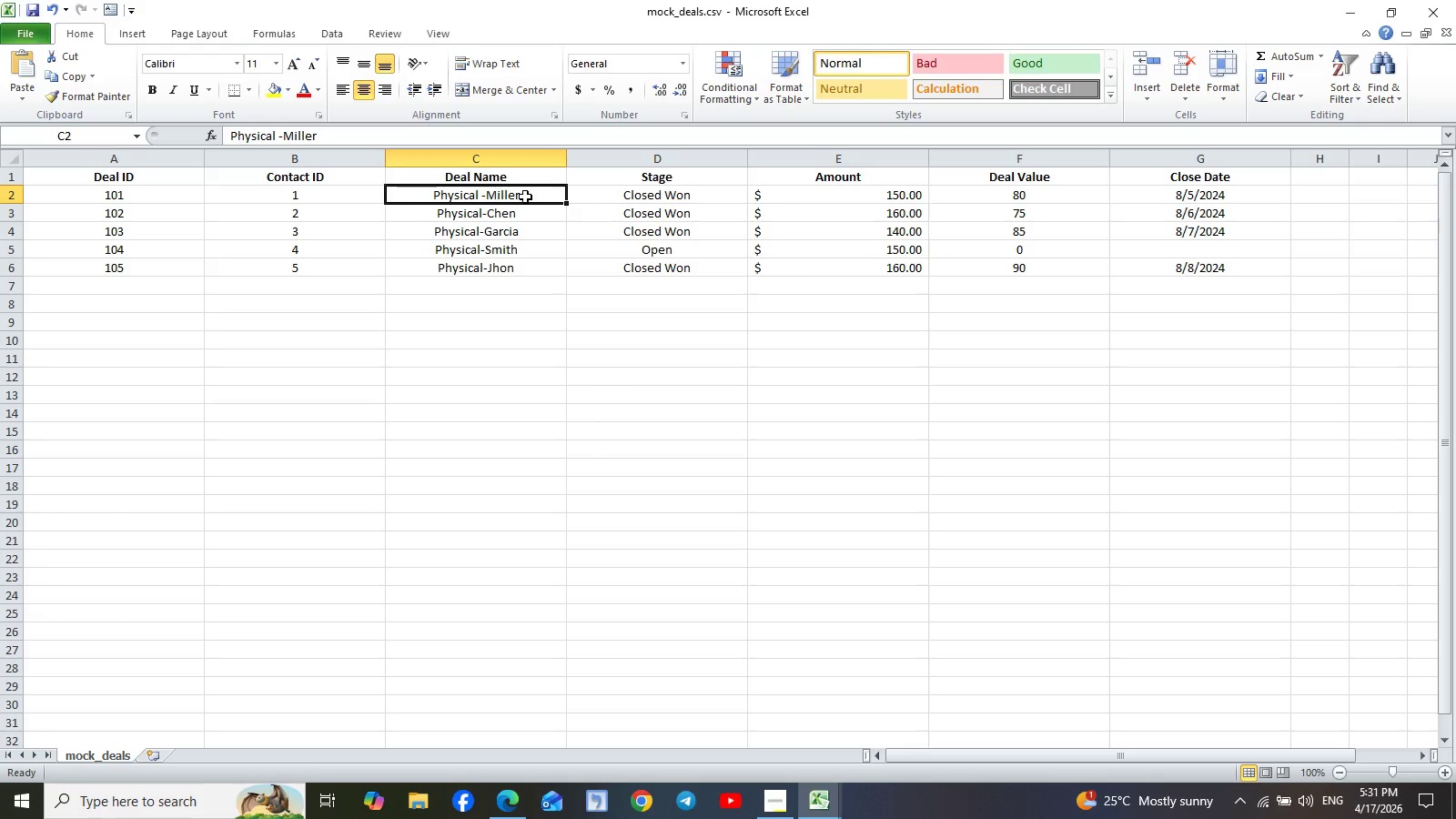 
key(Control+ControlLeft)
 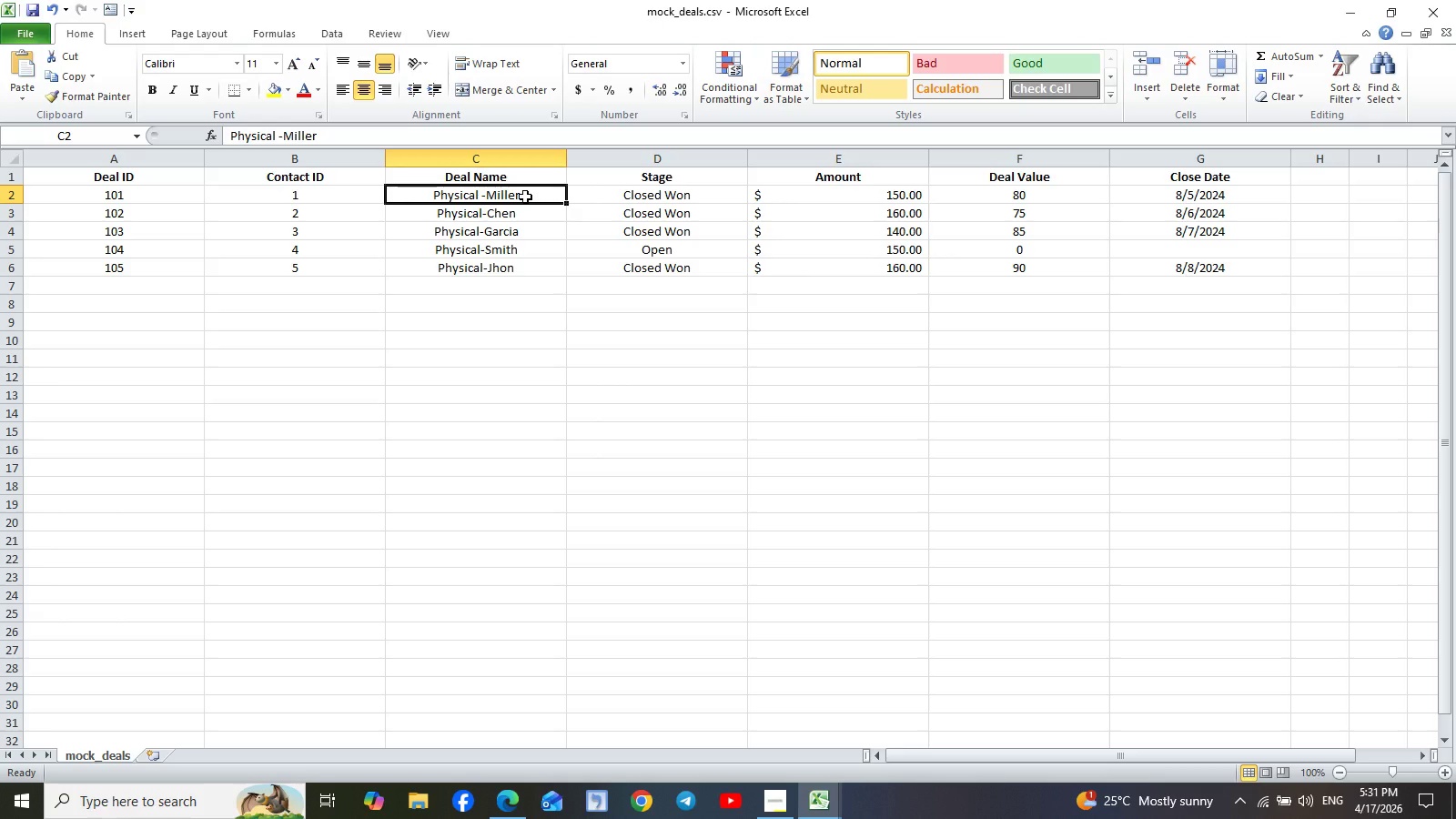 
key(Control+C)
 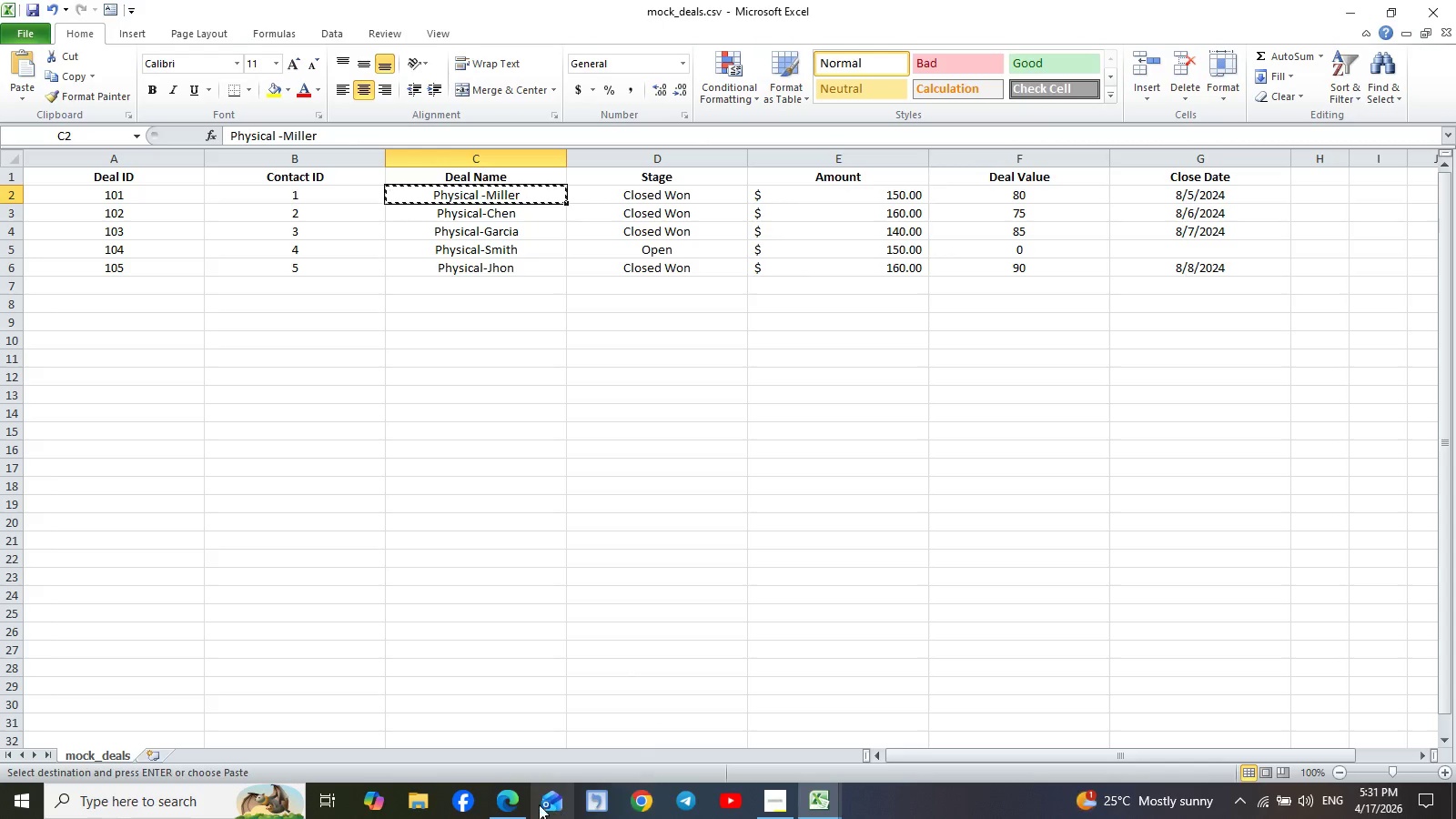 
left_click([511, 802])
 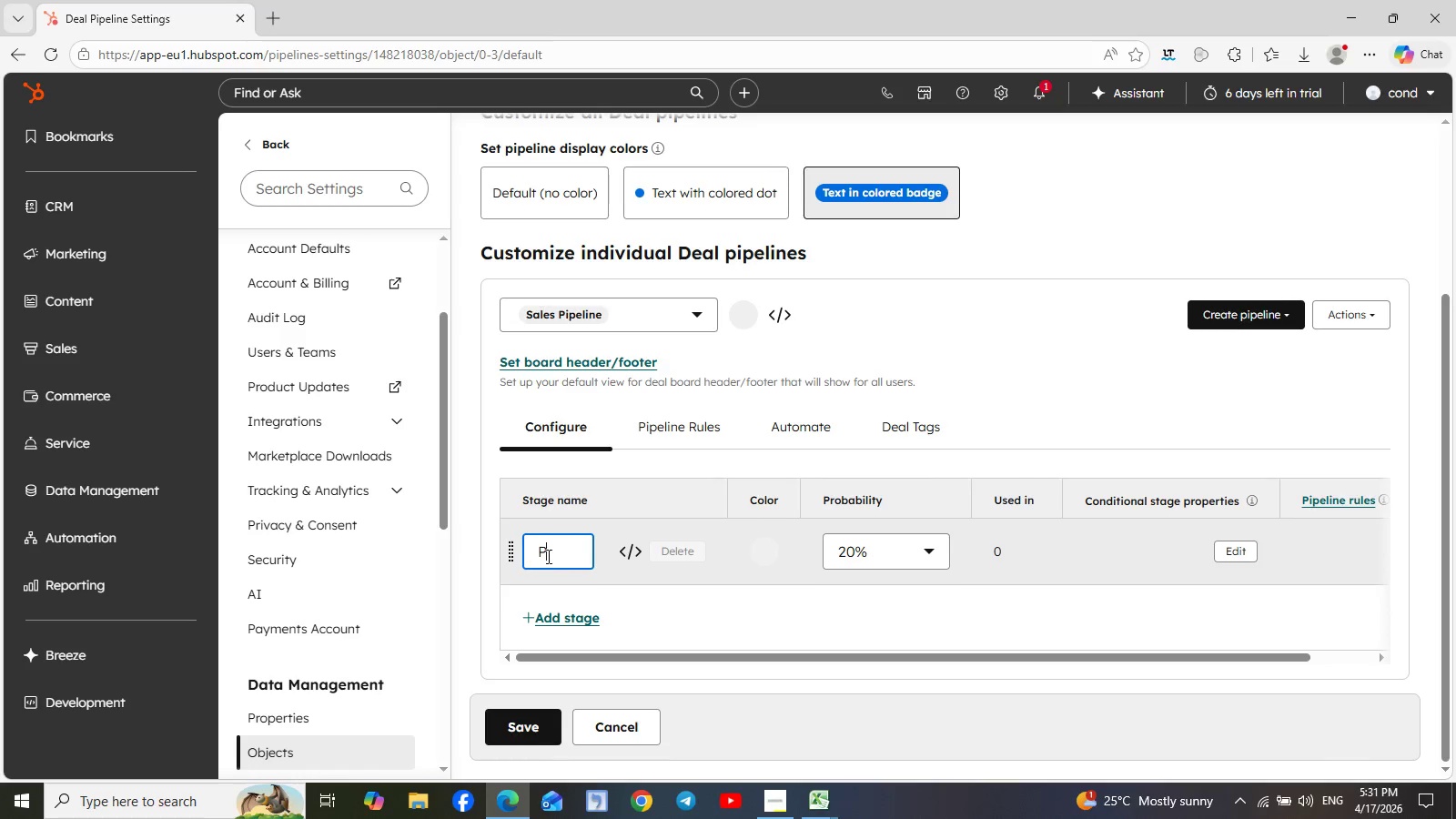 
left_click_drag(start_coordinate=[547, 549], to_coordinate=[526, 552])
 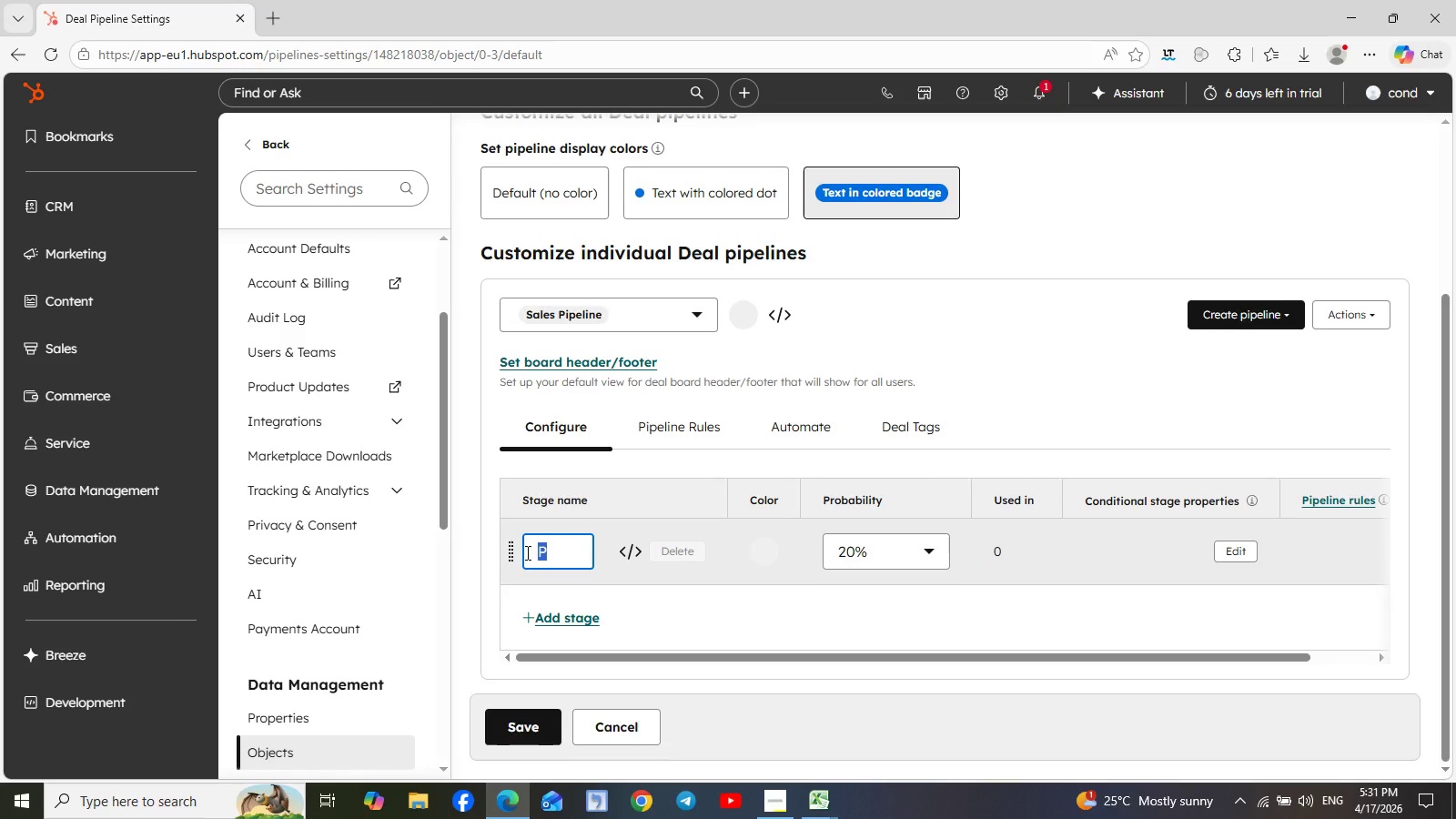 
key(Control+V)
 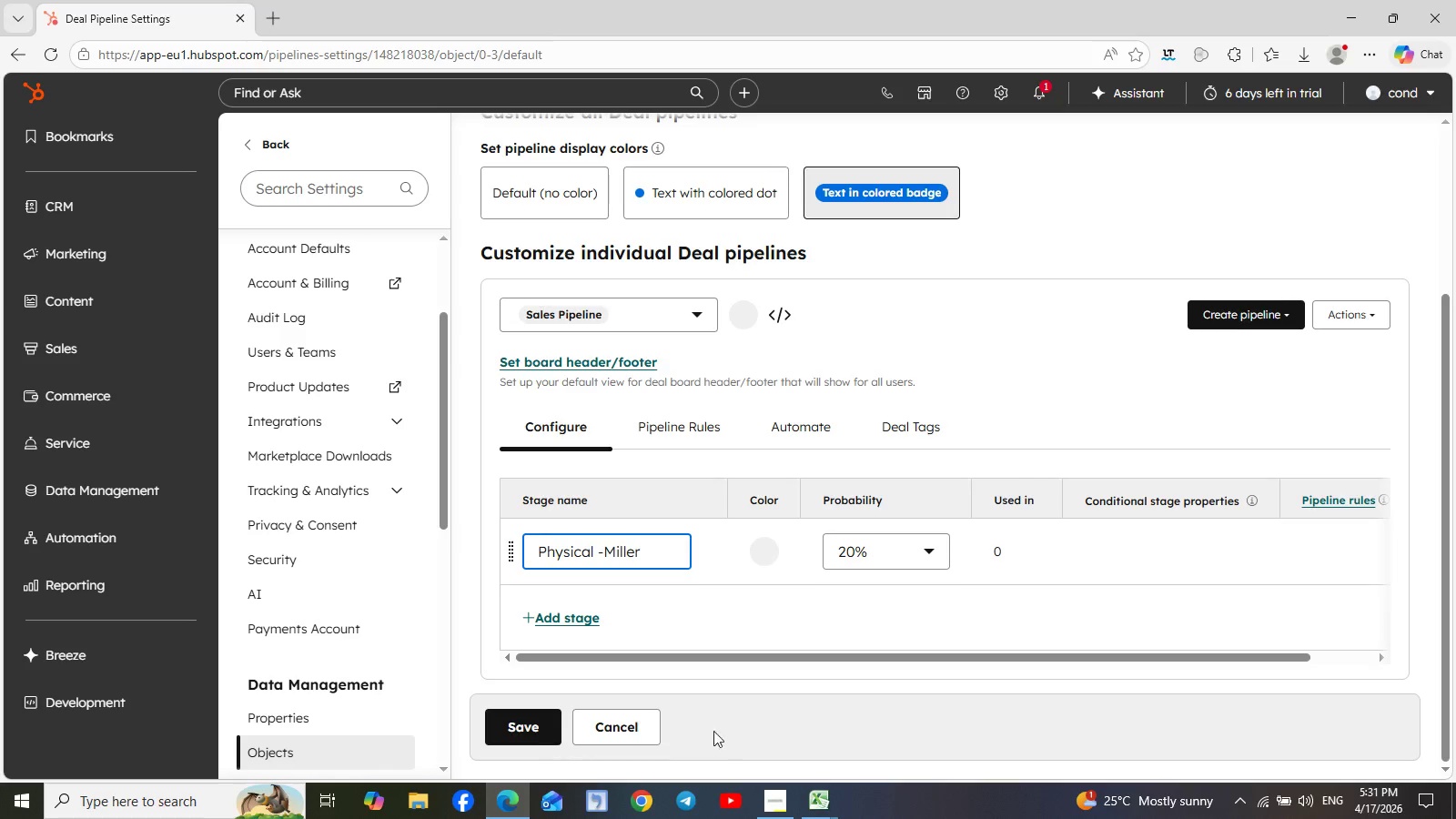 
left_click([826, 798])
 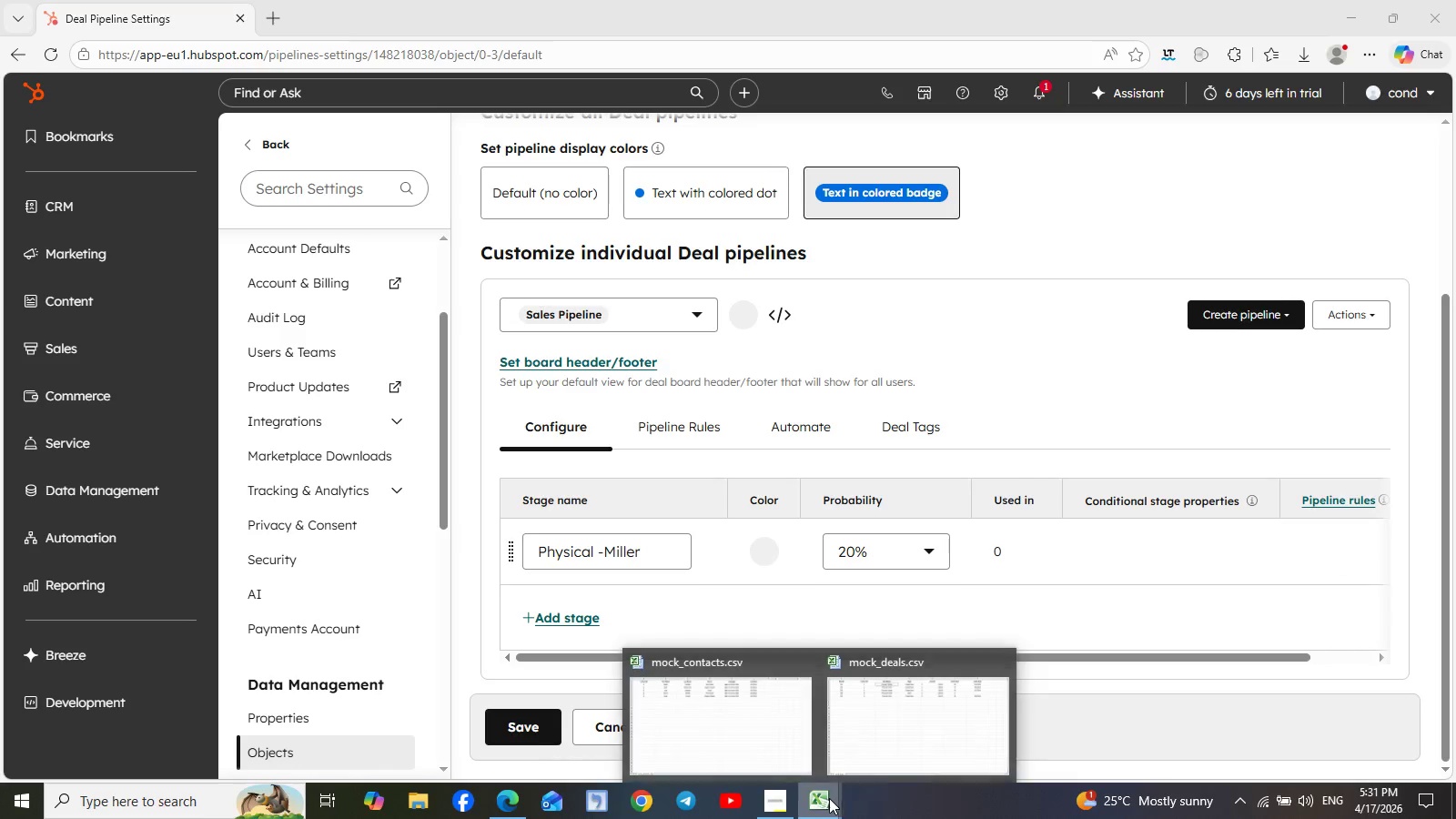 
mouse_move([877, 748])
 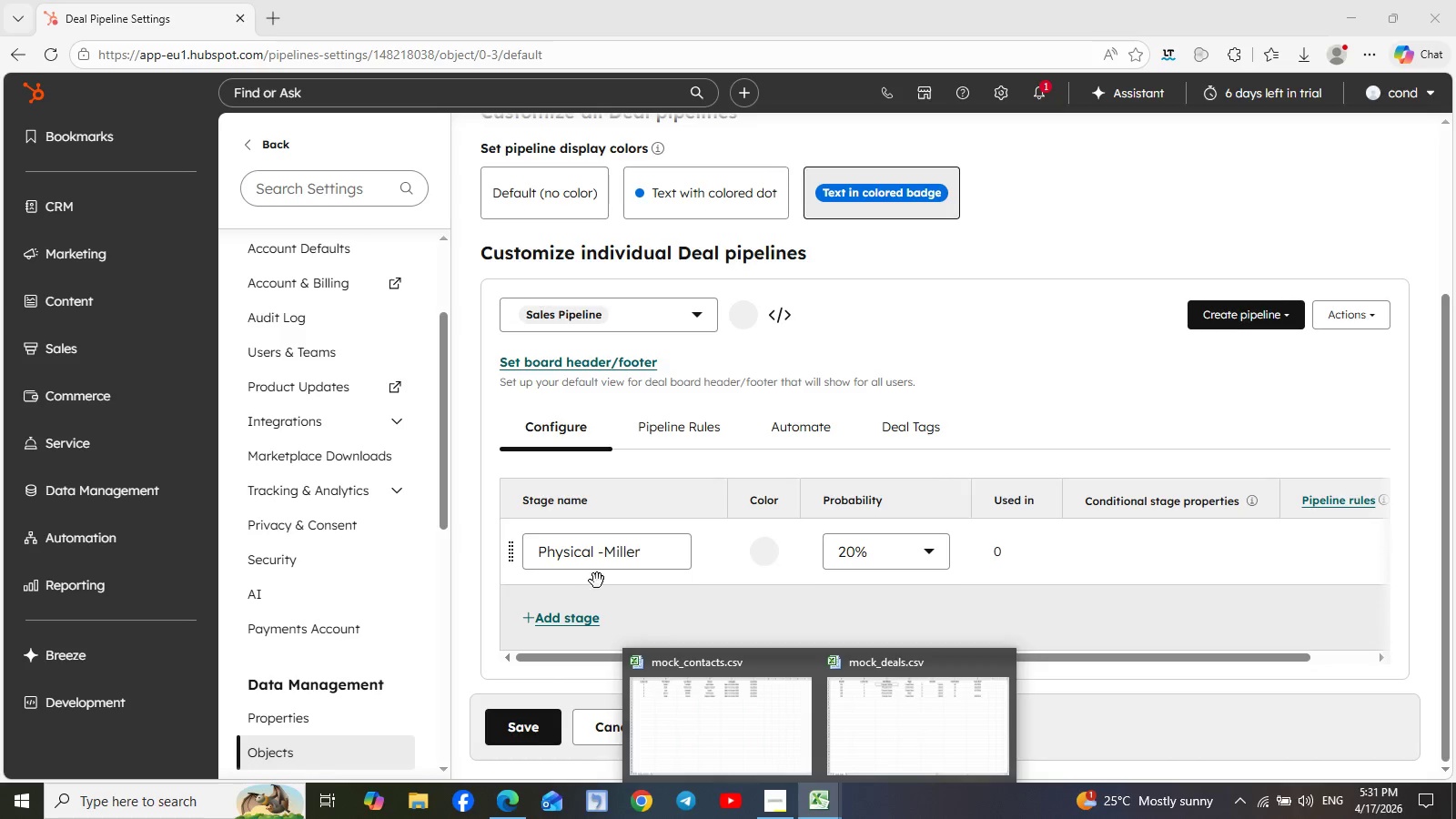 
wait(6.09)
 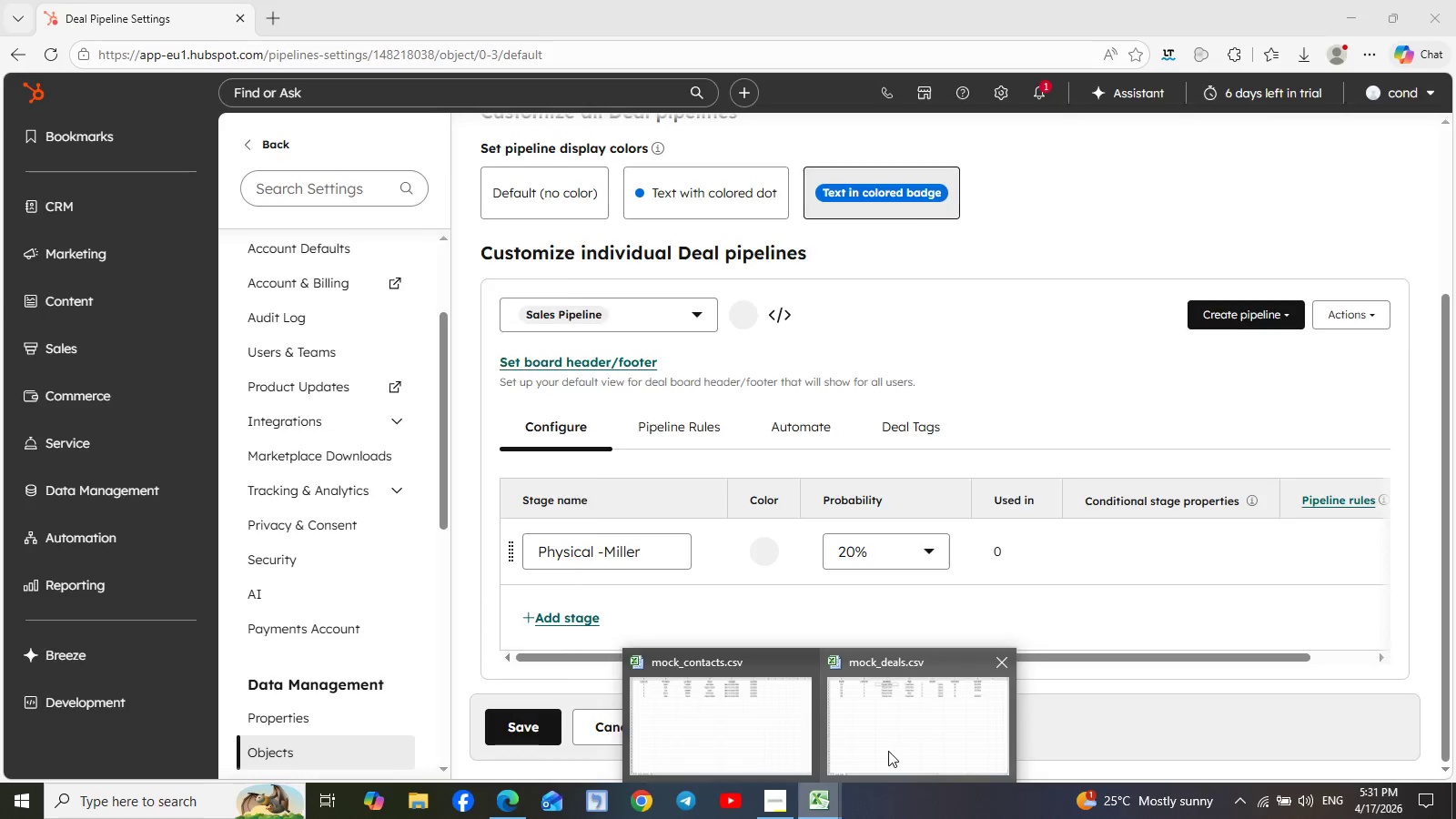 
left_click([936, 549])
 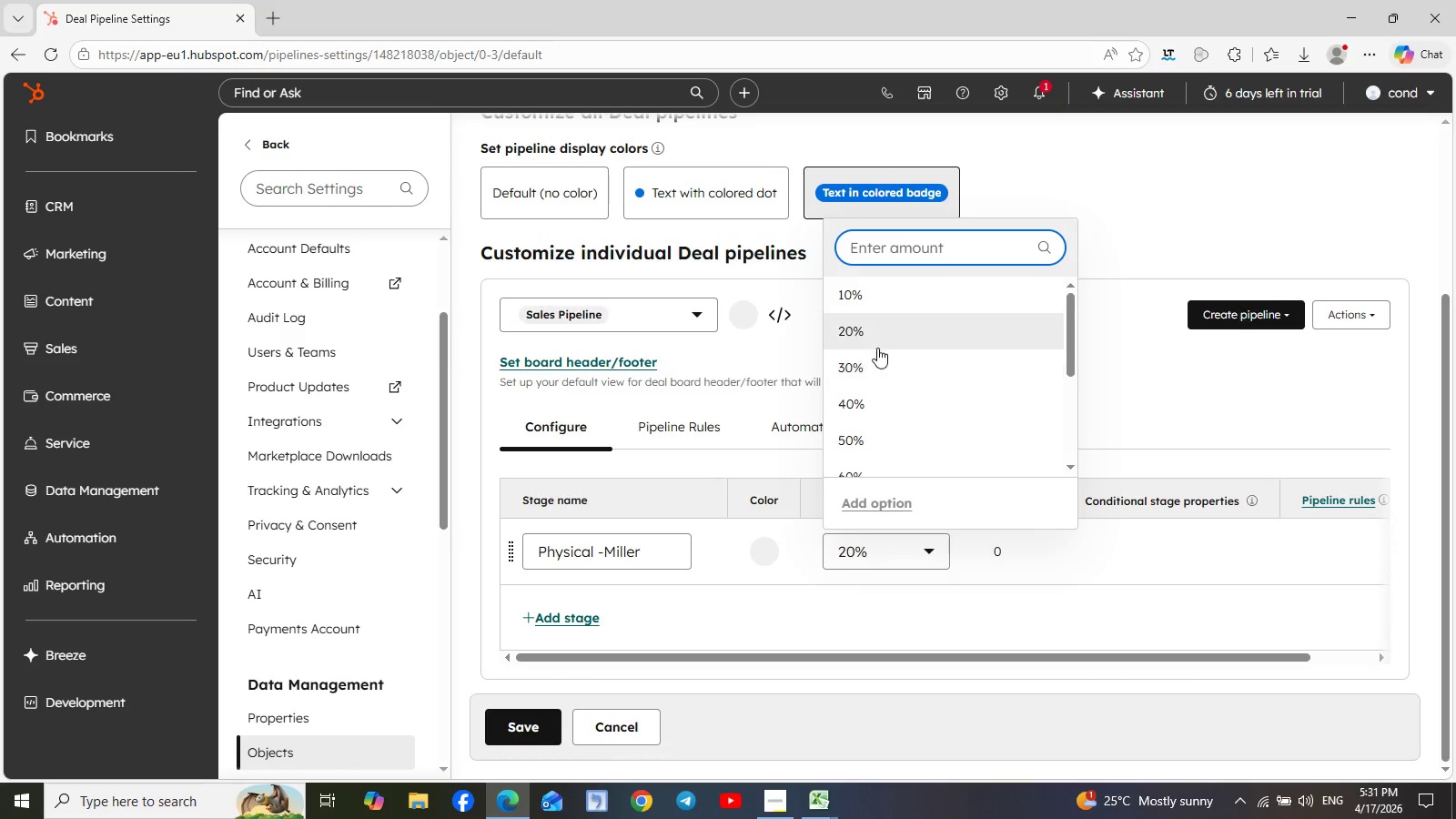 
scroll: coordinate [885, 435], scroll_direction: down, amount: 1.0
 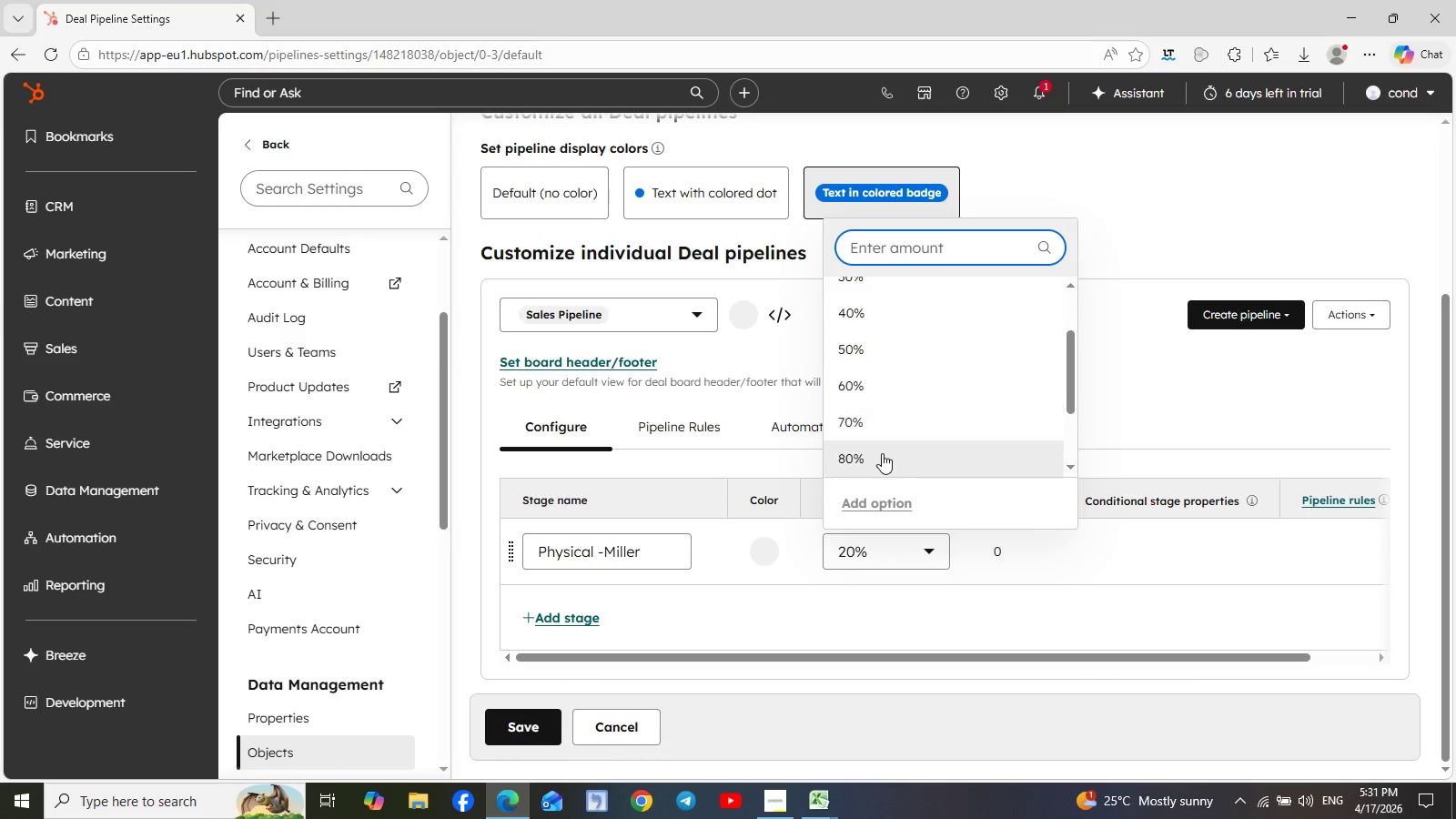 
left_click([881, 454])
 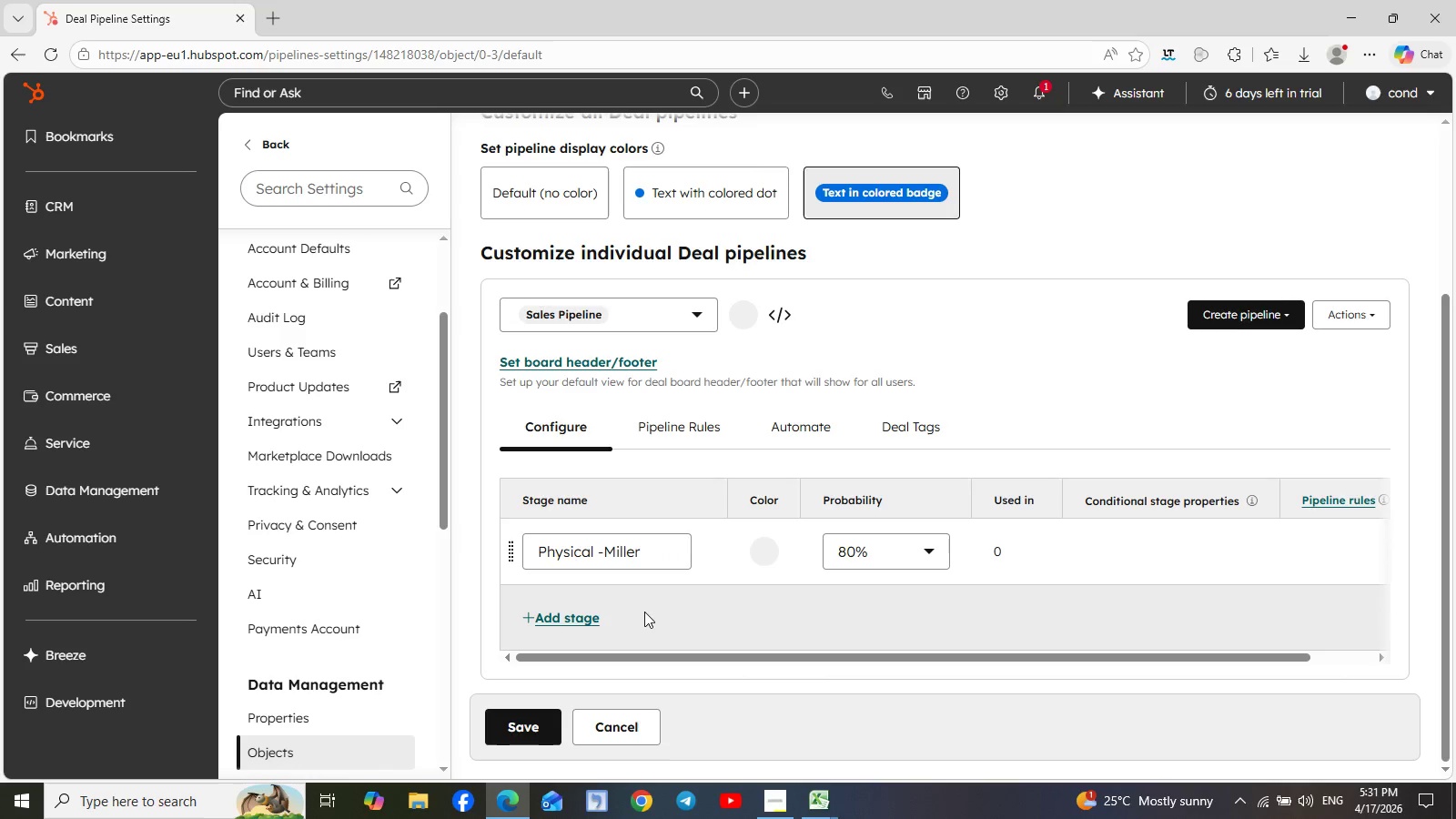 
wait(6.56)
 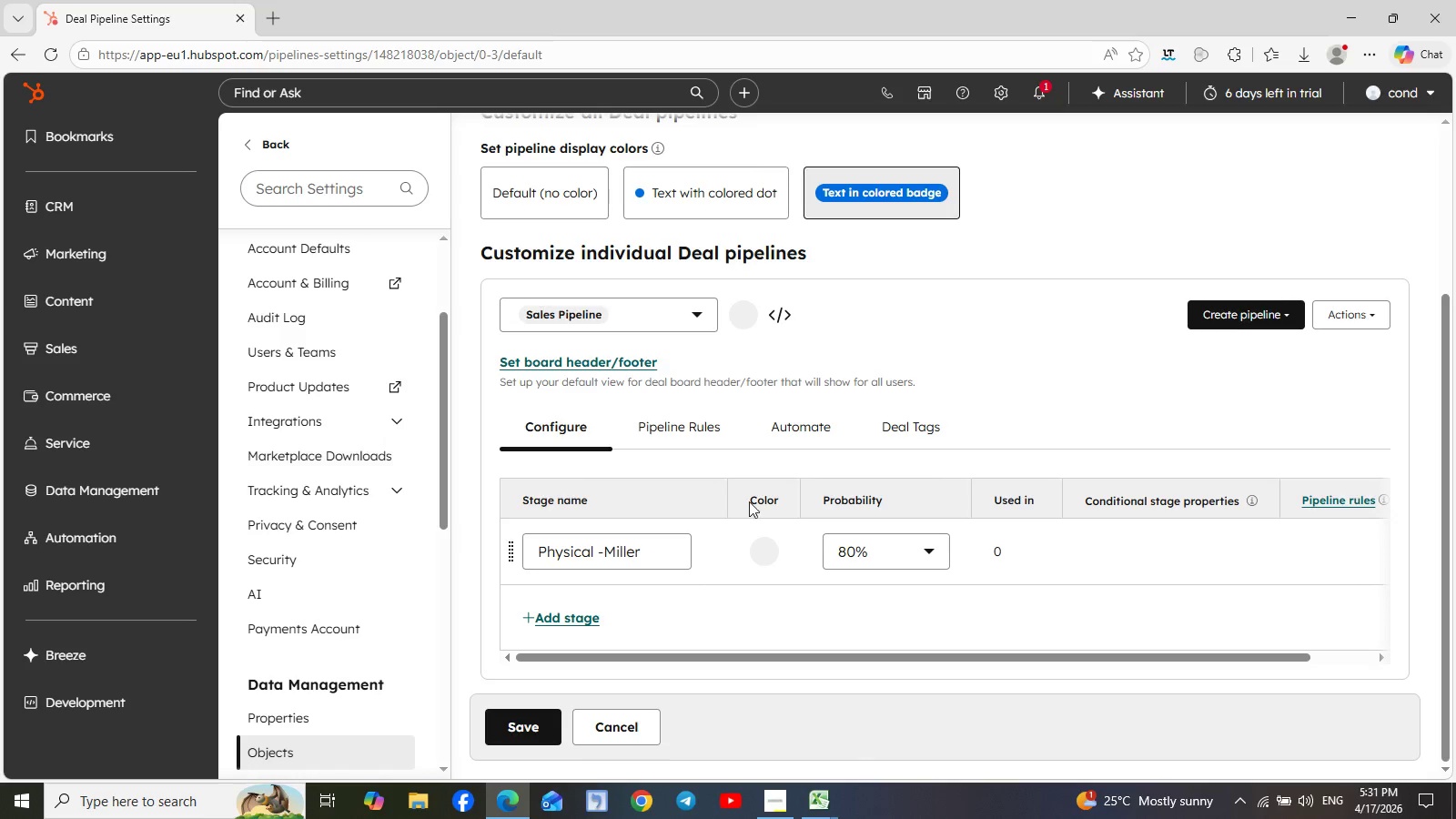 
left_click([558, 616])
 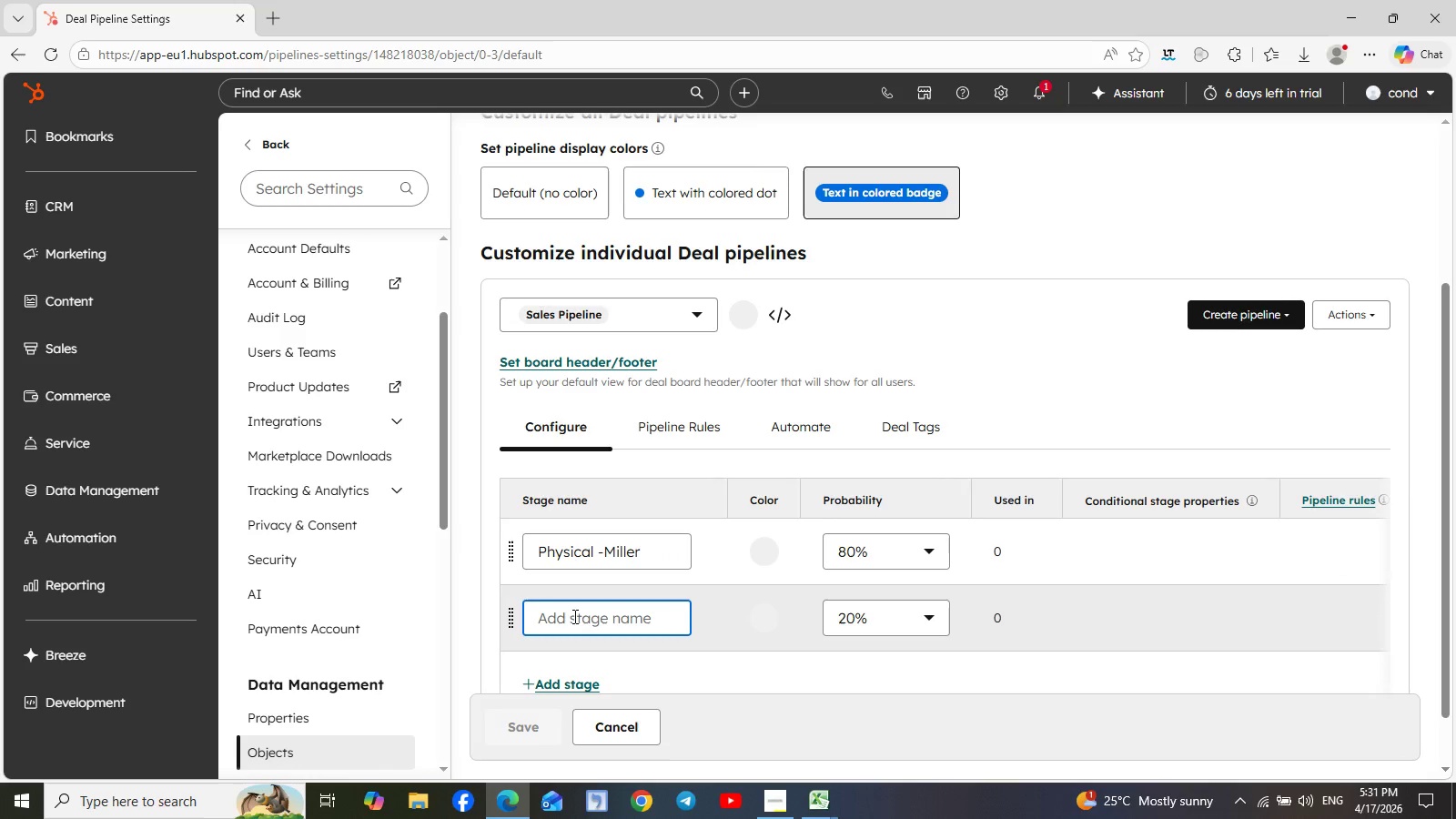 
left_click([573, 616])
 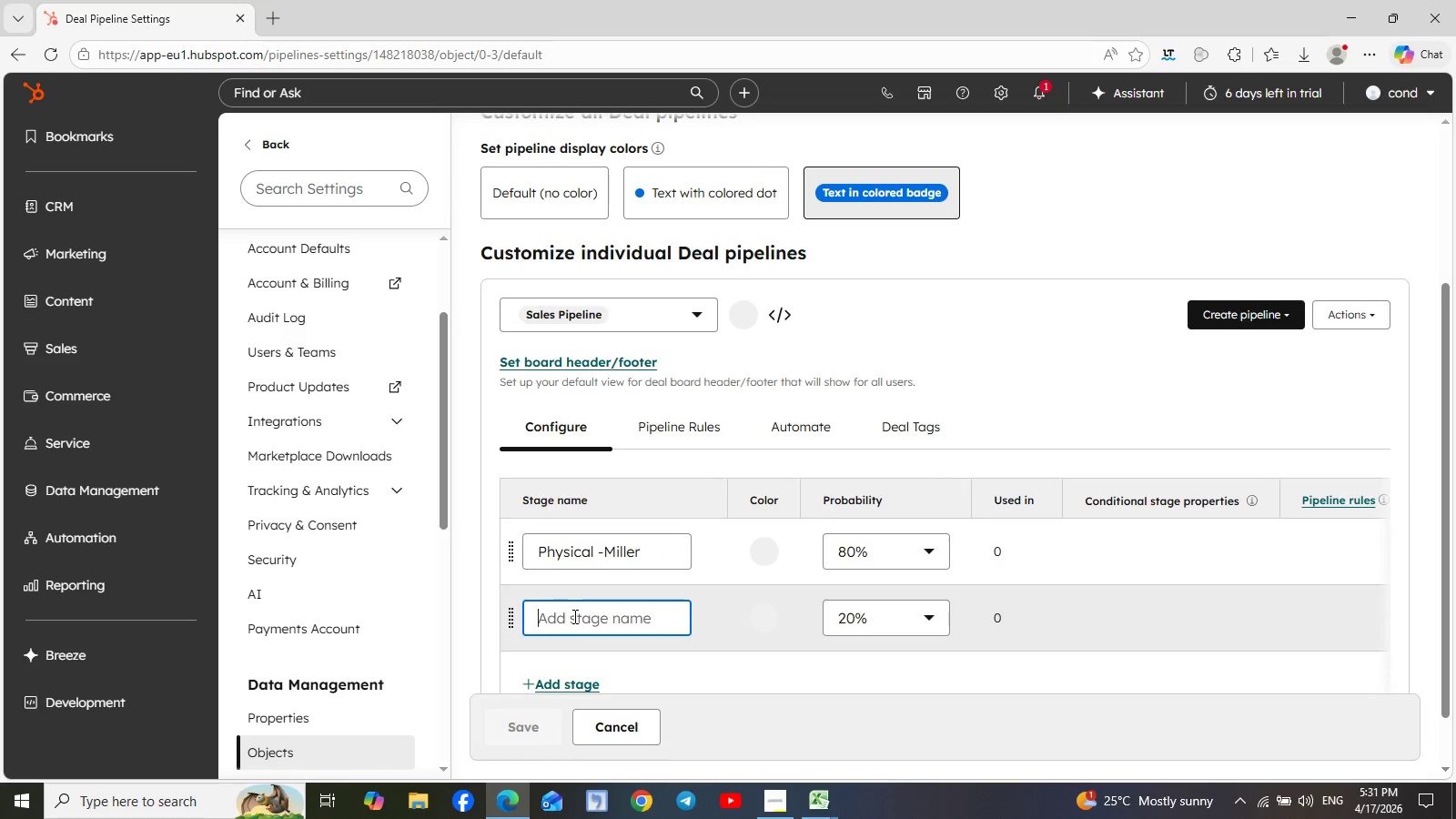 
key(Control+V)
 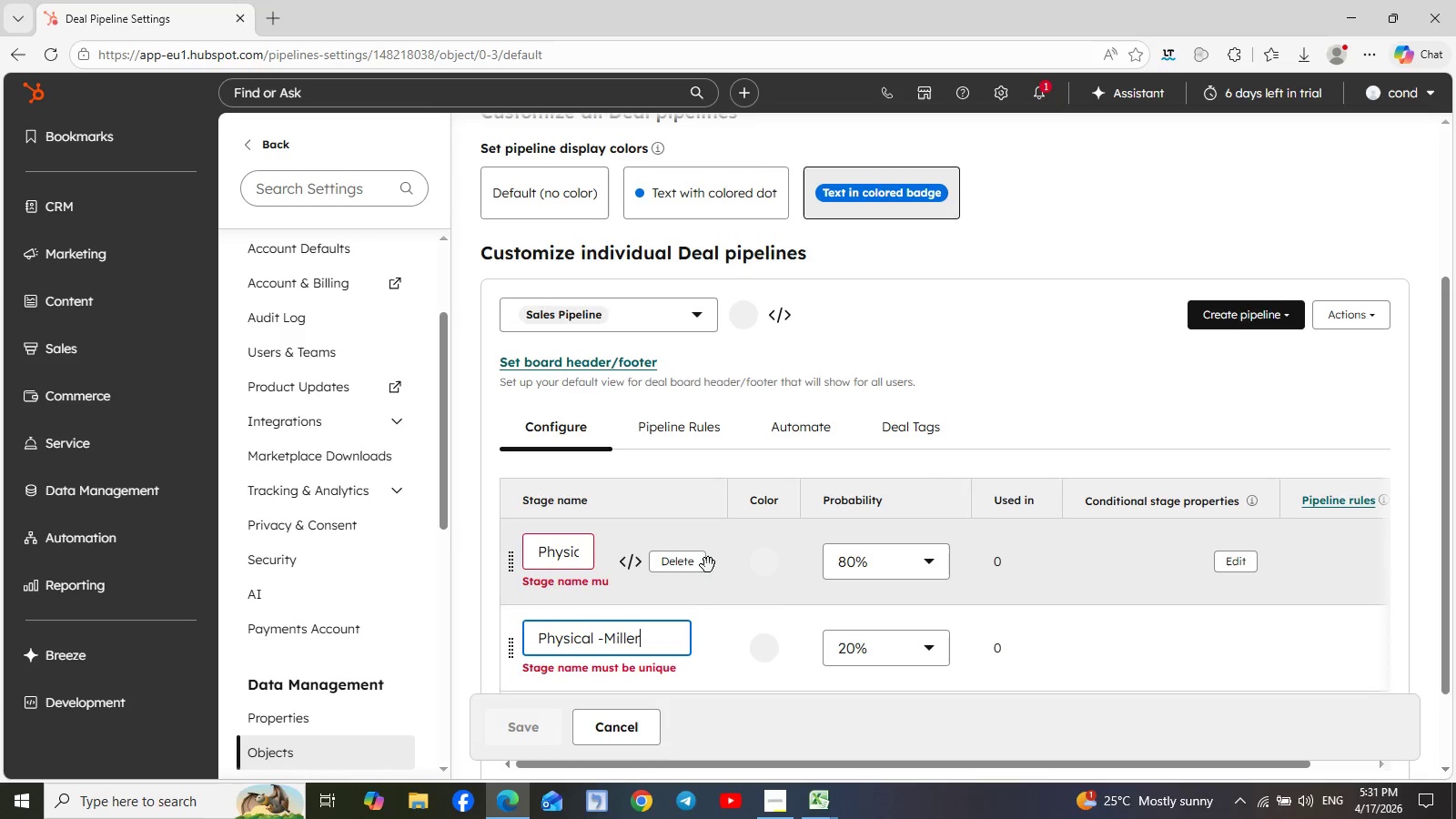 
left_click([697, 564])
 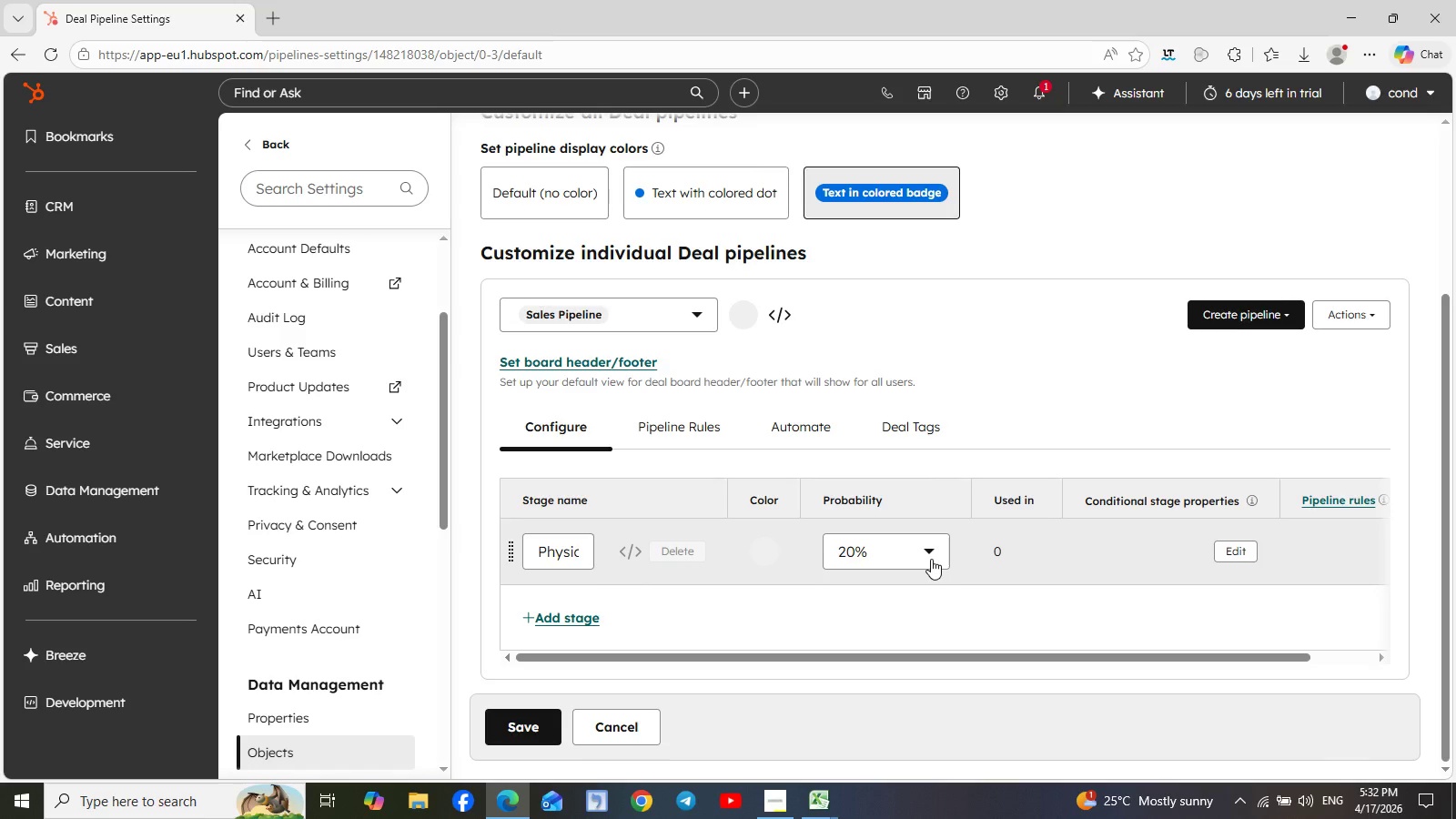 
wait(37.98)
 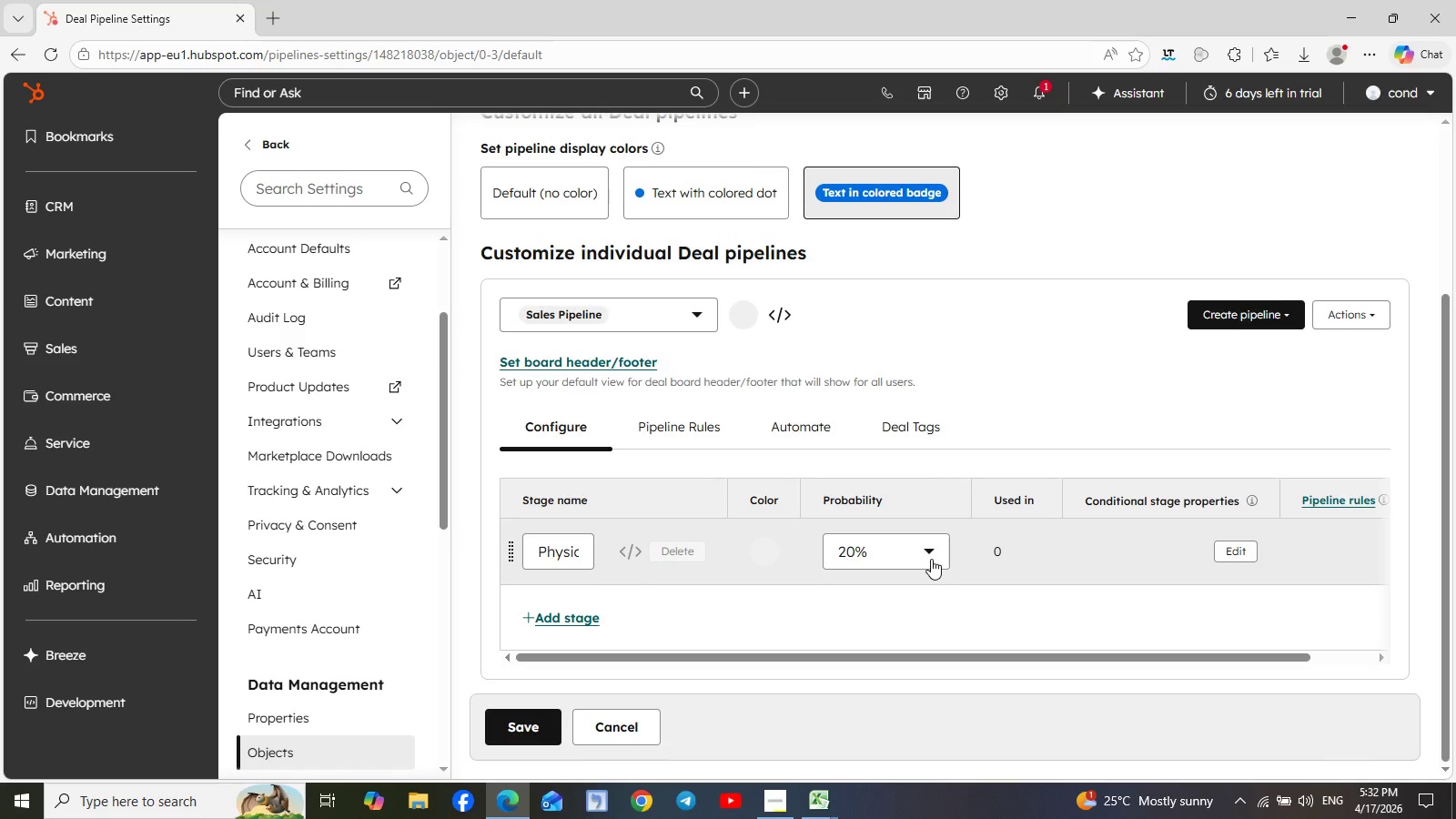 
left_click([522, 624])
 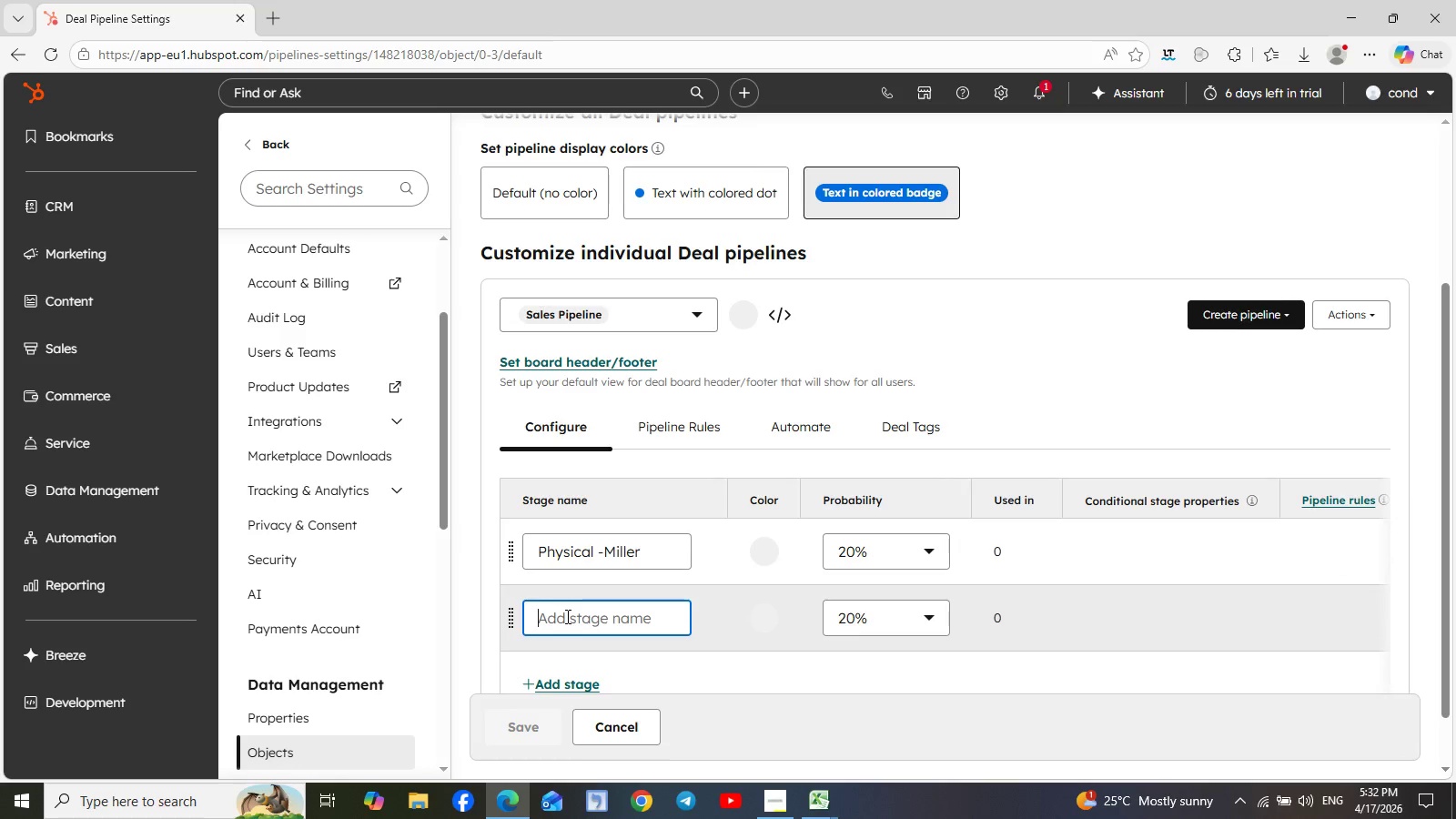 
type(Injury)
 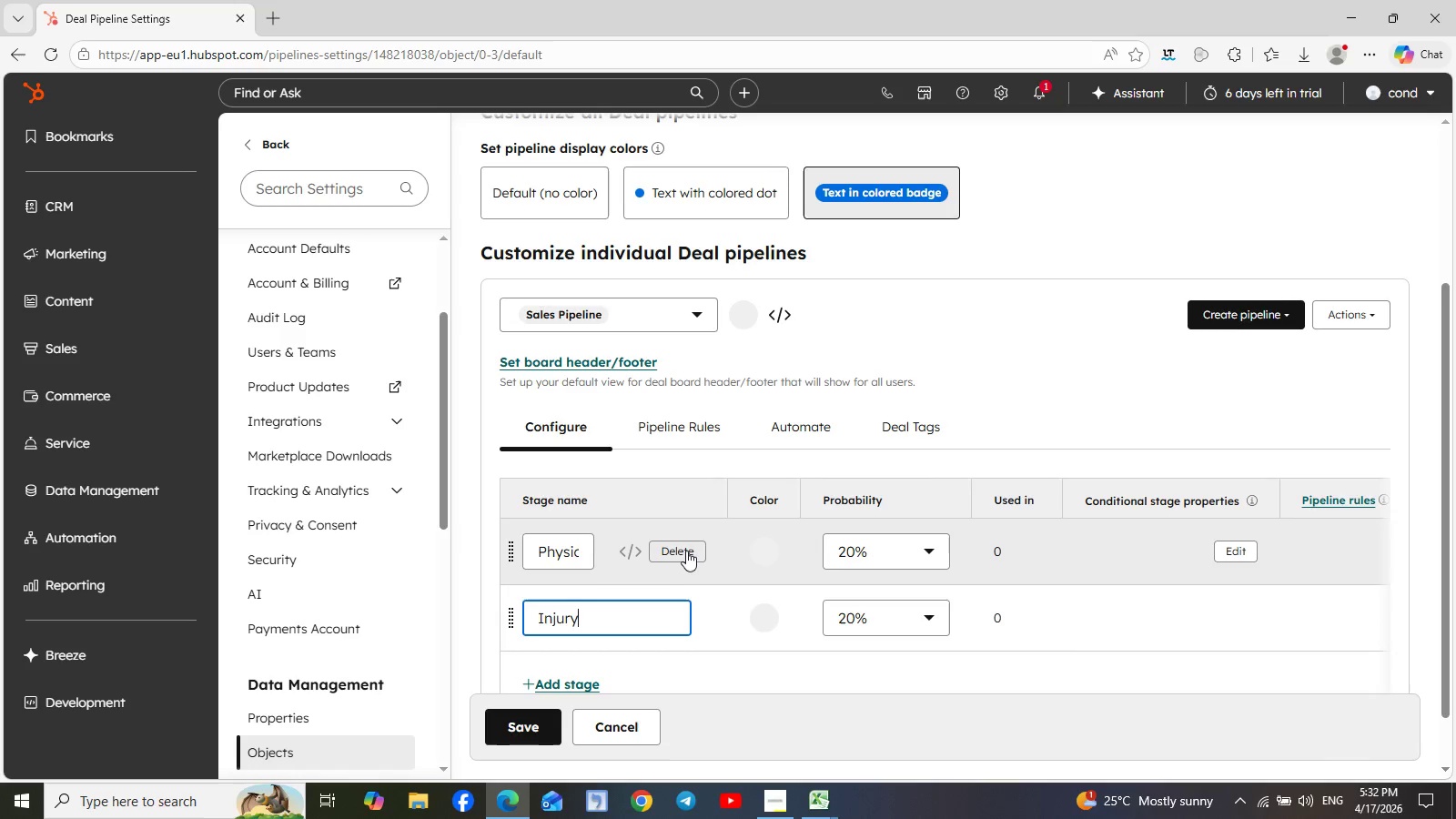 
left_click([684, 547])
 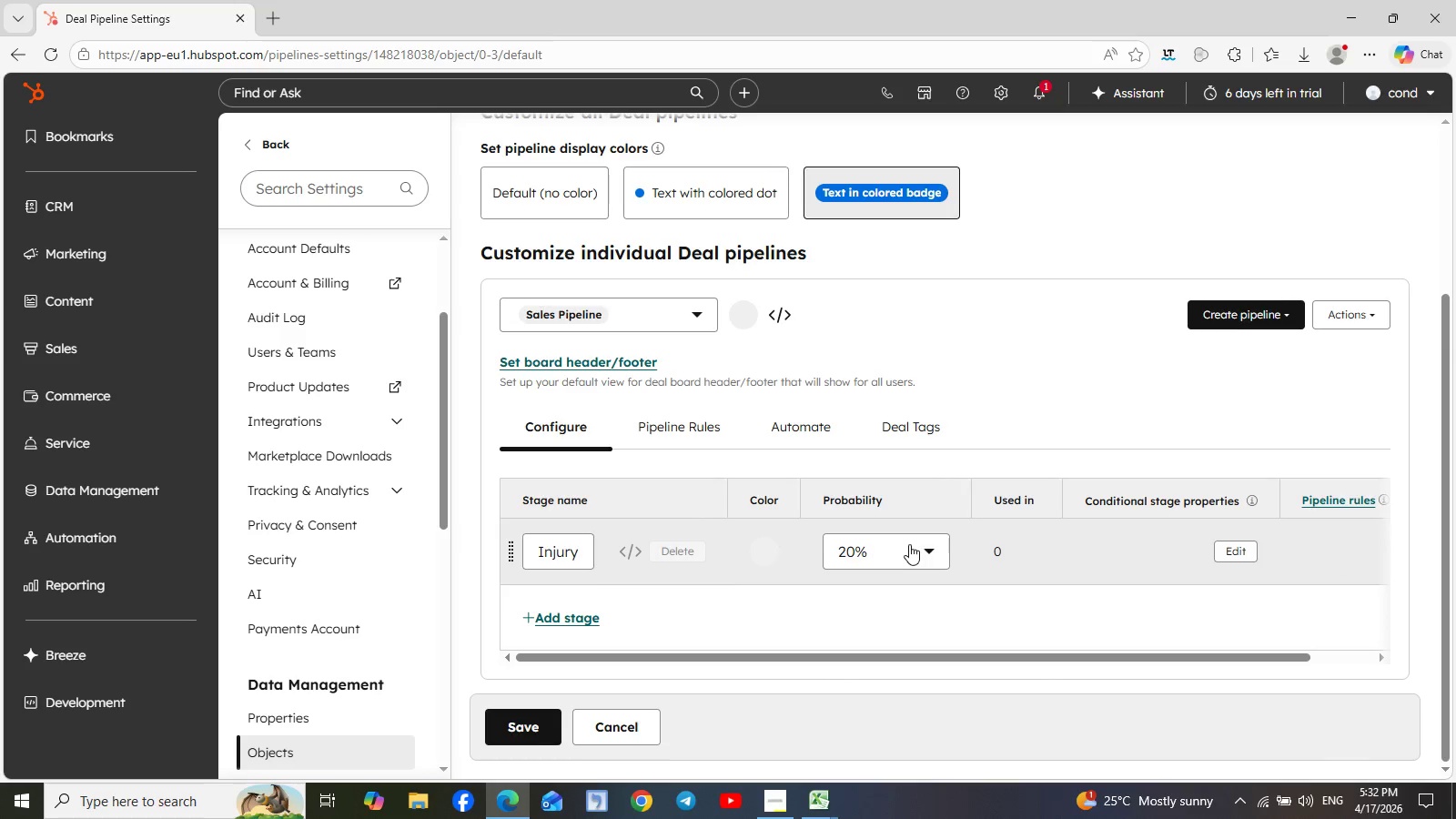 
left_click([926, 552])
 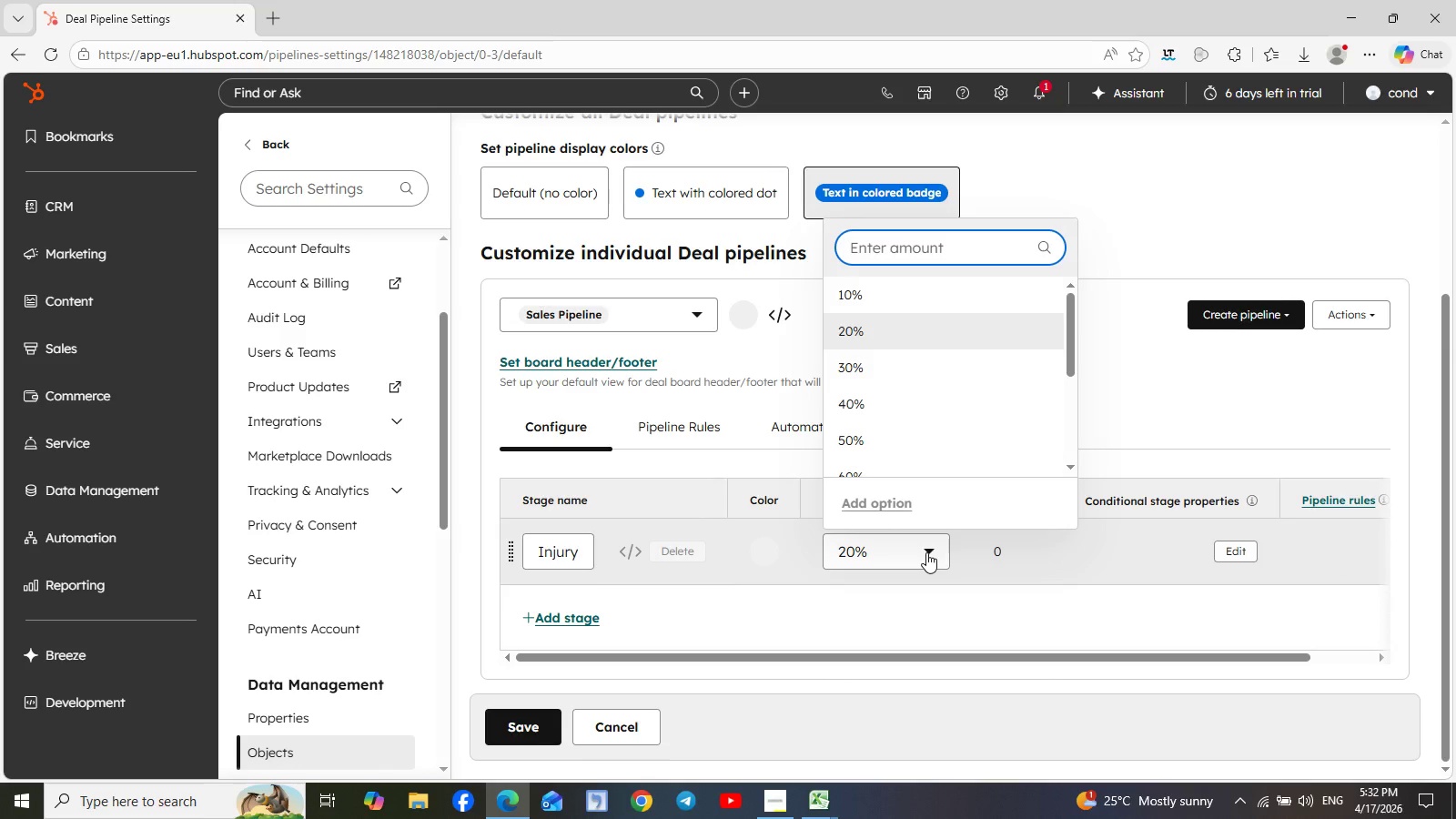 
left_click([889, 283])
 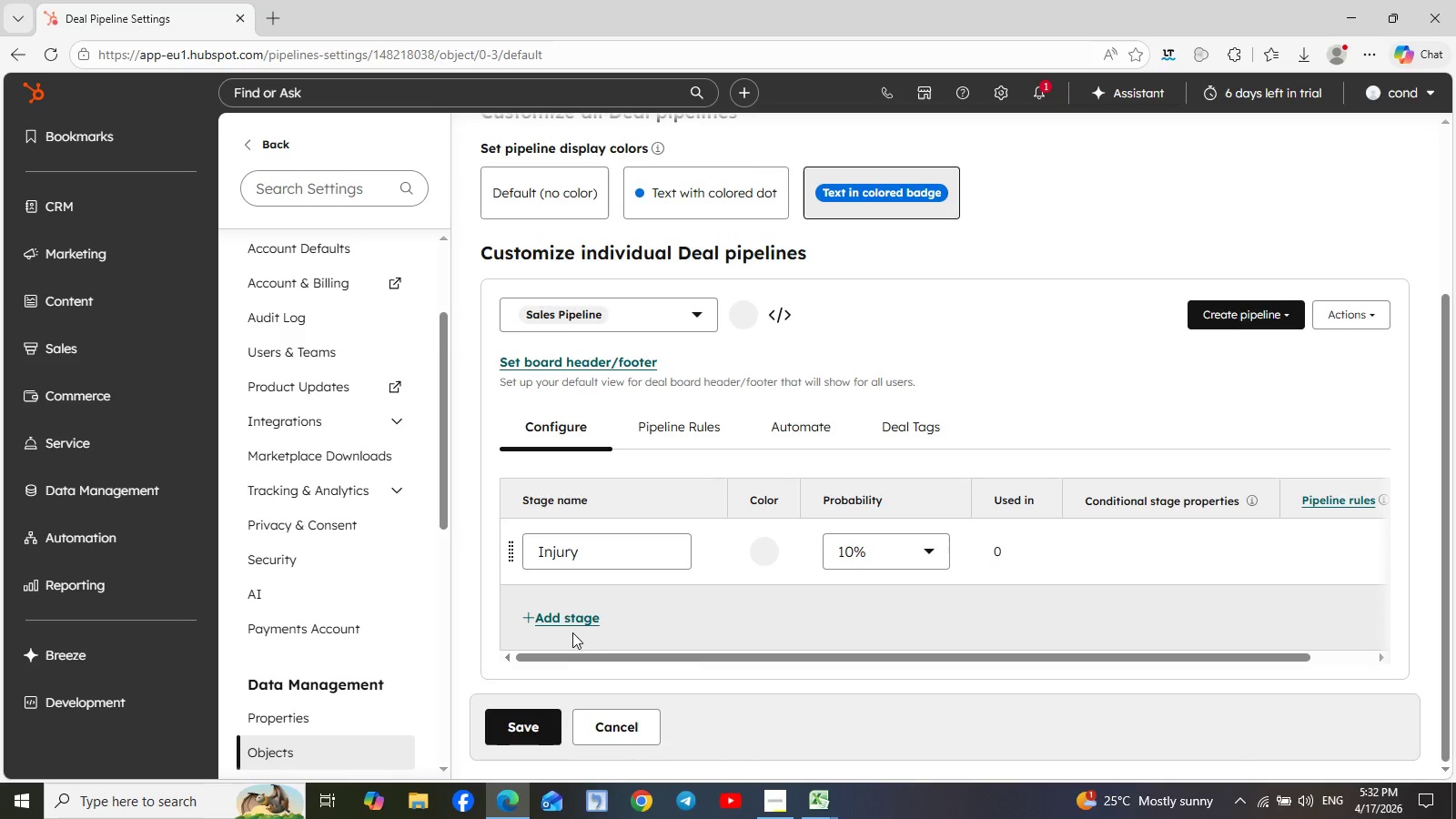 
left_click([567, 621])
 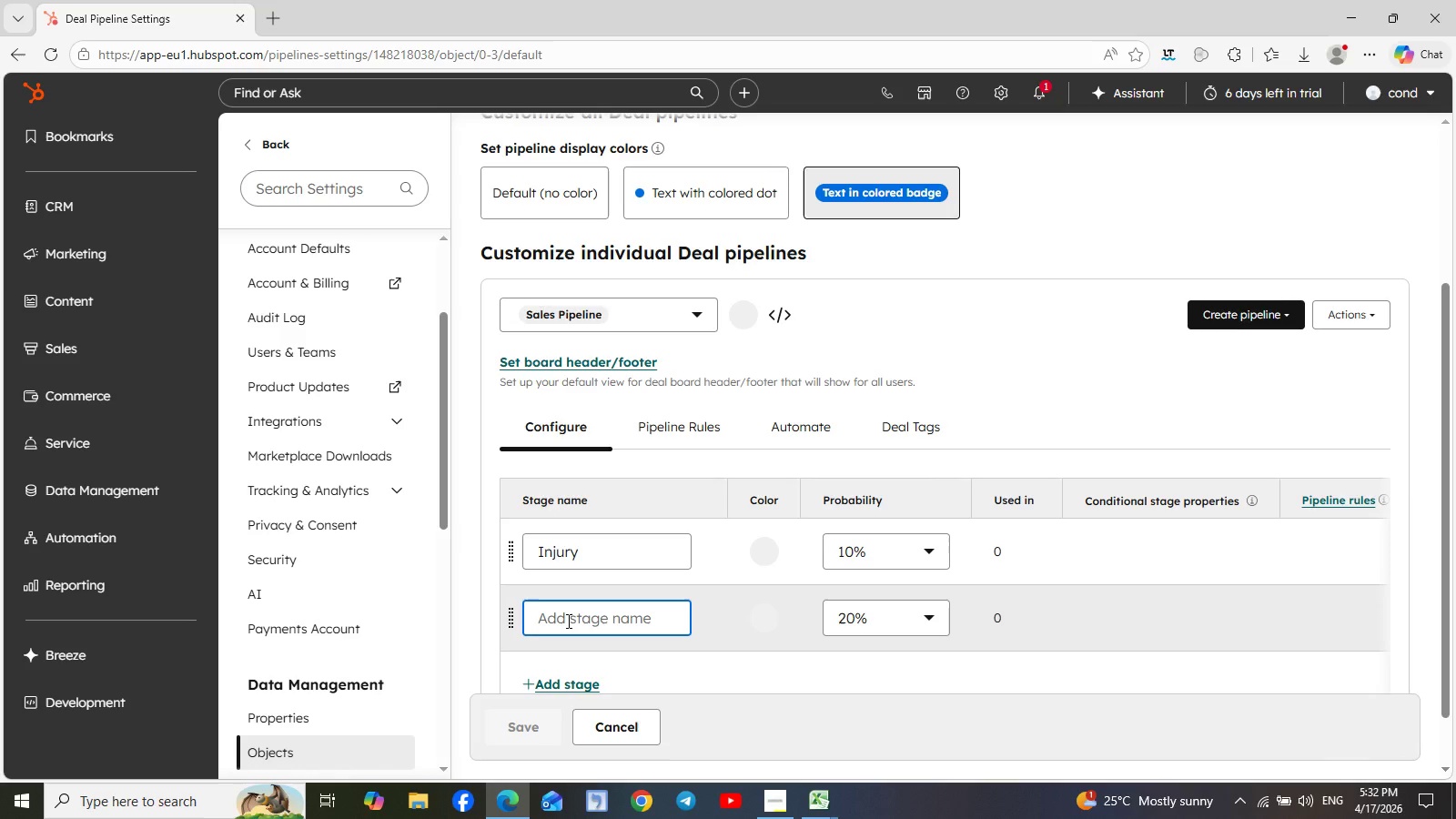 
type(Appointment )
 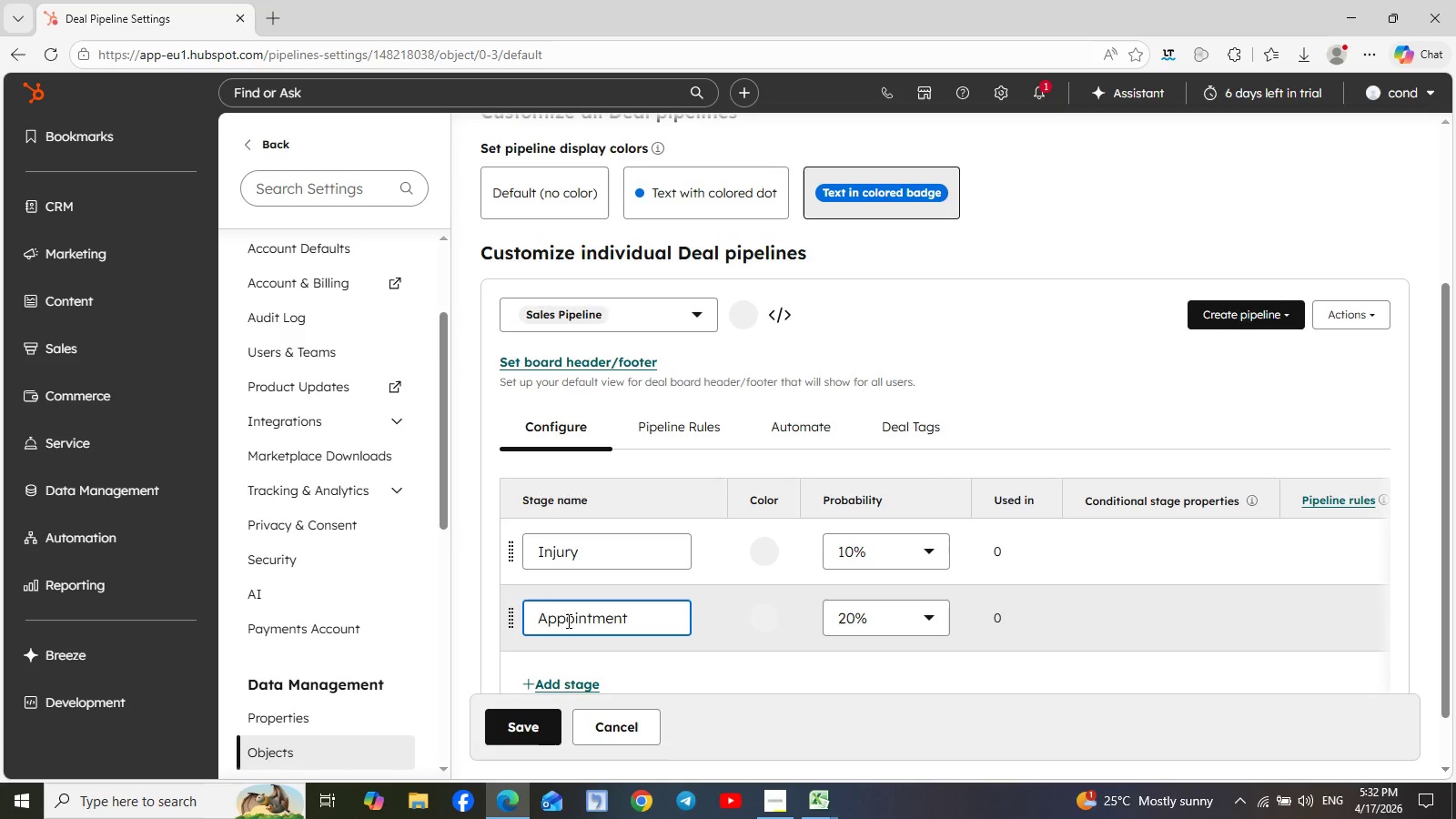 
type(Scheduled)
 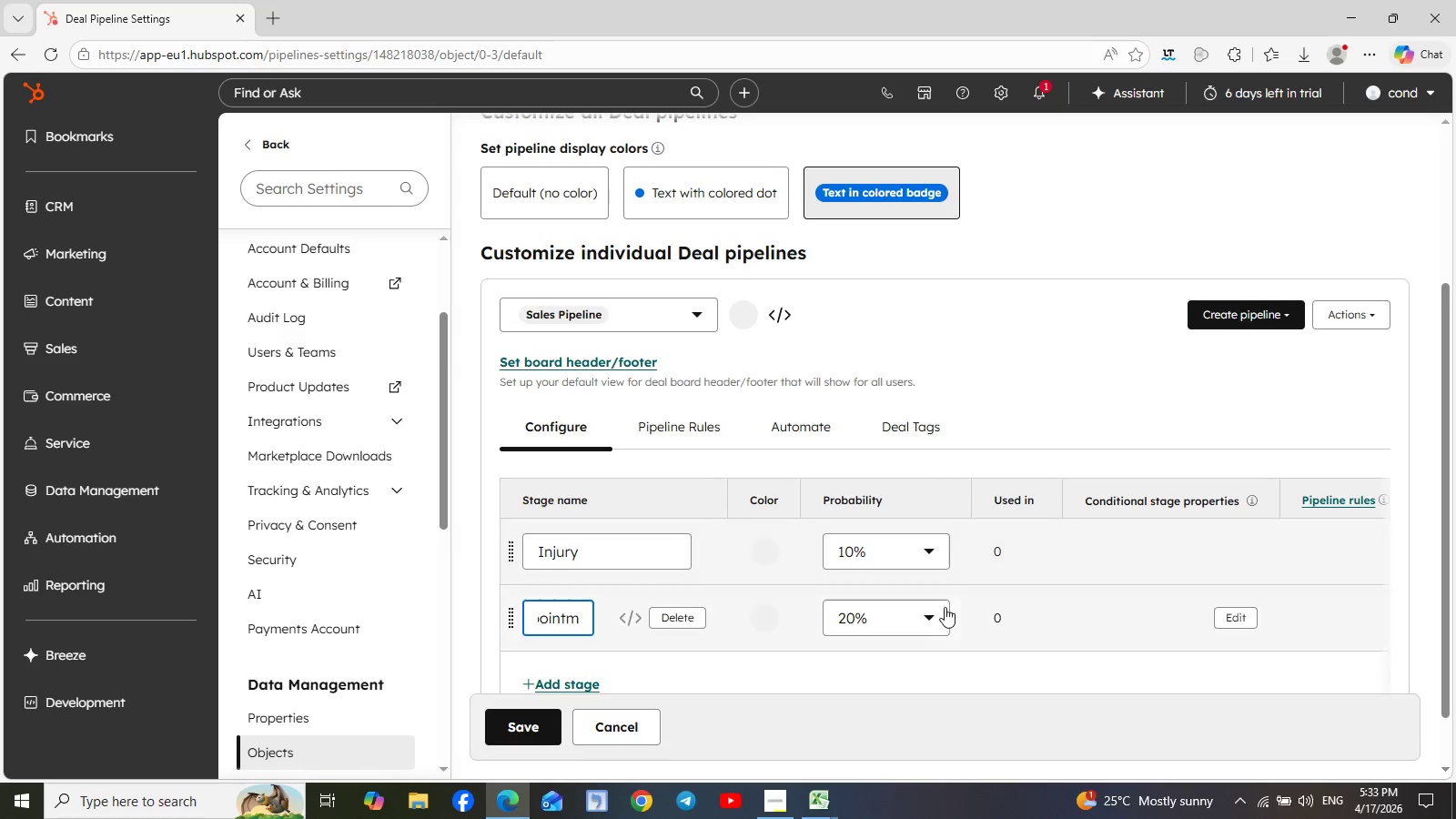 
left_click([931, 619])
 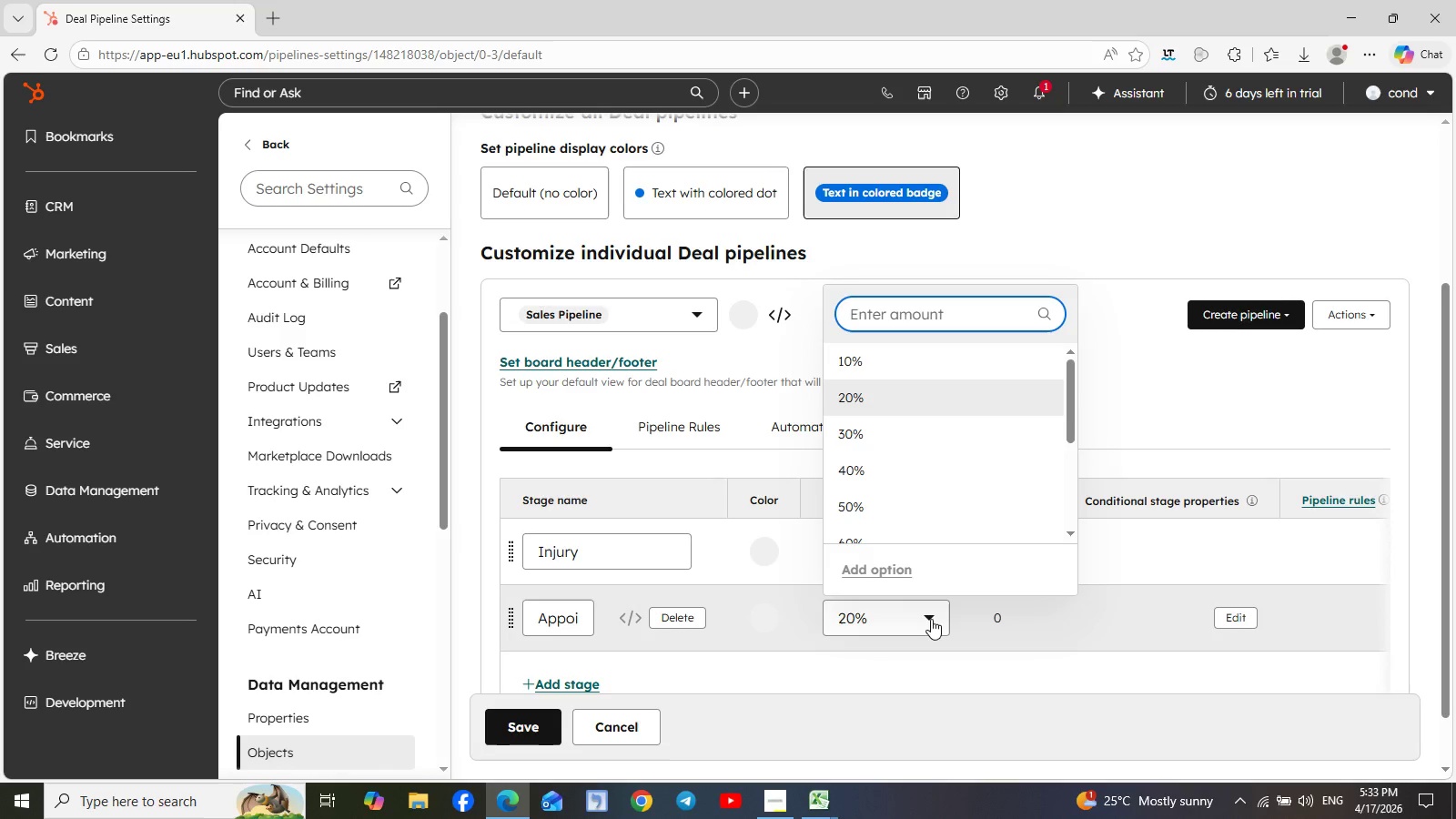 
scroll: coordinate [947, 501], scroll_direction: down, amount: 1.0
 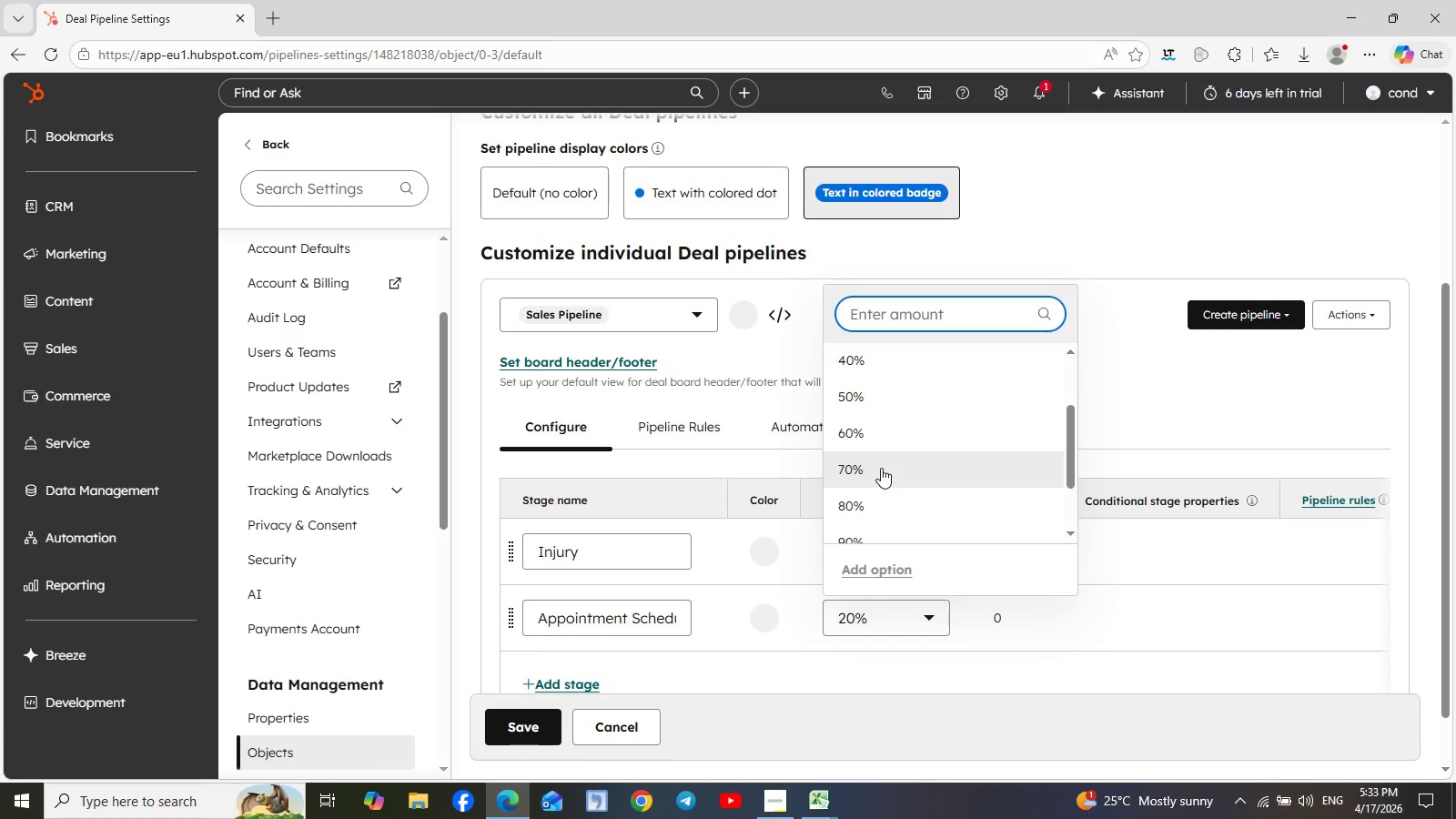 
left_click([881, 468])
 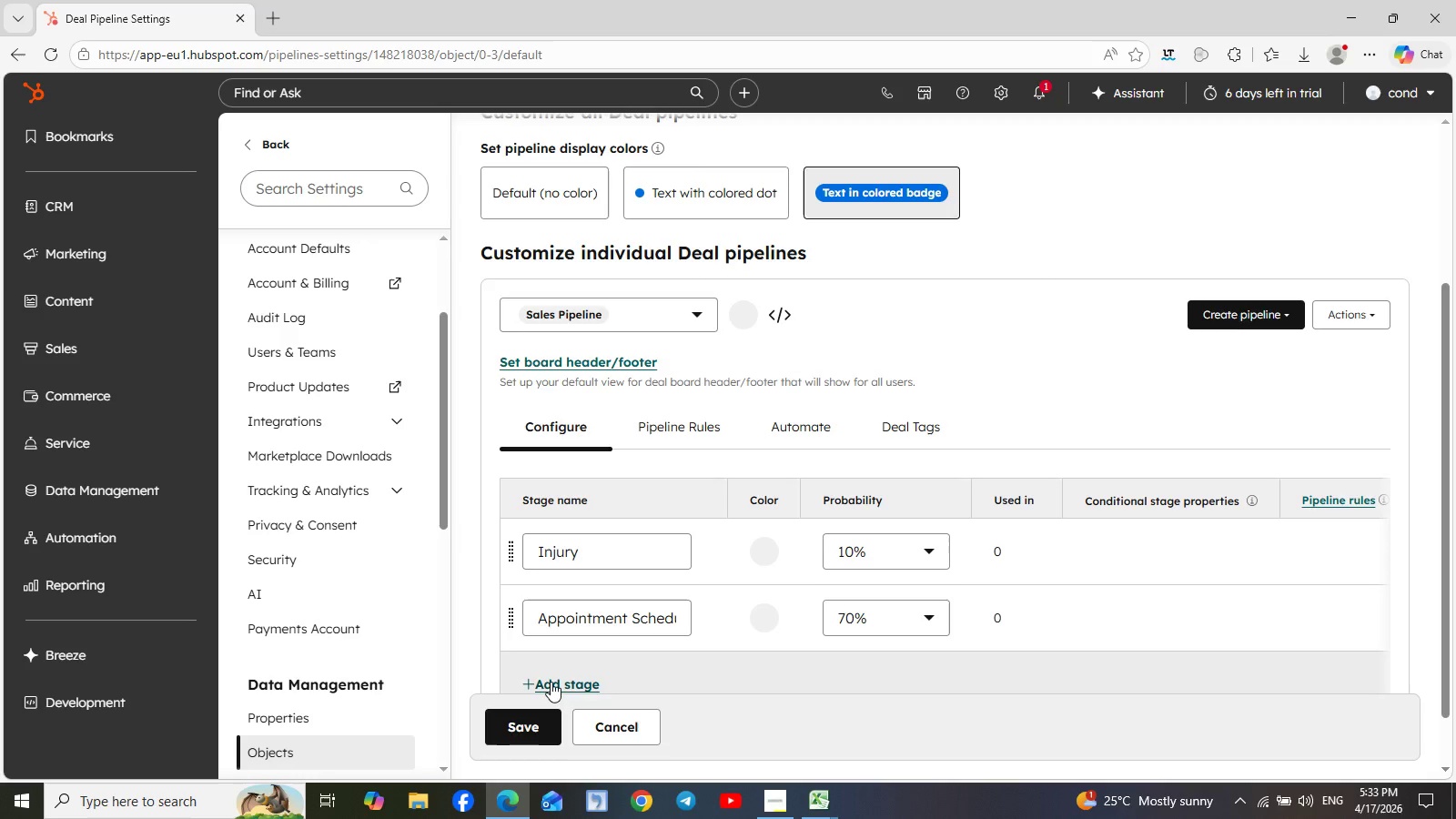 
left_click([551, 682])
 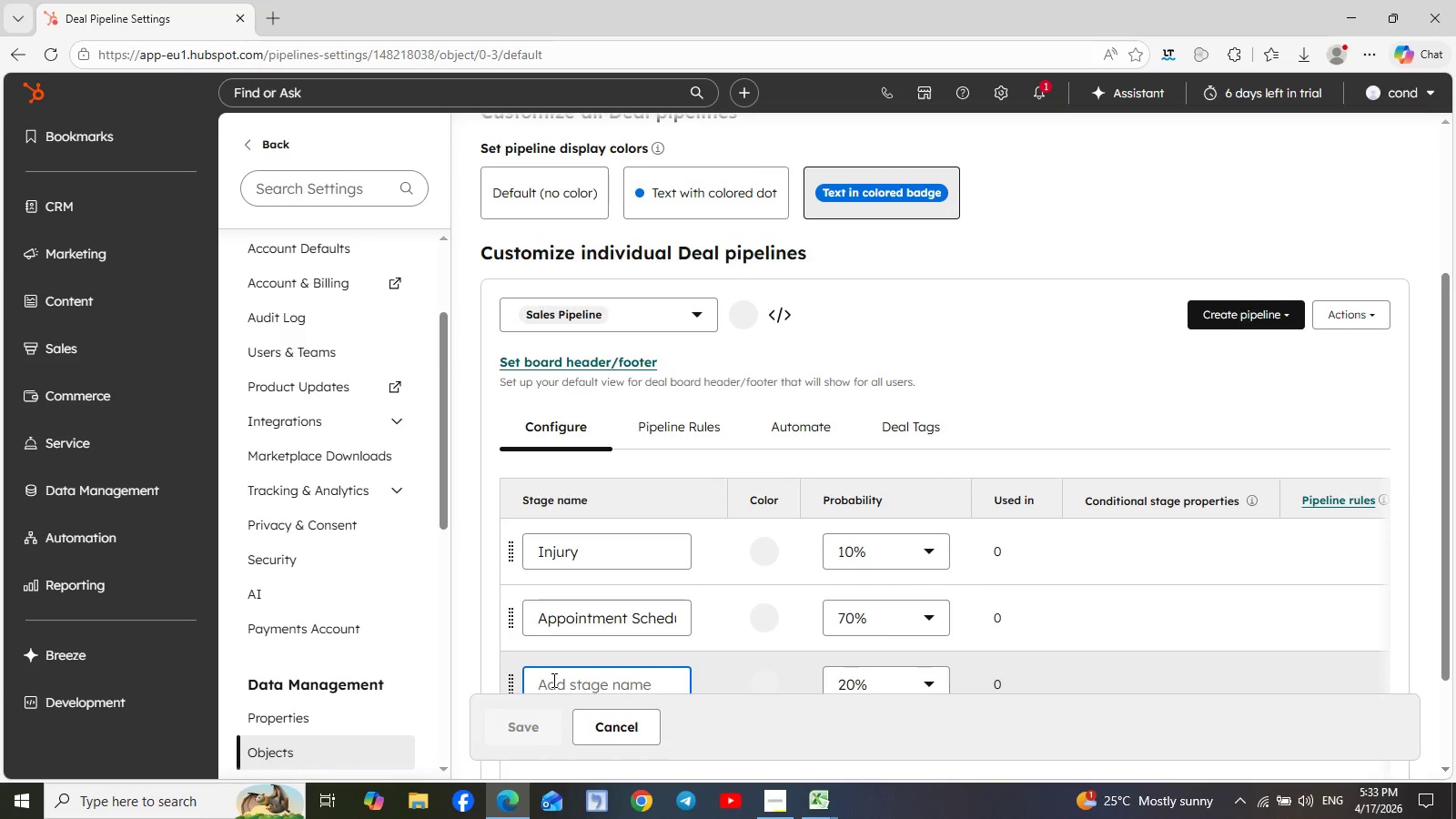 
type(Closed Won)
 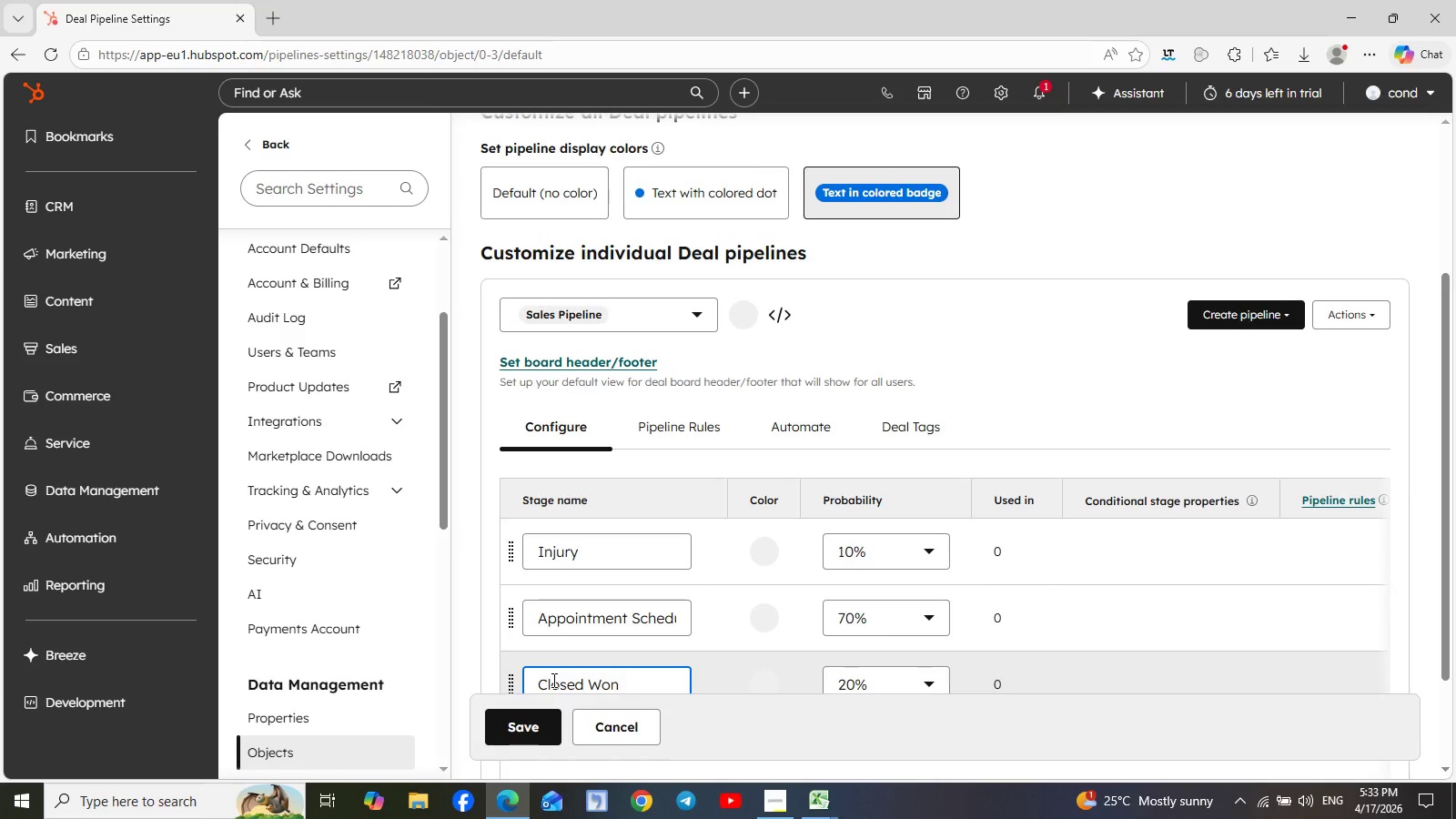 
left_click([927, 678])
 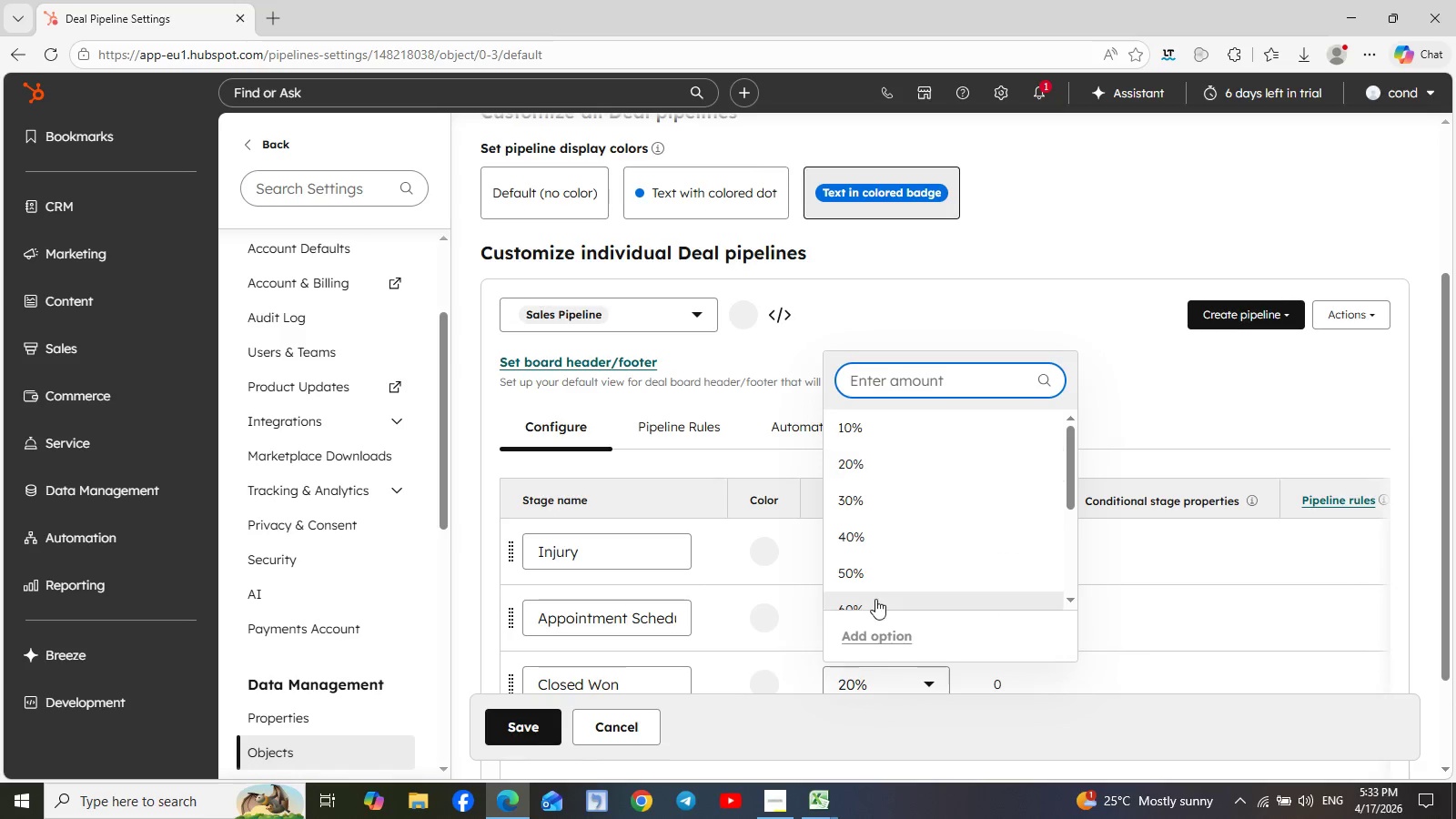 
scroll: coordinate [880, 484], scroll_direction: down, amount: 4.0
 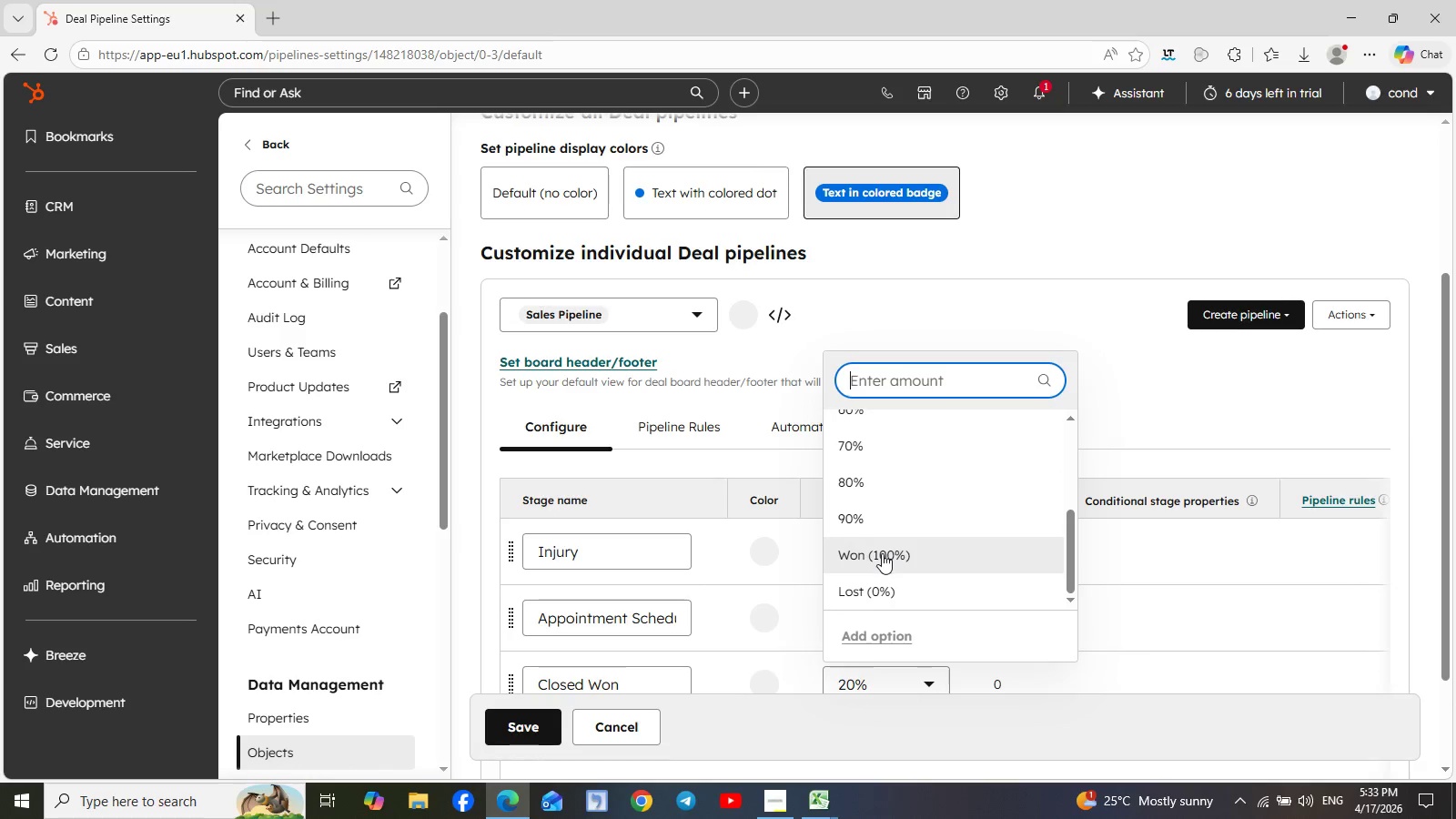 
left_click([882, 553])
 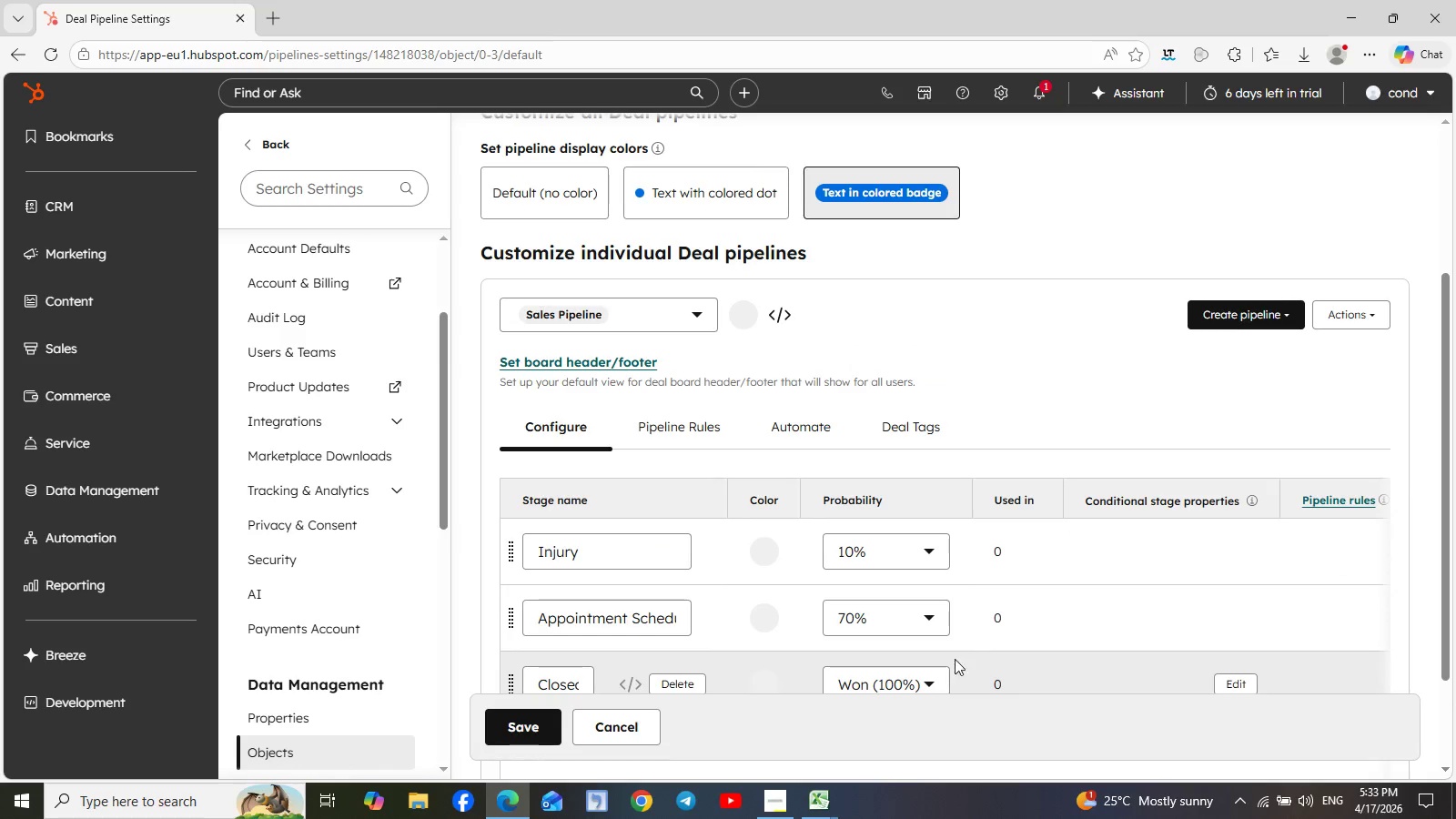 
left_click([814, 806])
 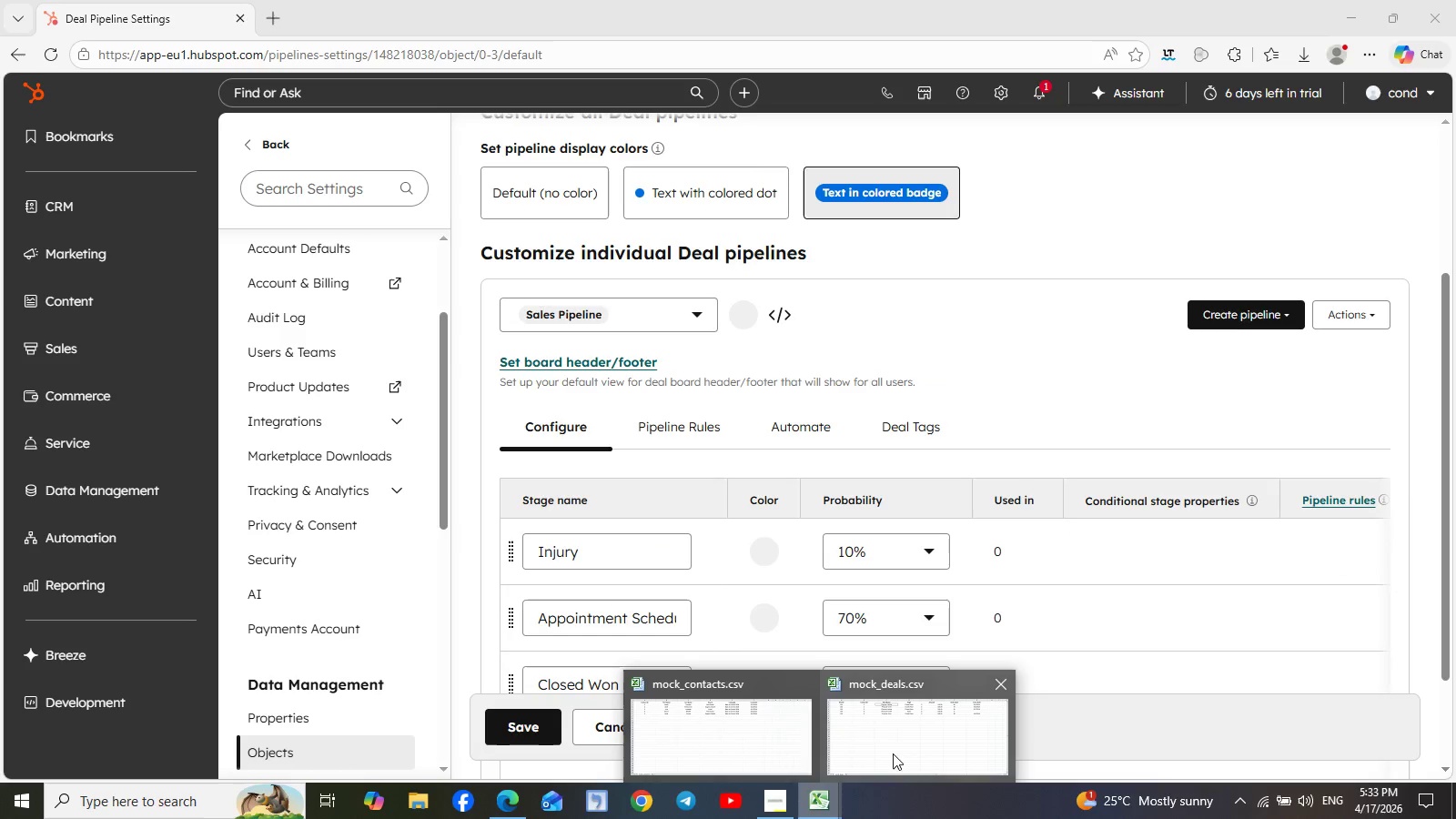 
left_click([895, 753])
 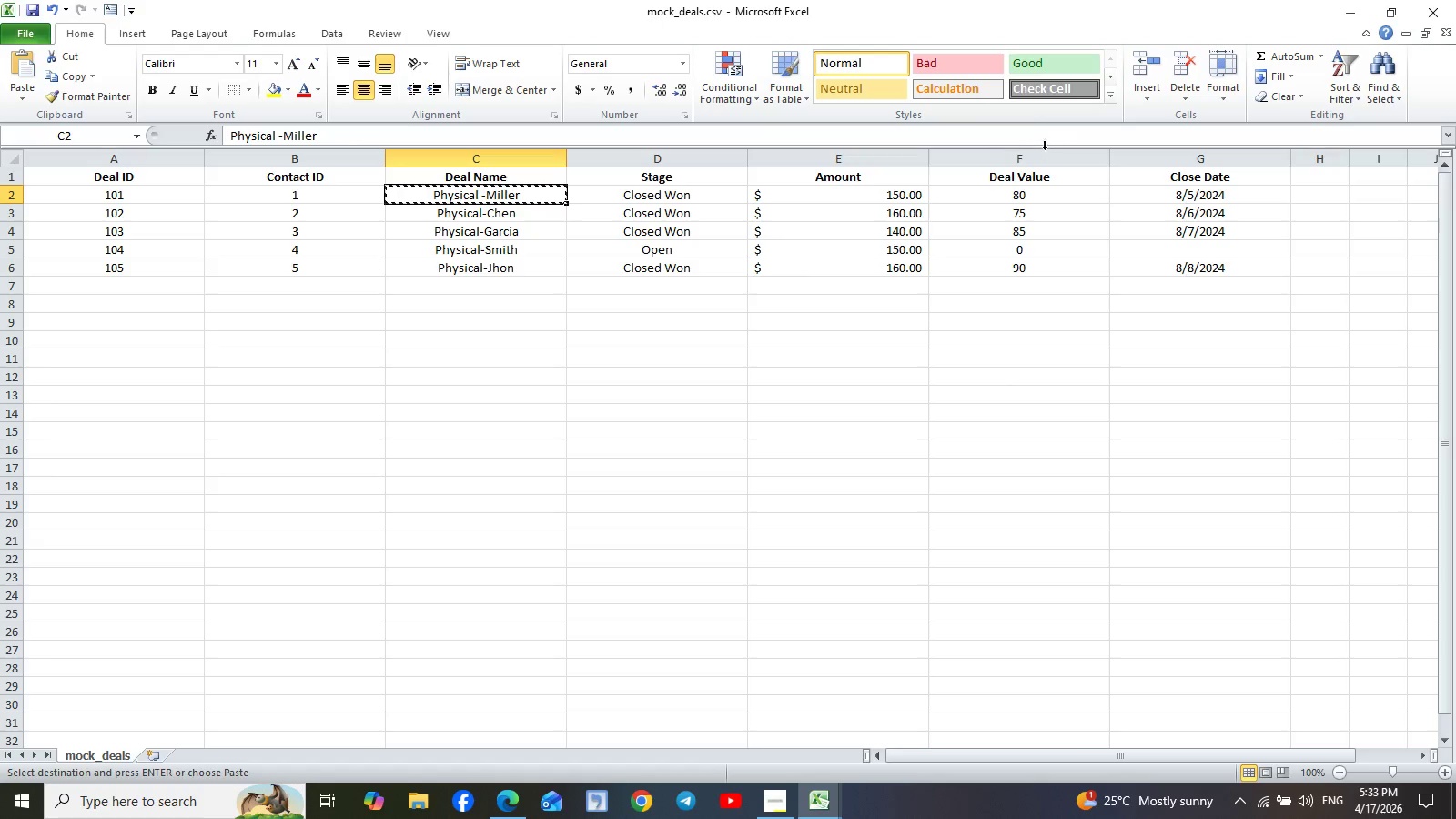 
wait(5.38)
 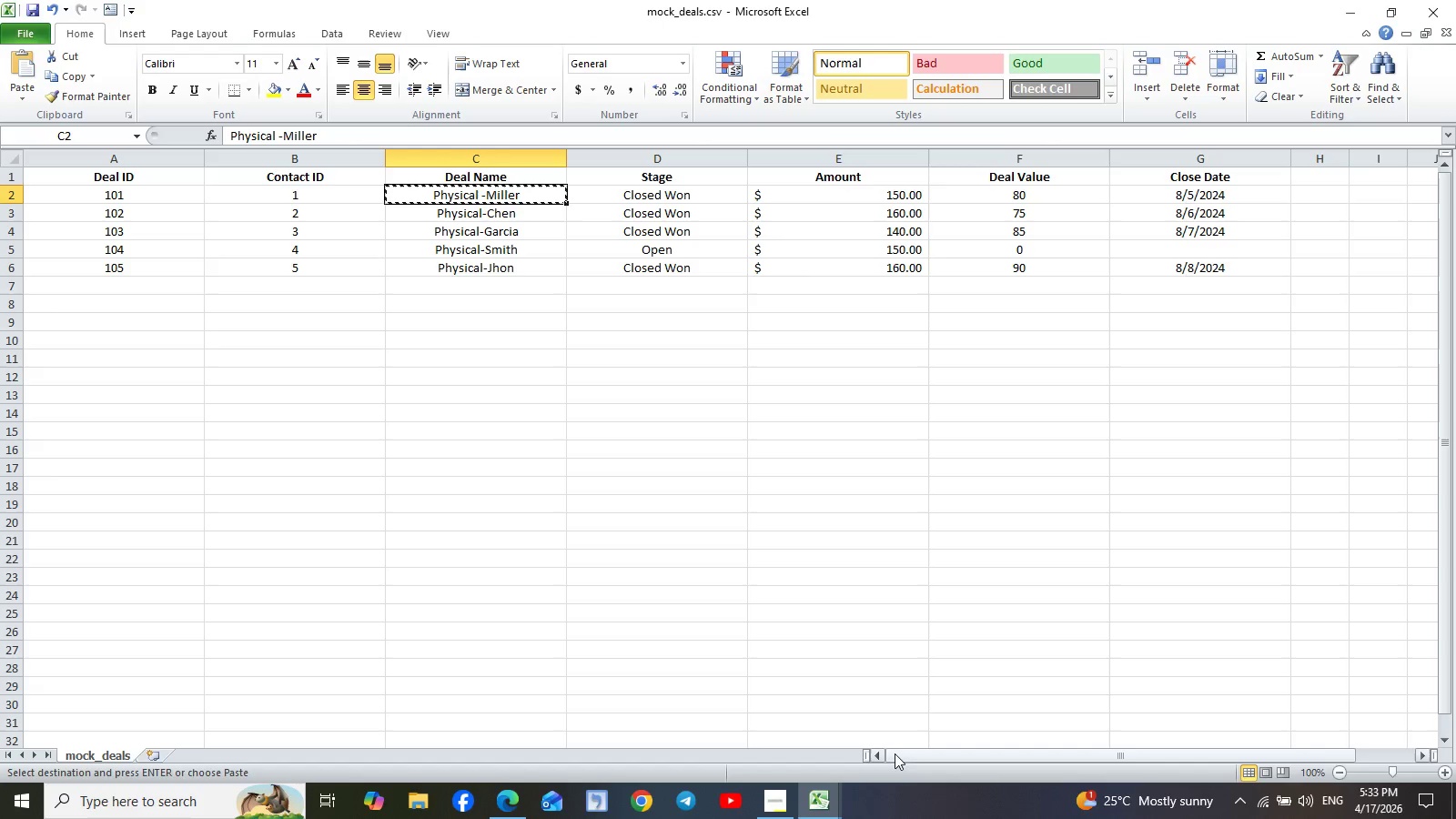 
left_click([1044, 155])
 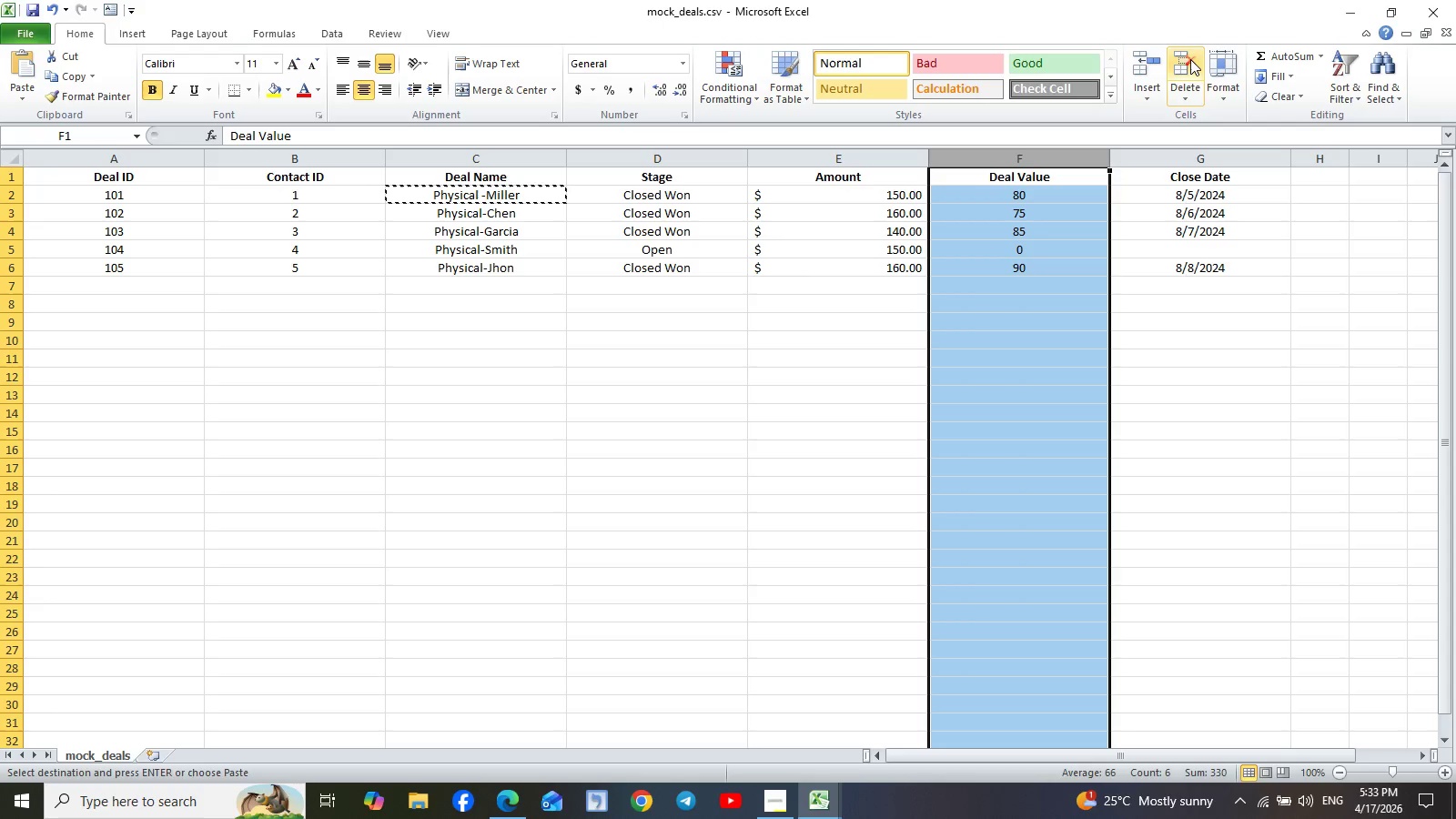 
left_click([1189, 61])
 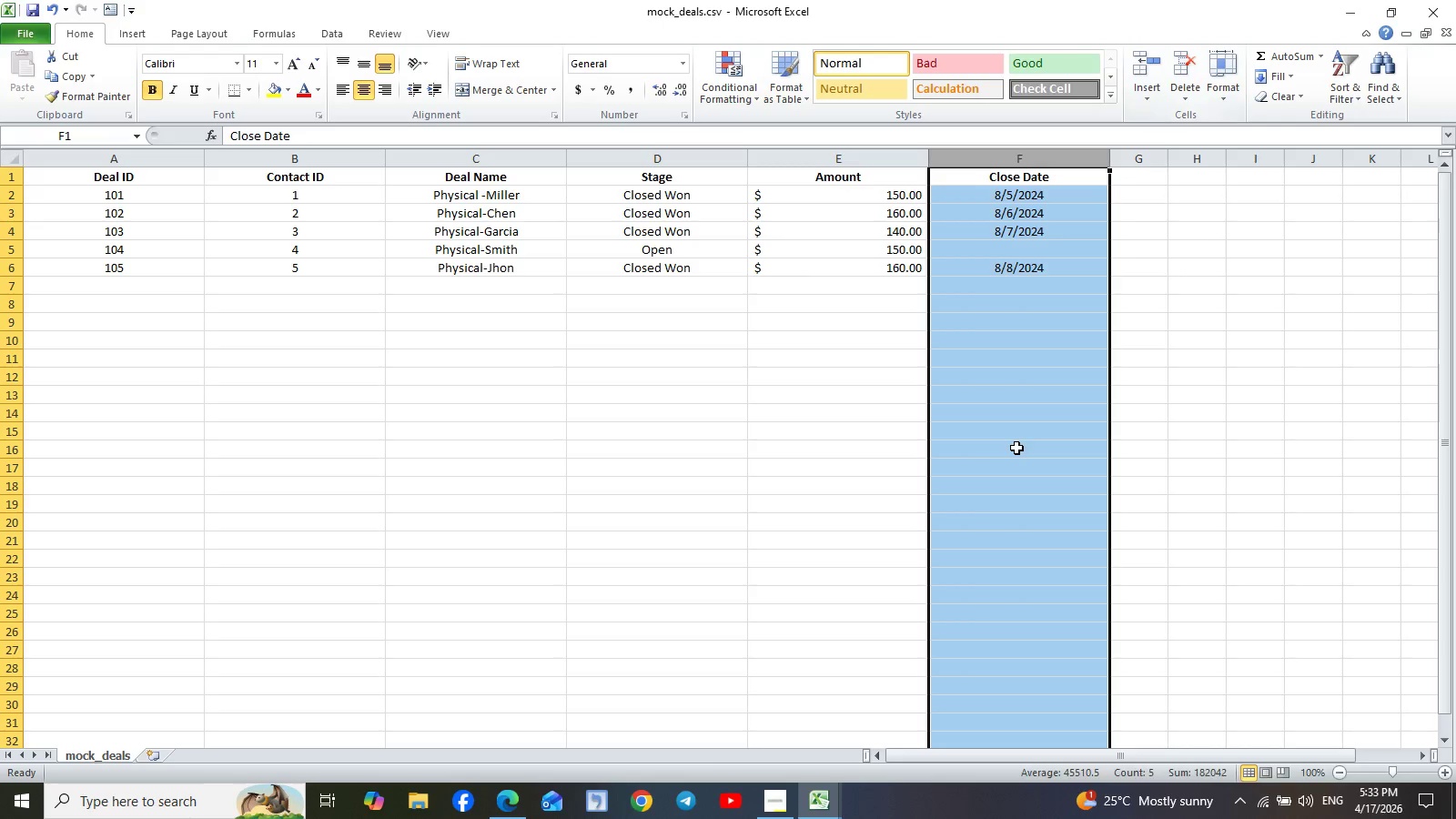 
key(Control+S)
 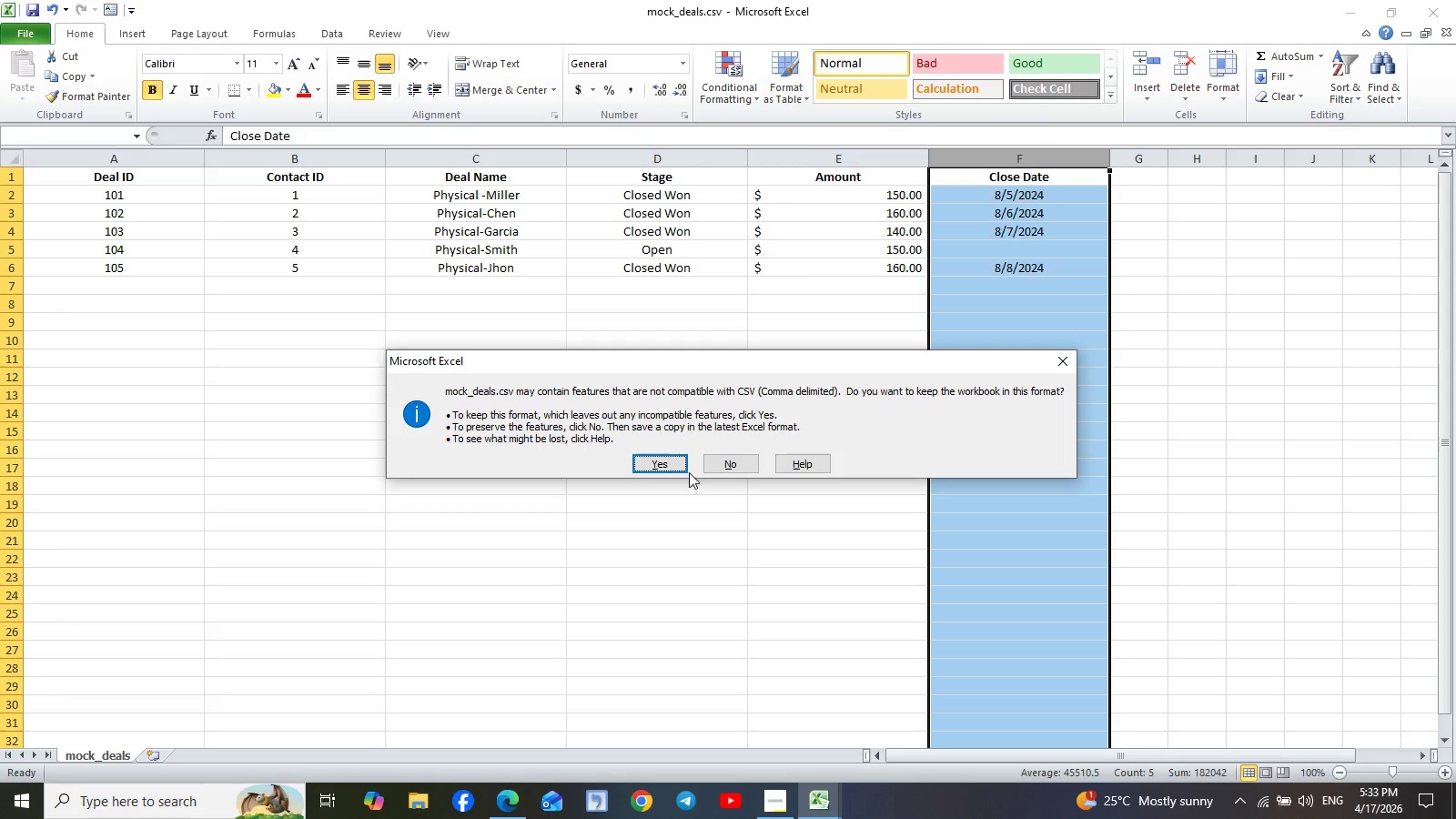 
left_click([667, 466])
 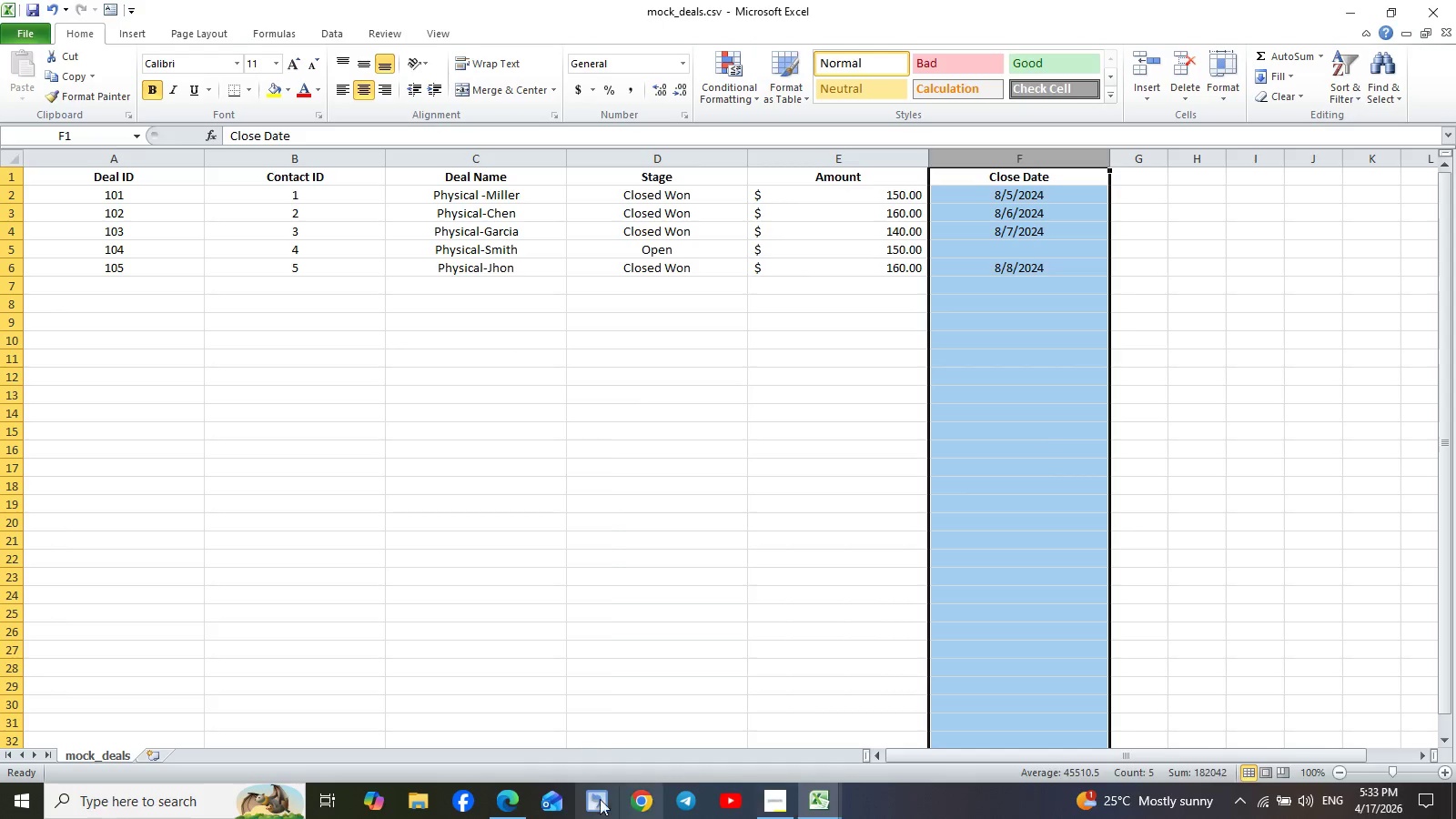 
left_click([501, 800])
 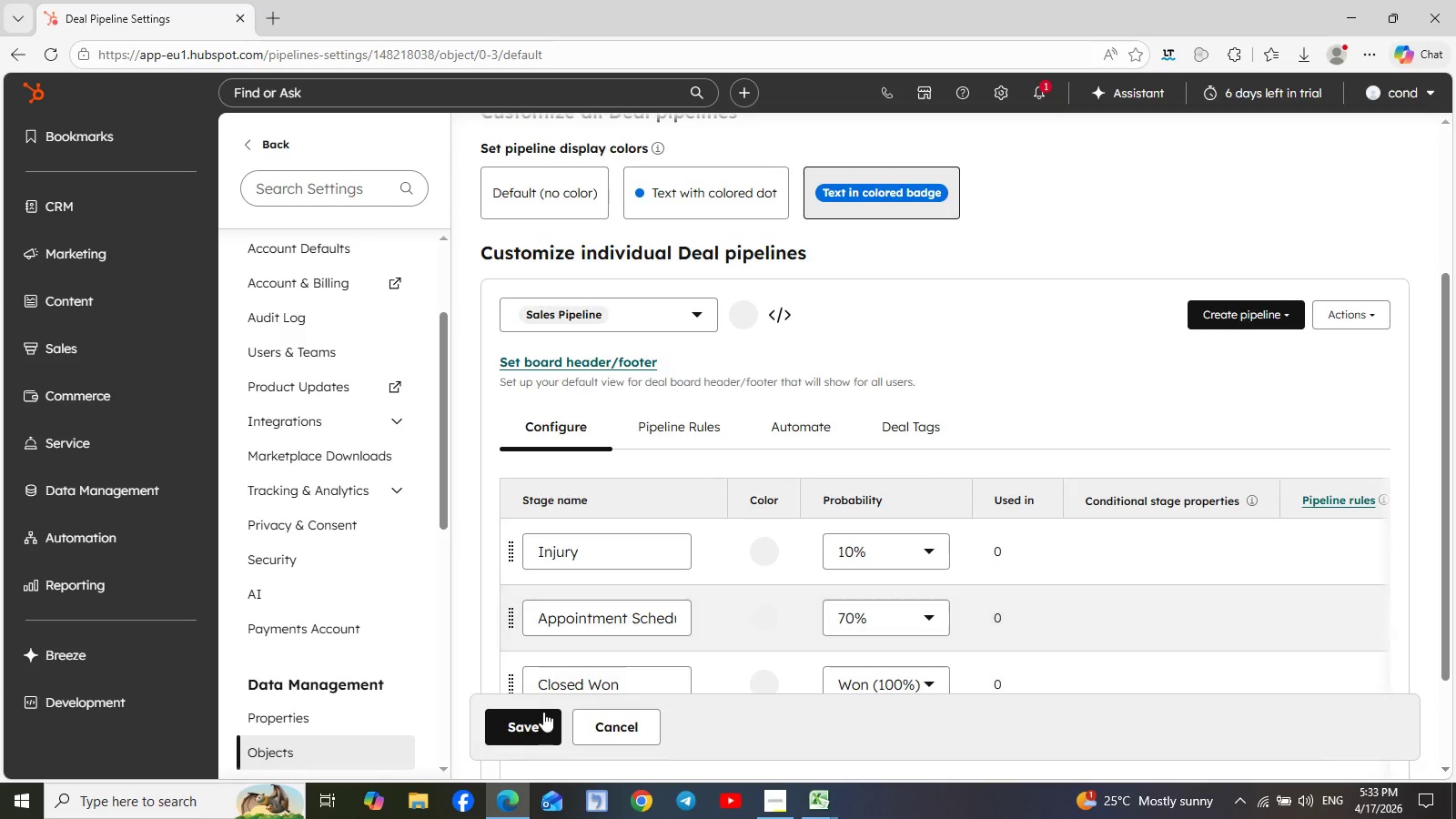 
left_click([535, 728])
 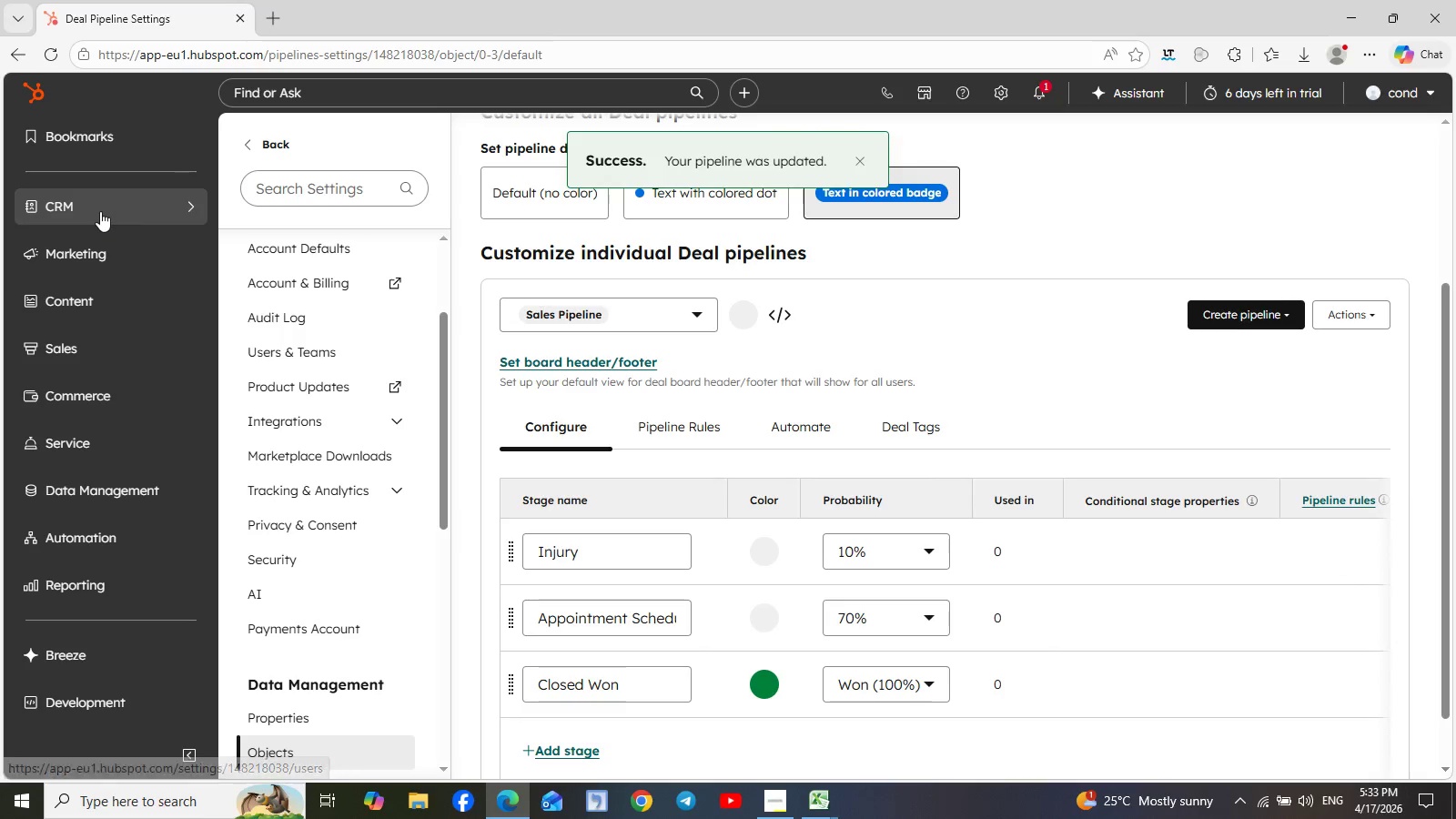 
left_click([173, 198])
 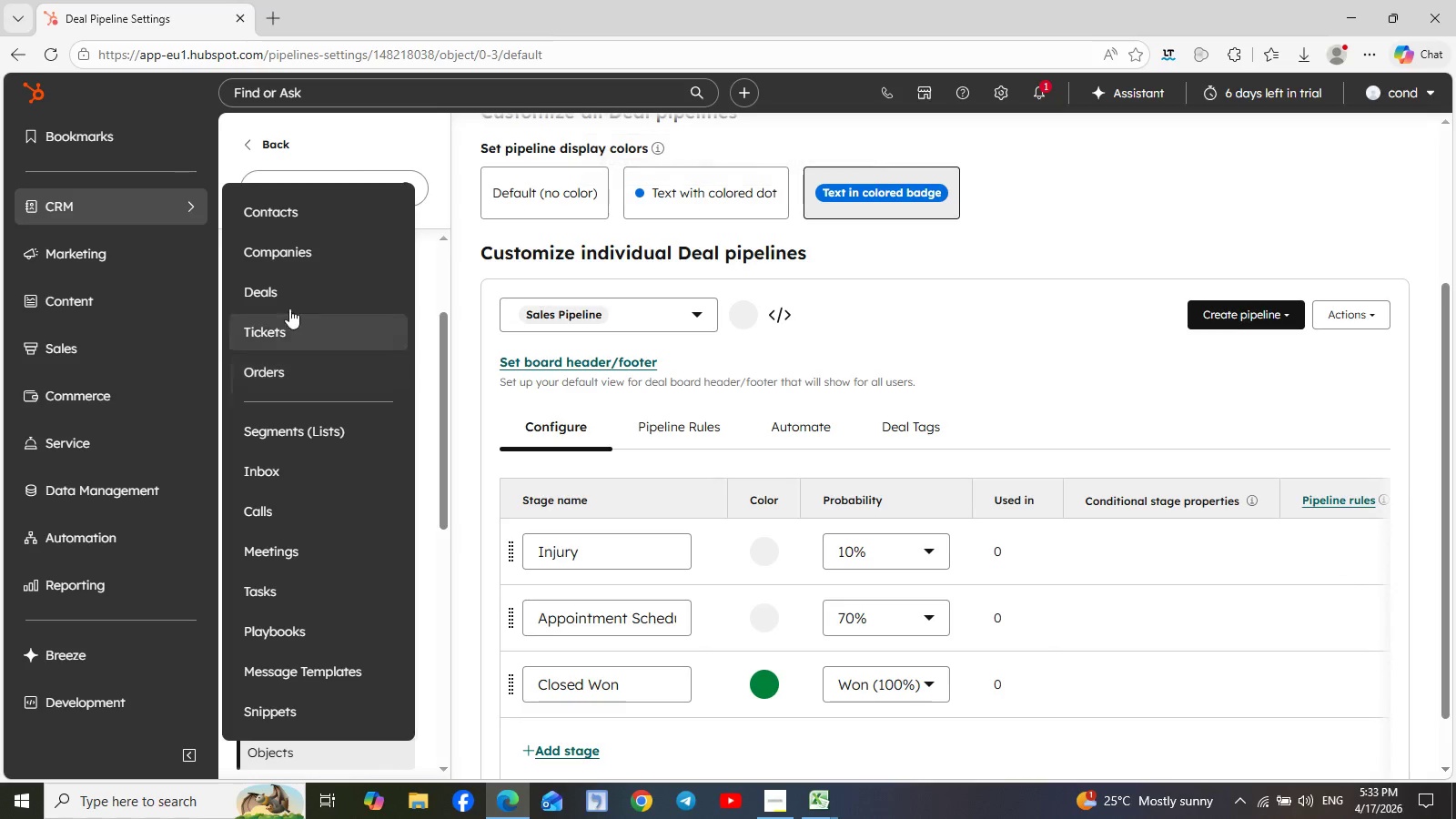 
left_click([301, 298])
 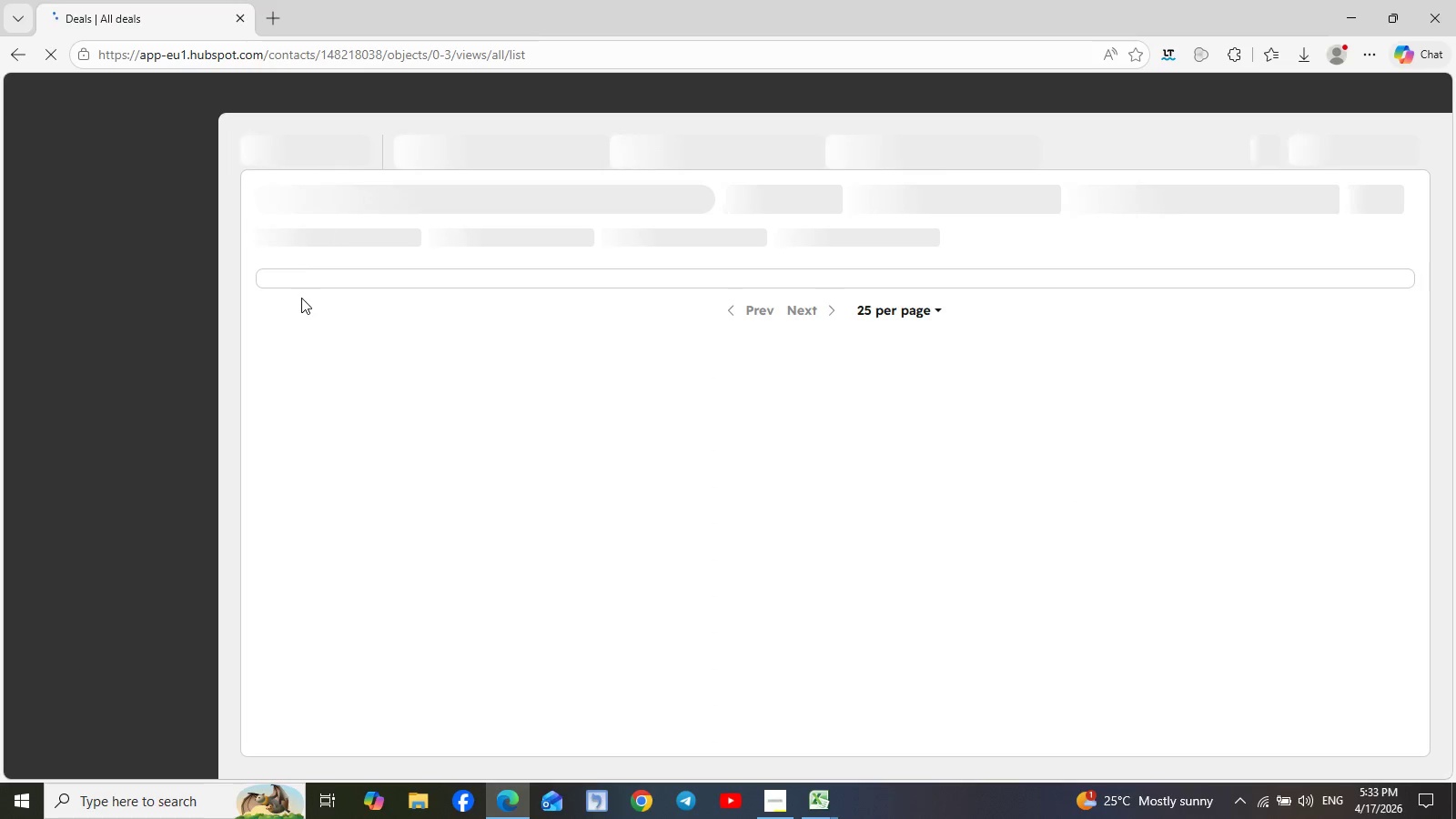 
wait(8.83)
 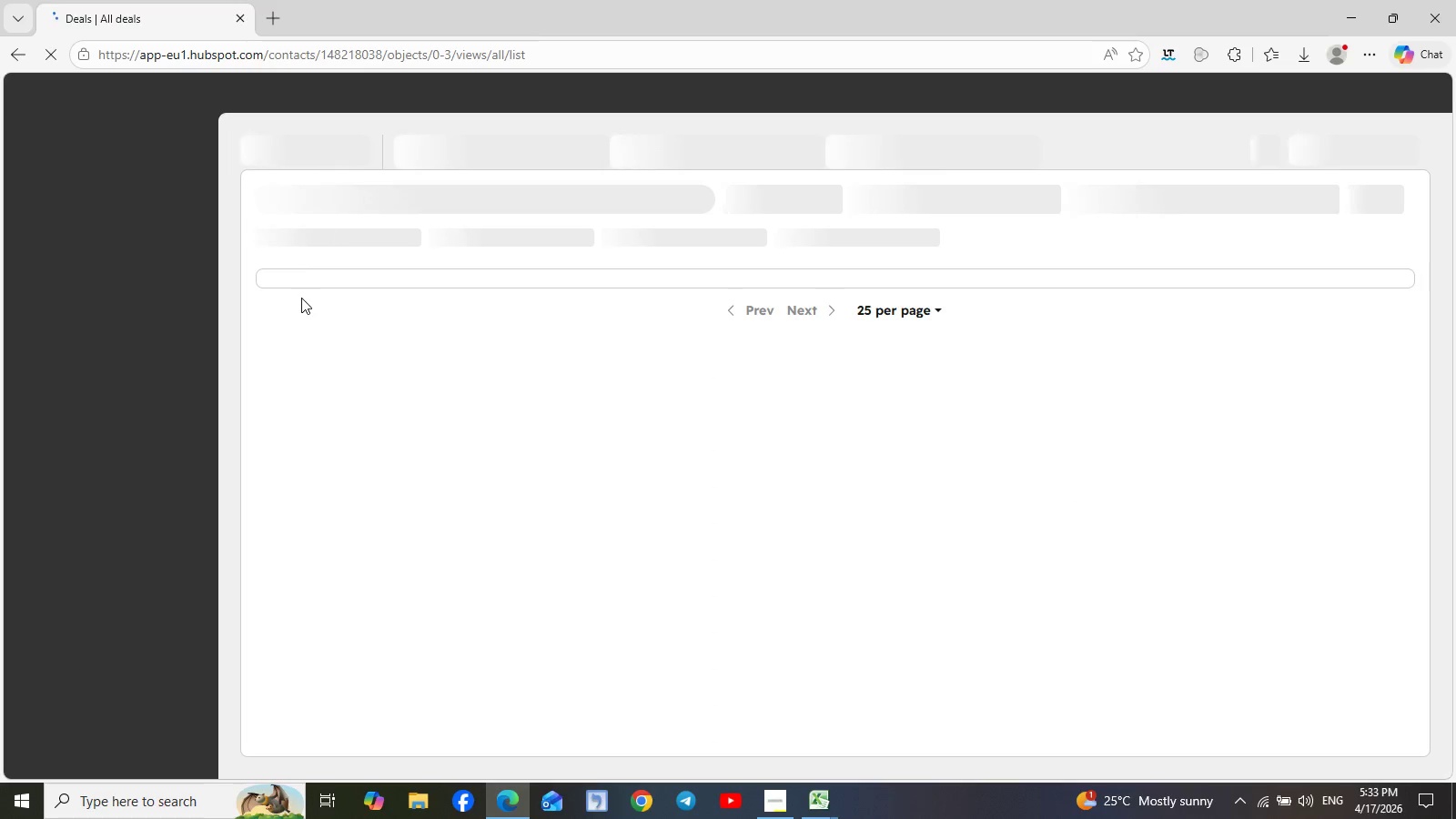 
left_click([1375, 148])
 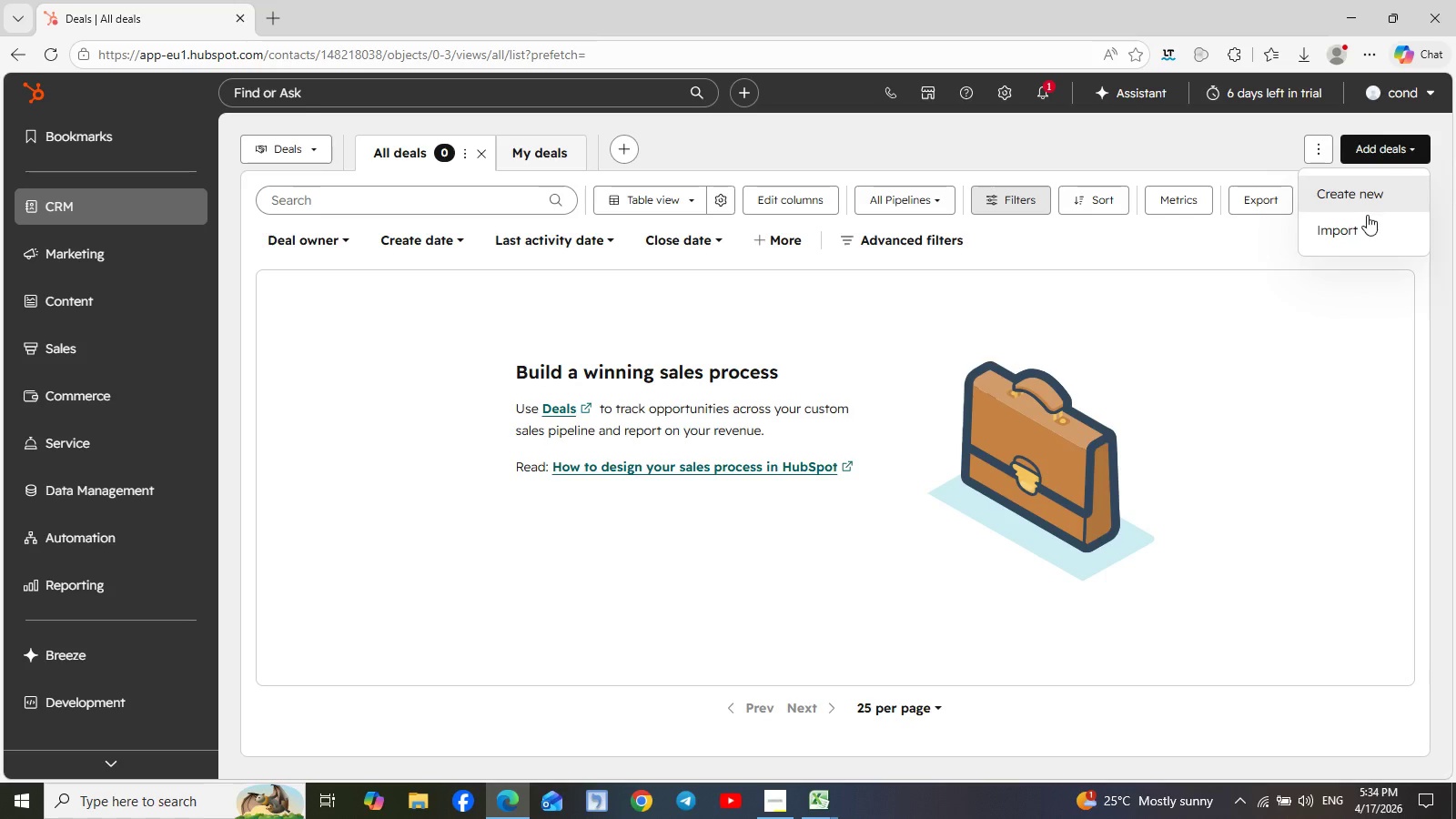 
left_click([1350, 229])
 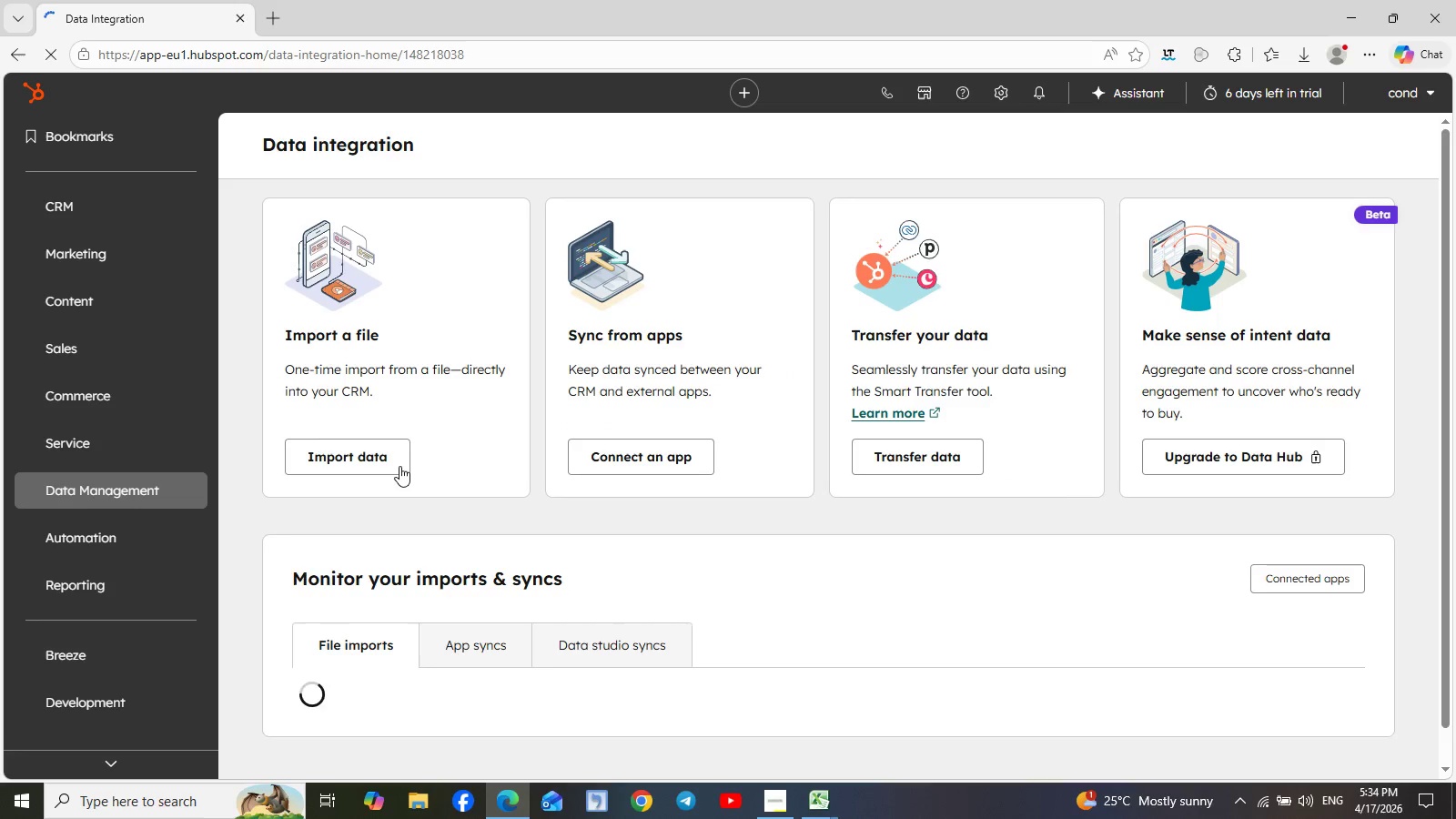 
left_click([330, 459])
 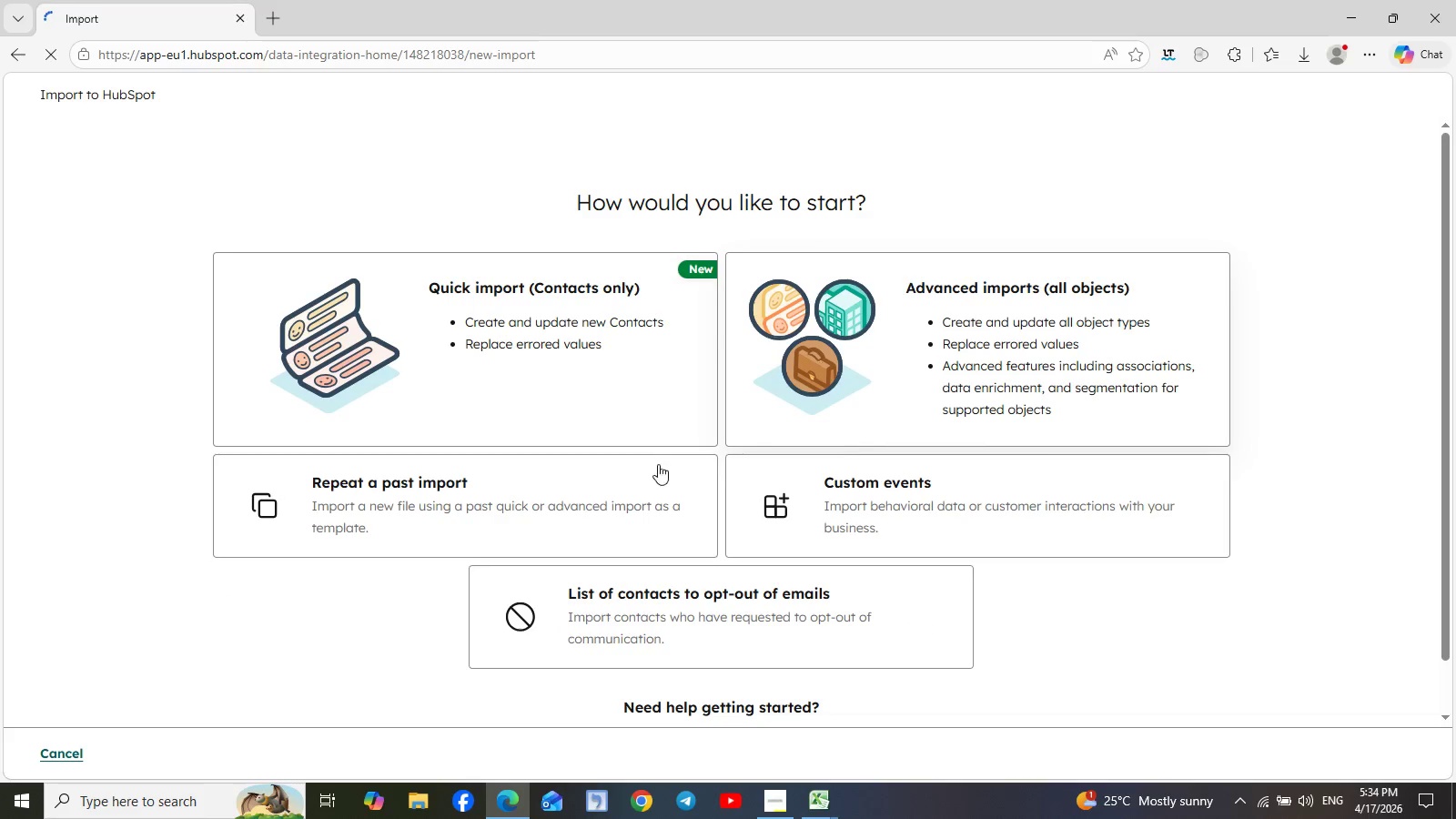 
left_click([464, 301])
 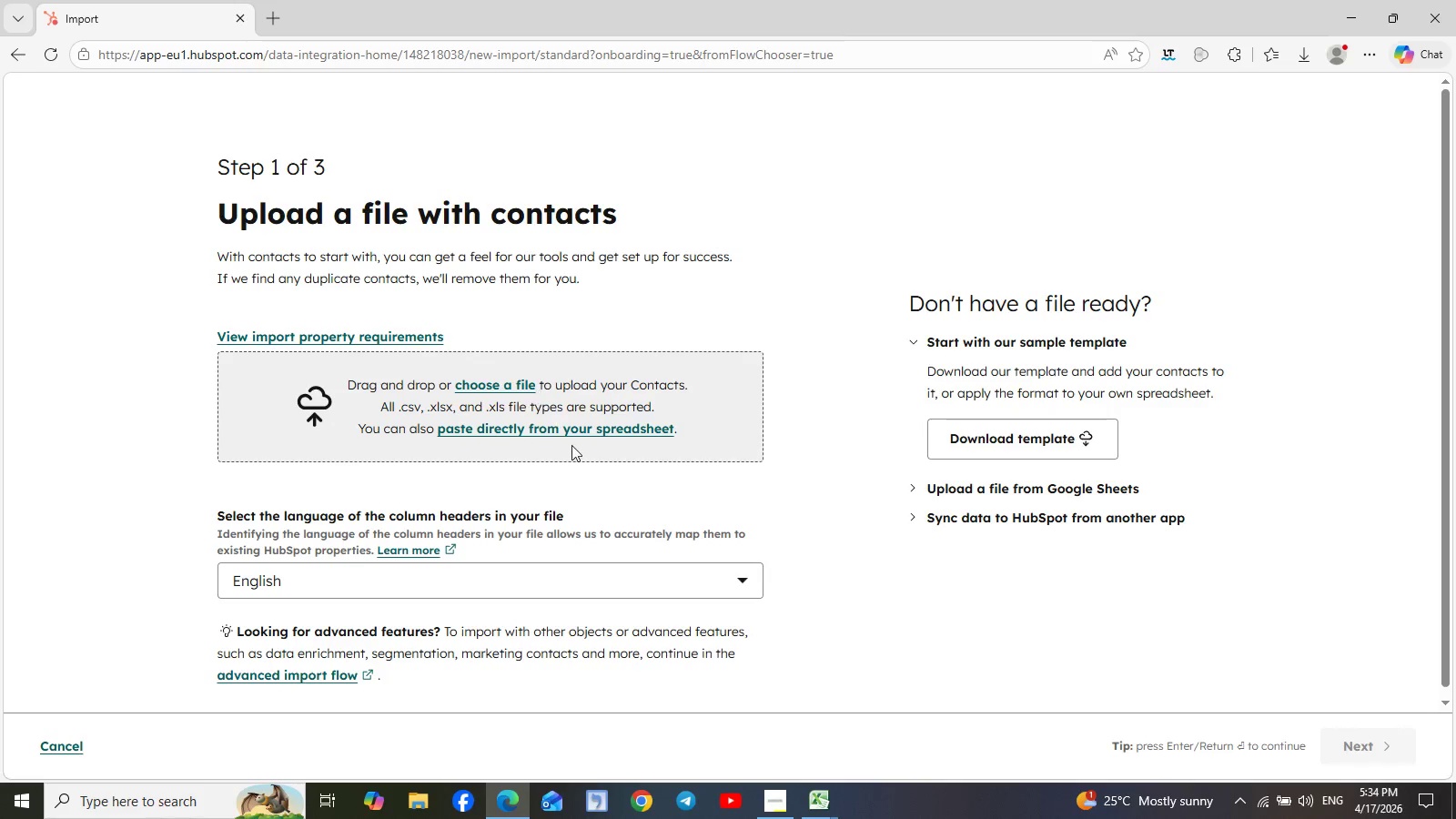 
left_click([492, 380])
 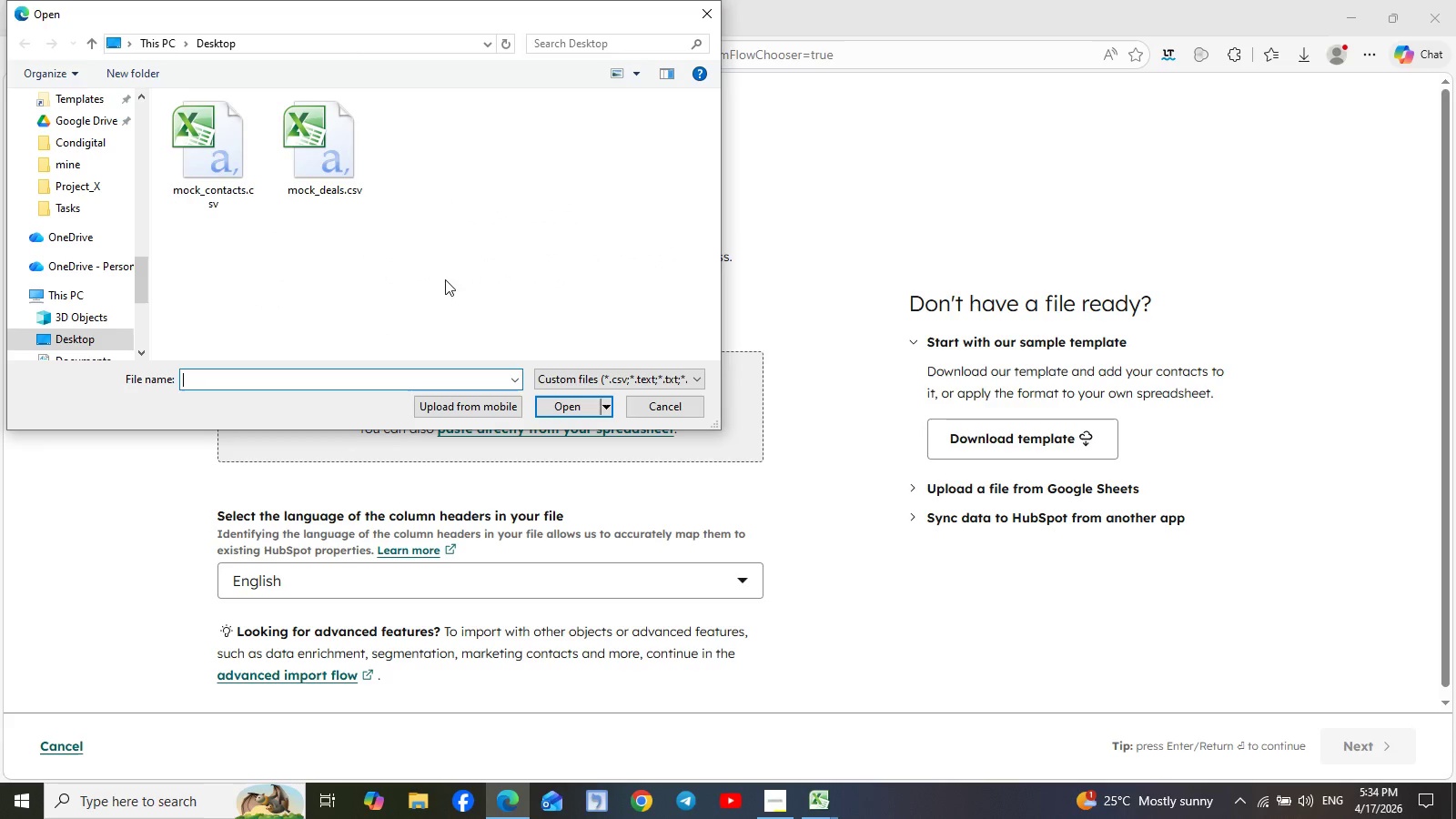 
left_click([306, 157])
 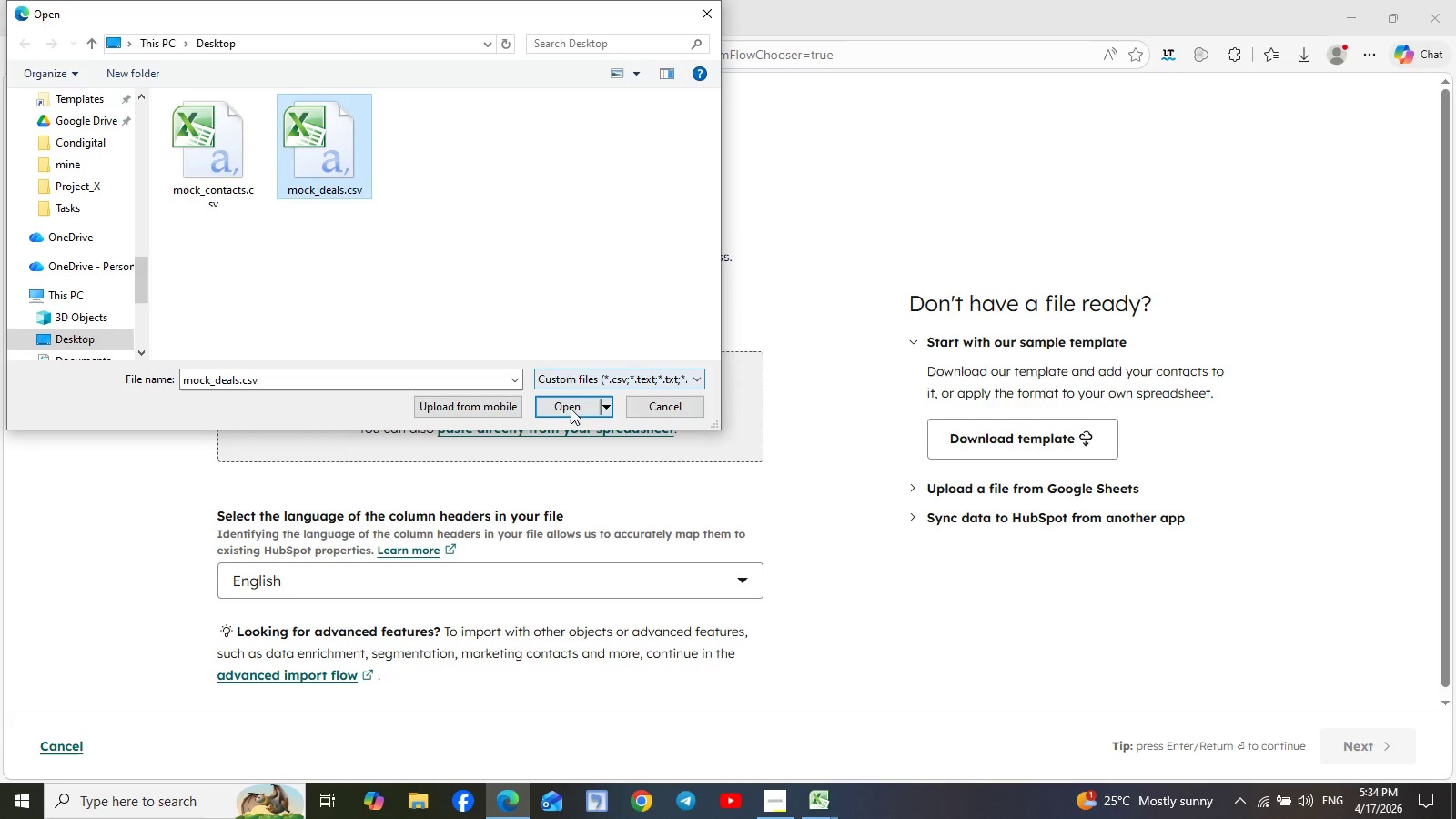 
left_click([571, 409])
 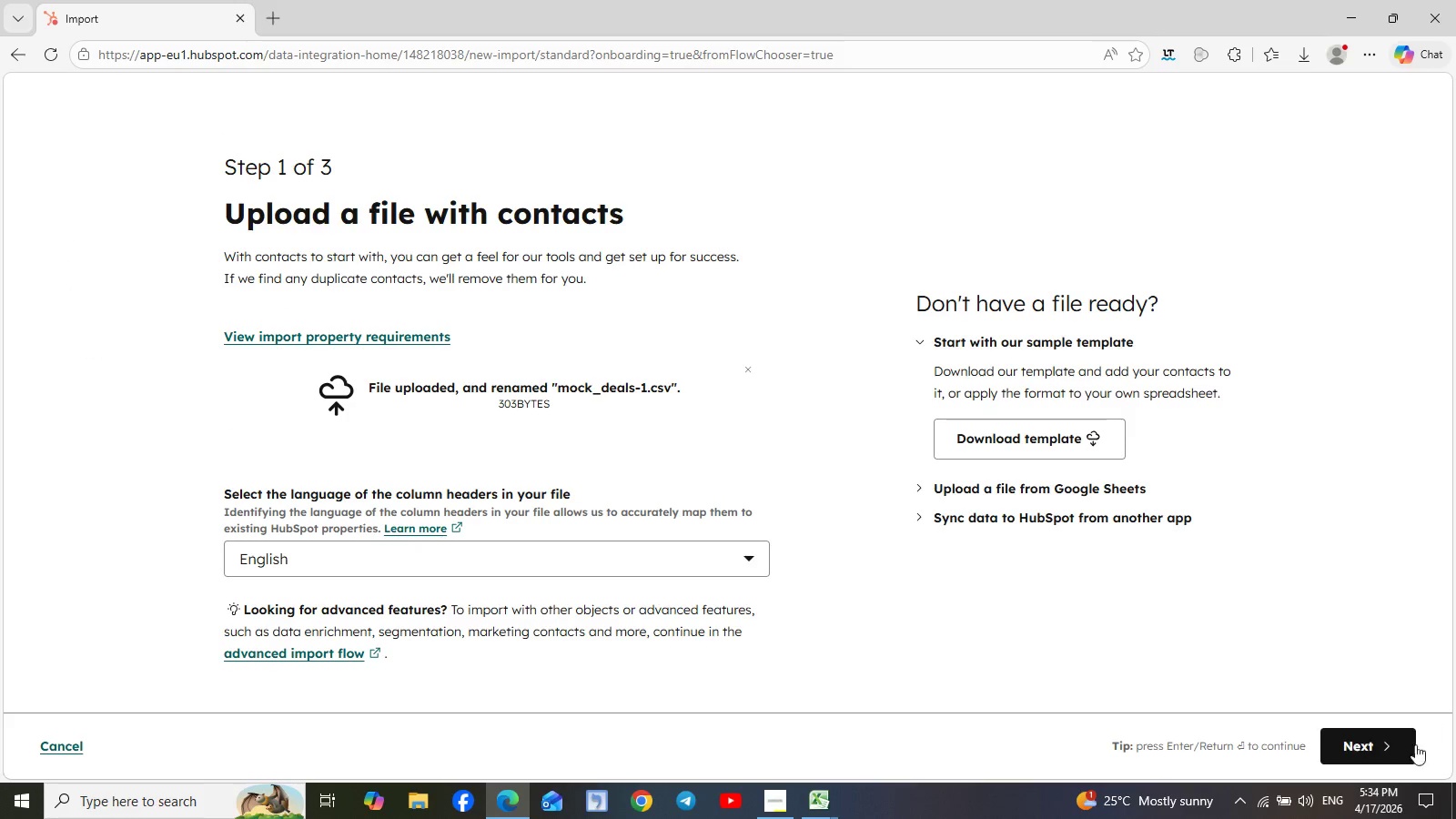 
left_click([1362, 752])
 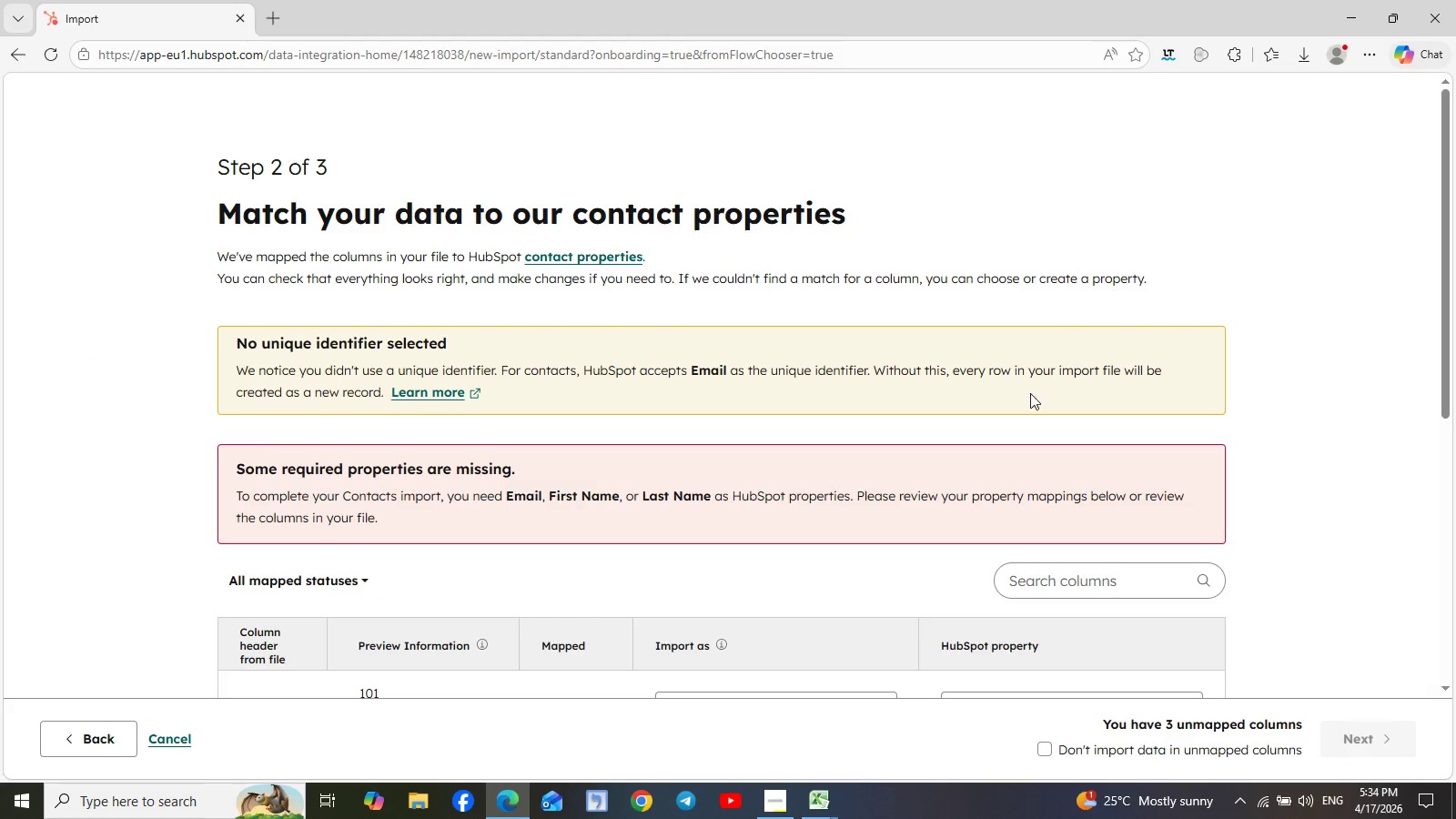 
scroll: coordinate [1094, 393], scroll_direction: down, amount: 5.0
 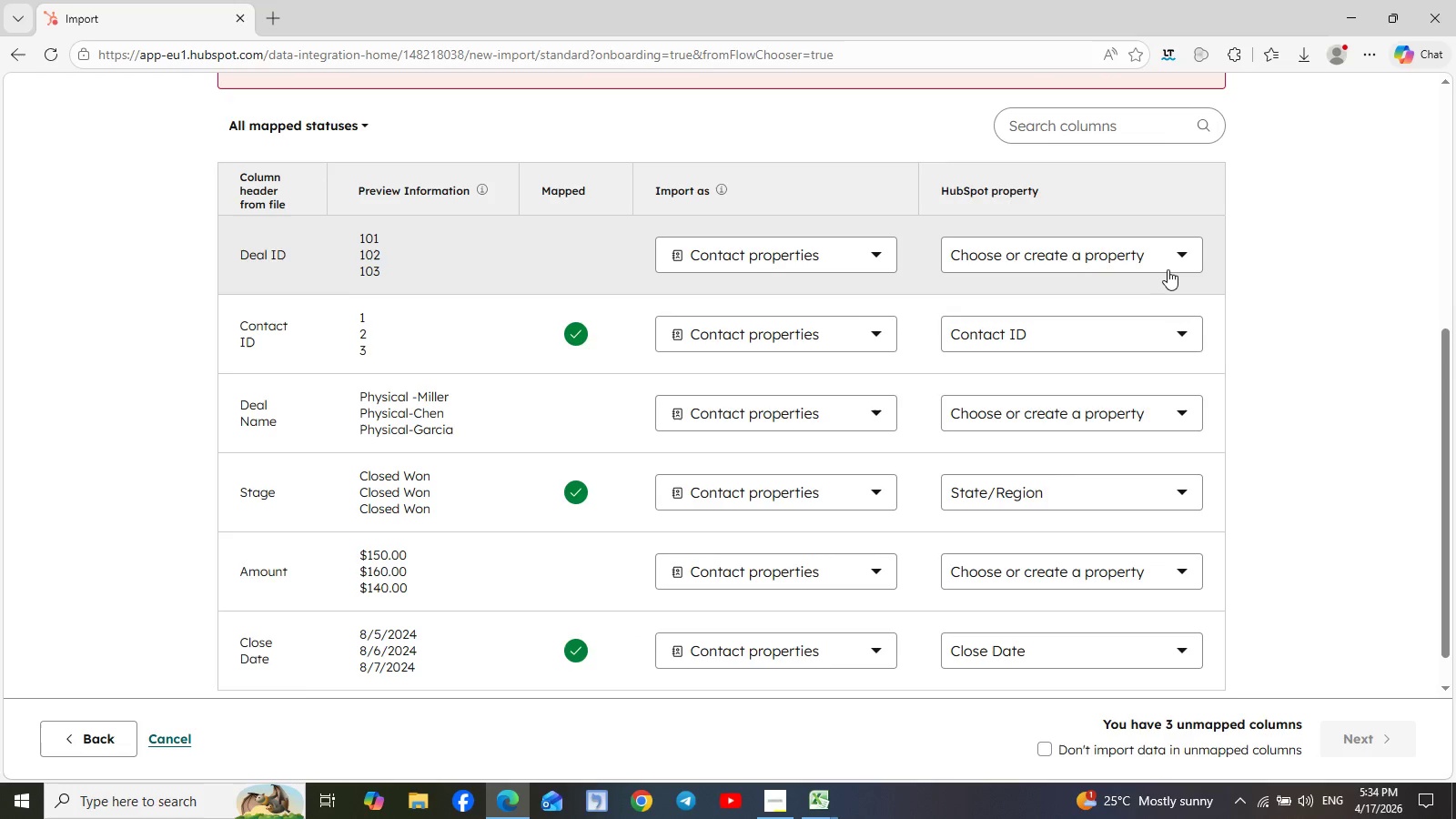 
wait(5.9)
 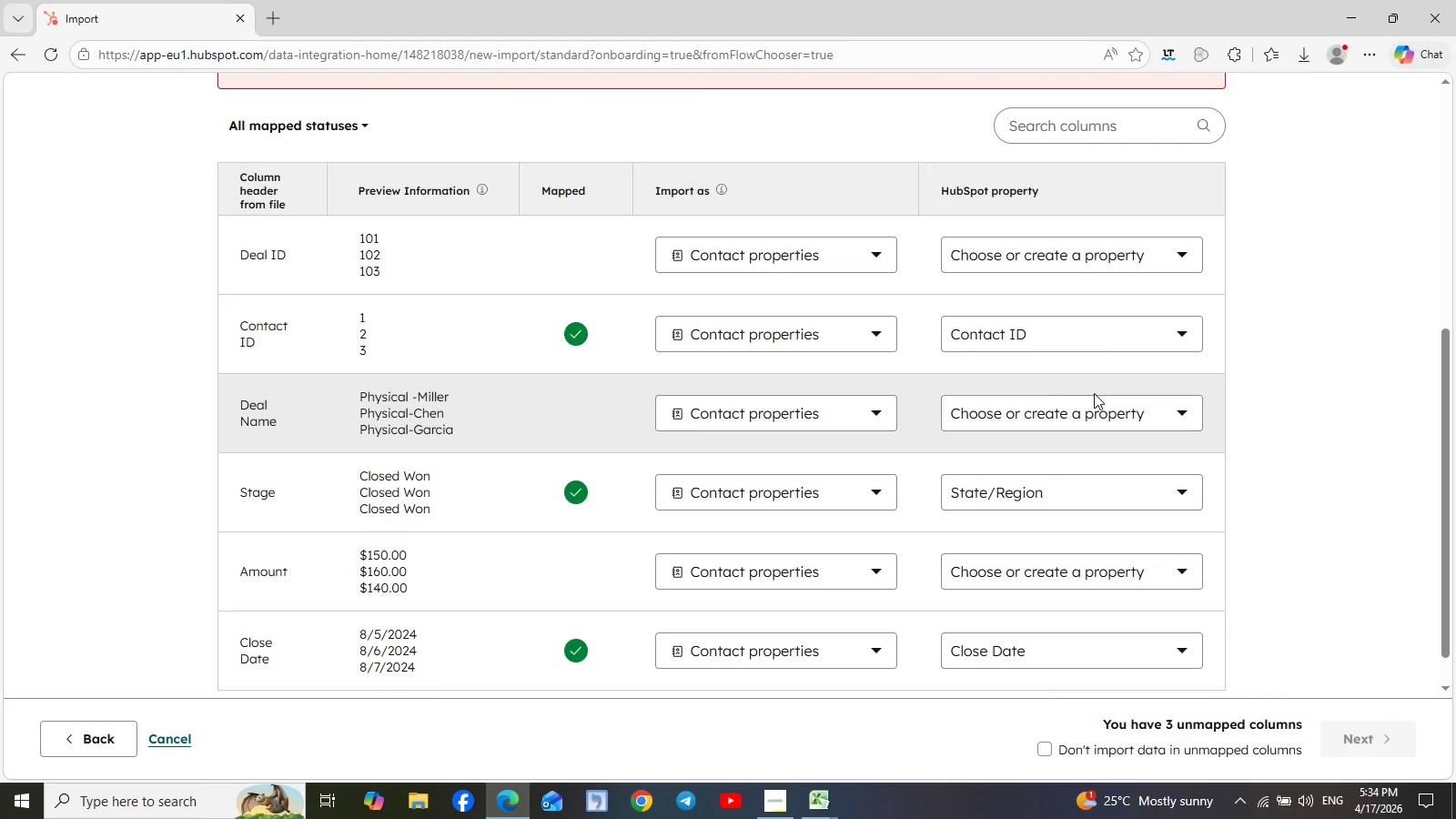 
left_click([1188, 249])
 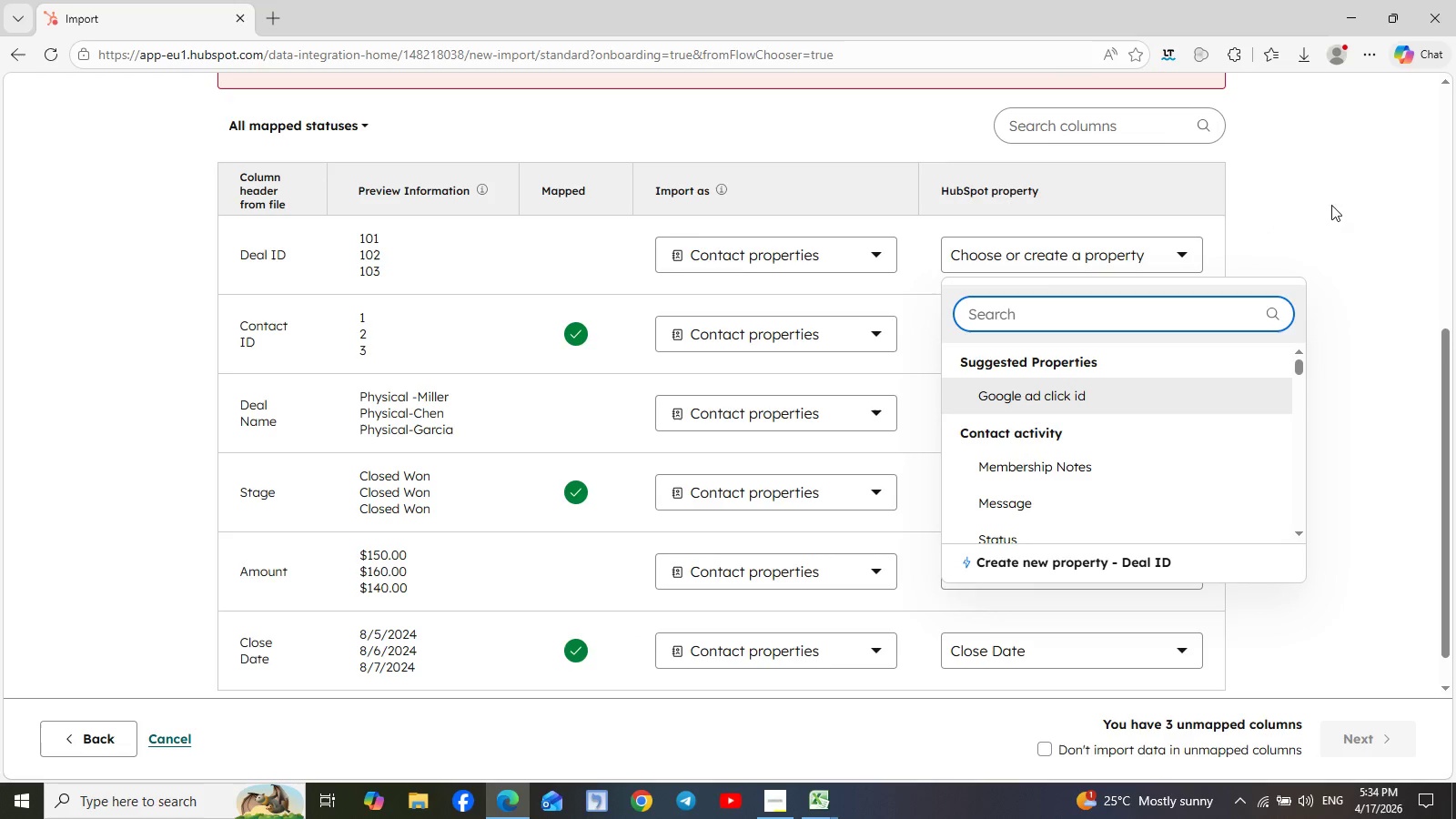 
left_click([1388, 157])
 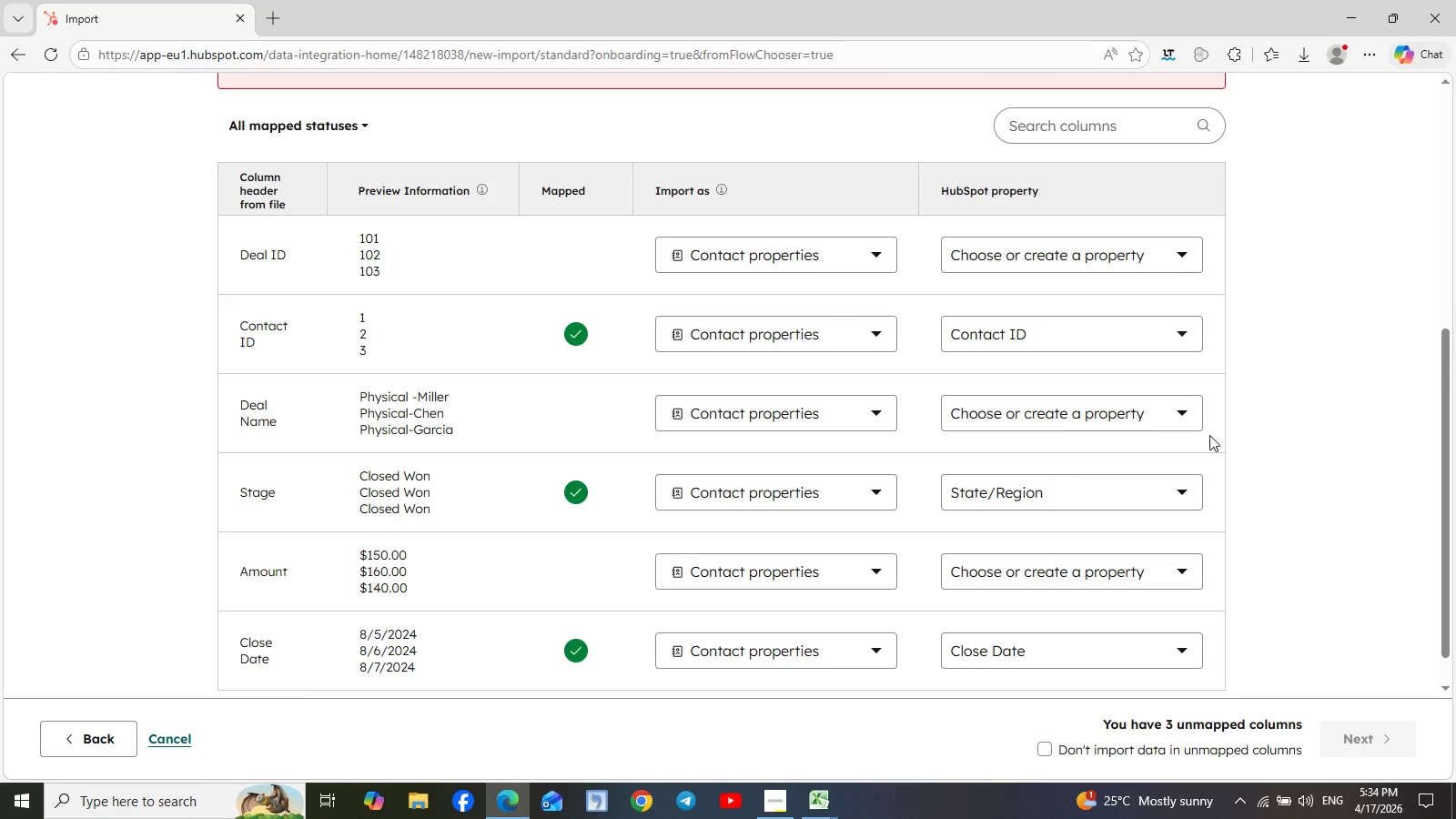 
left_click([1179, 569])
 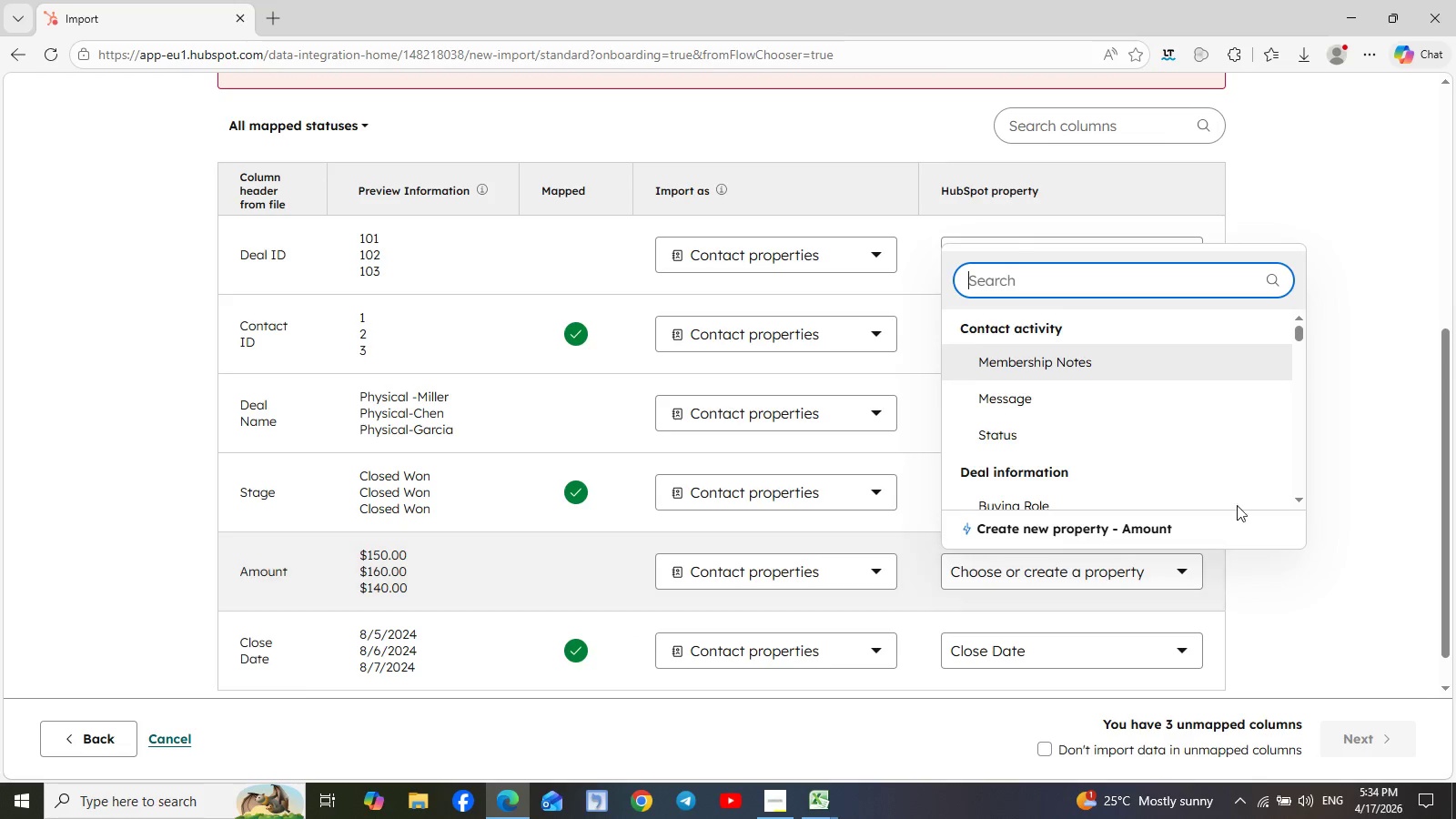 
left_click([1344, 152])
 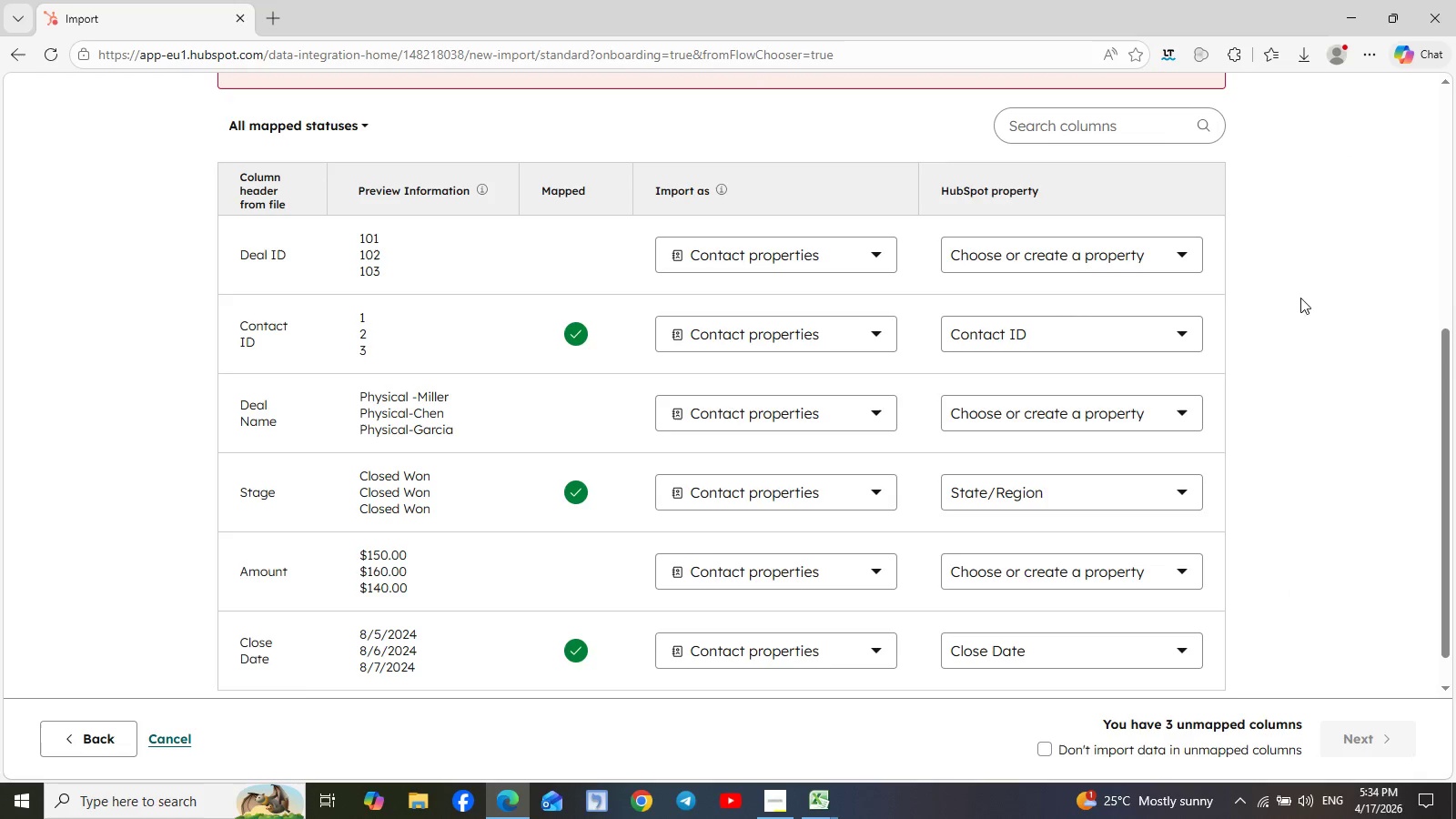 
wait(5.75)
 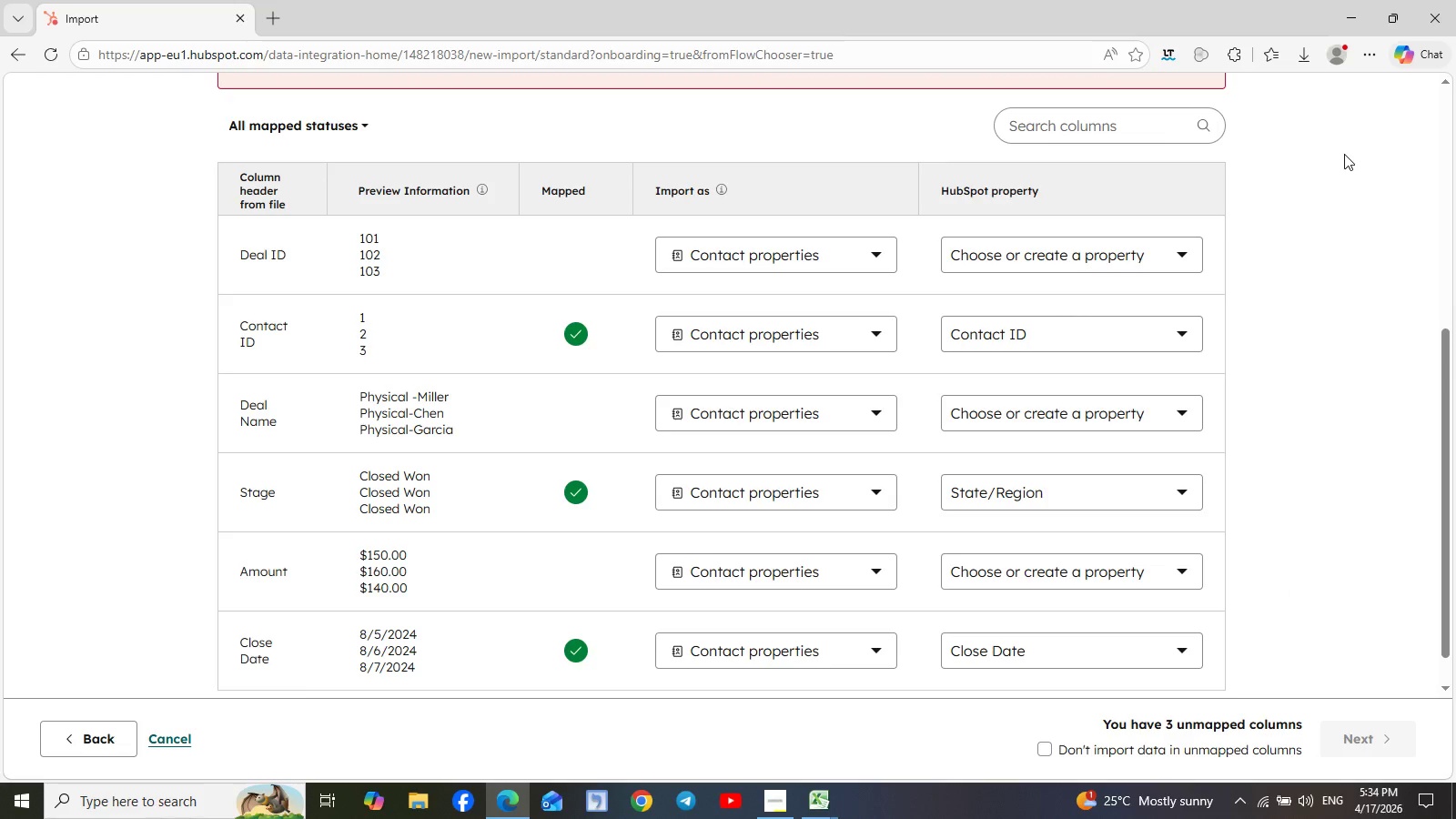 
left_click([1174, 490])
 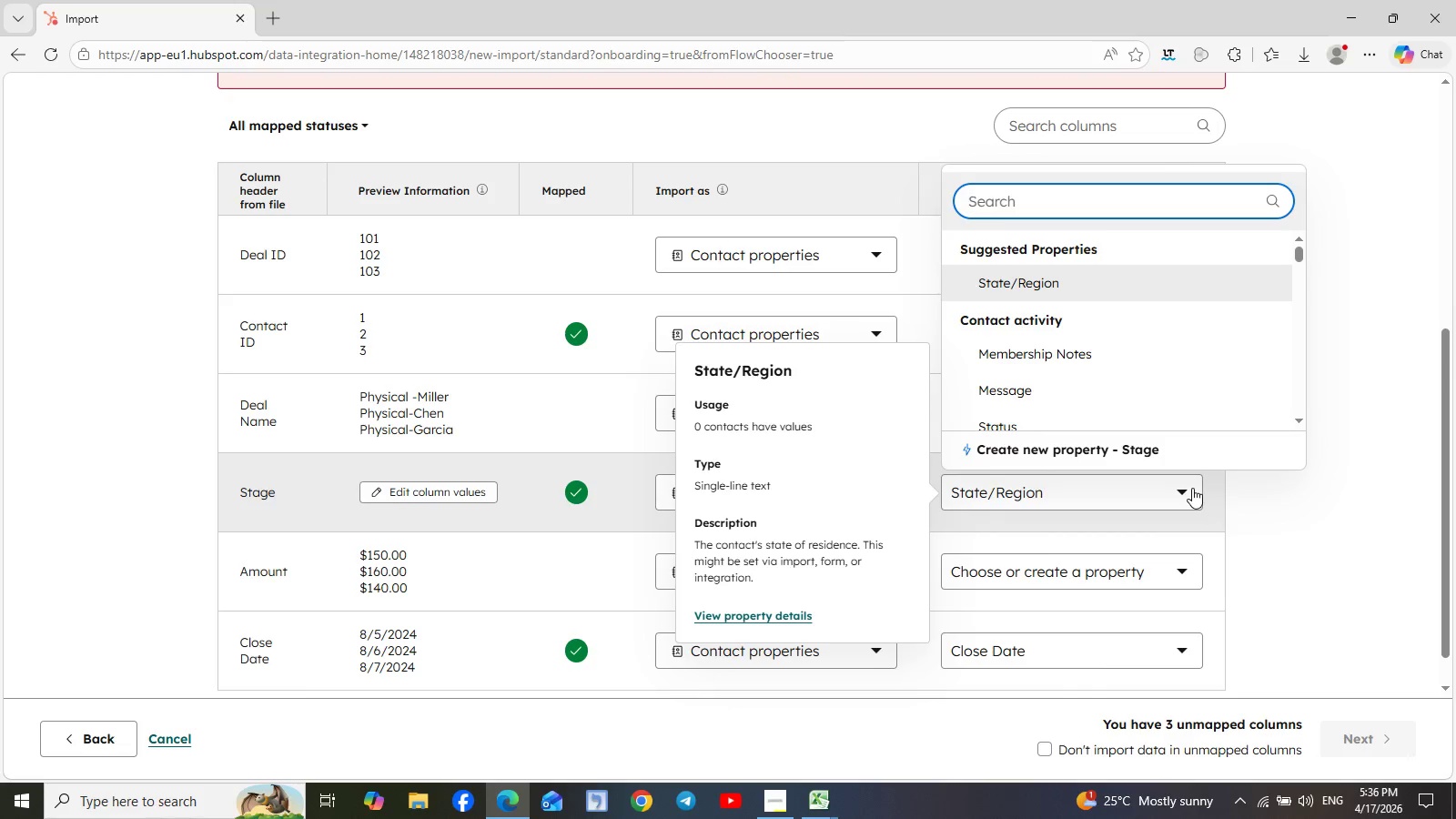 
wait(128.11)
 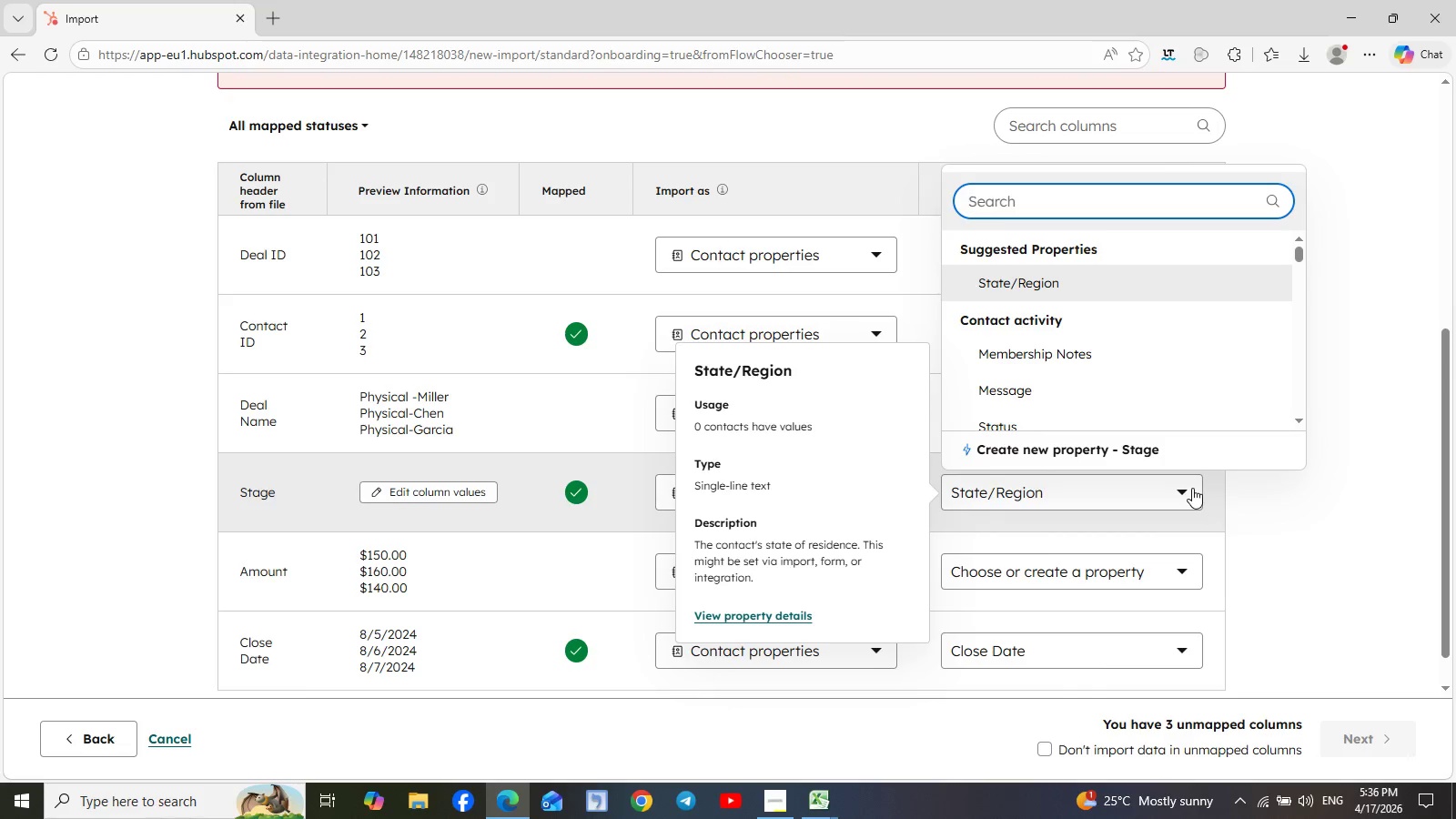 
left_click([1455, 514])
 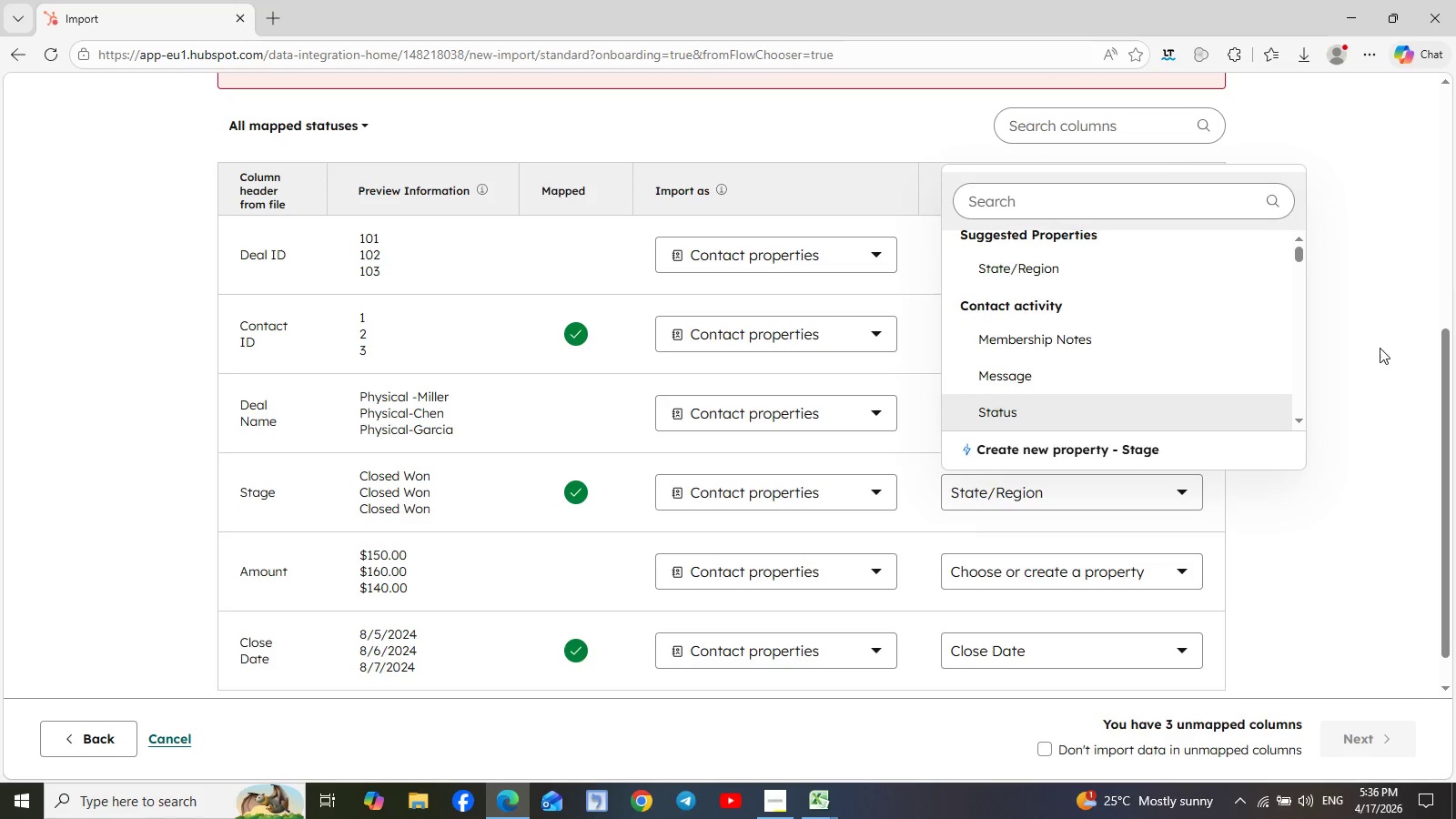 
left_click([1386, 317])
 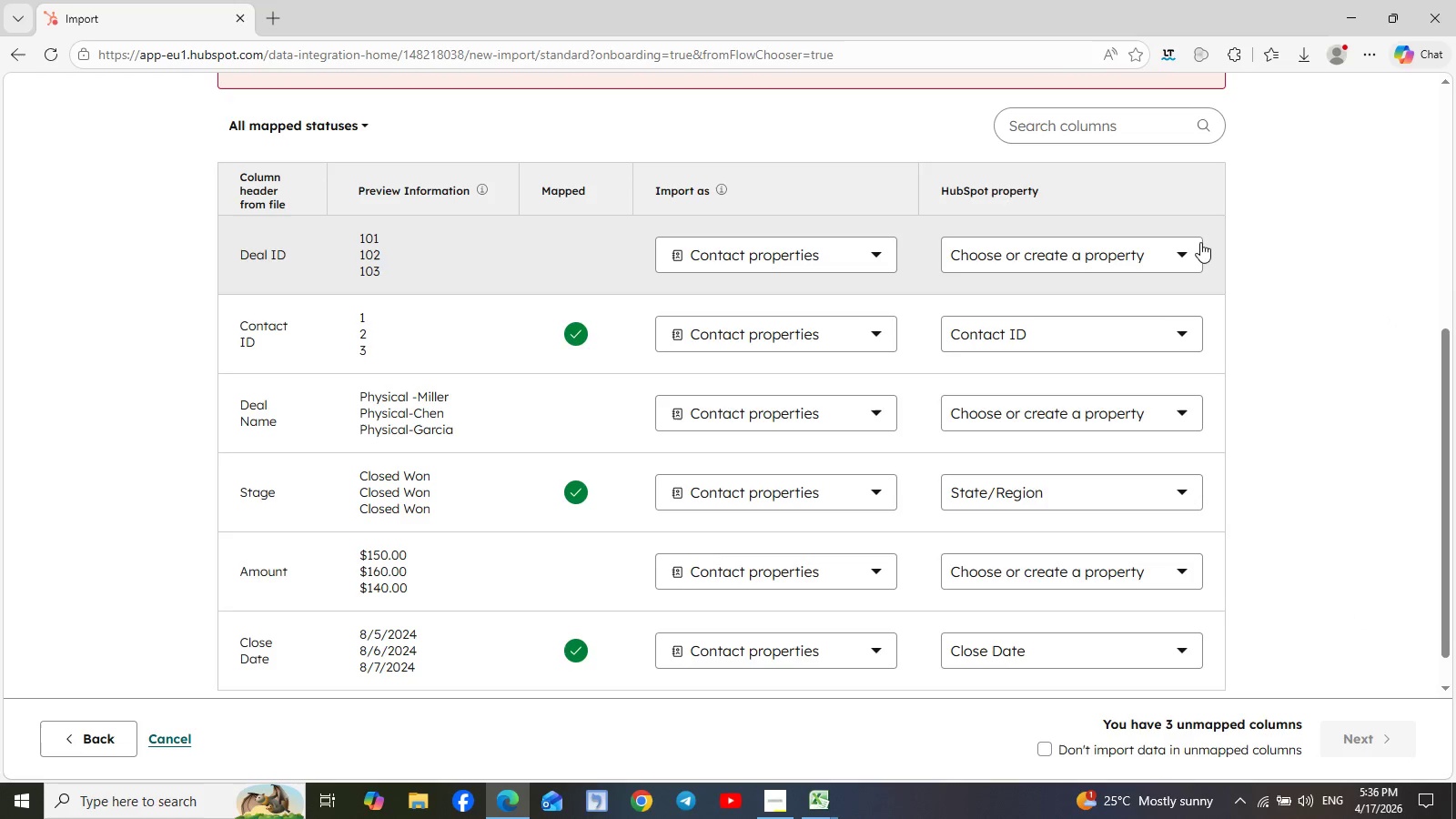 
left_click([1192, 247])
 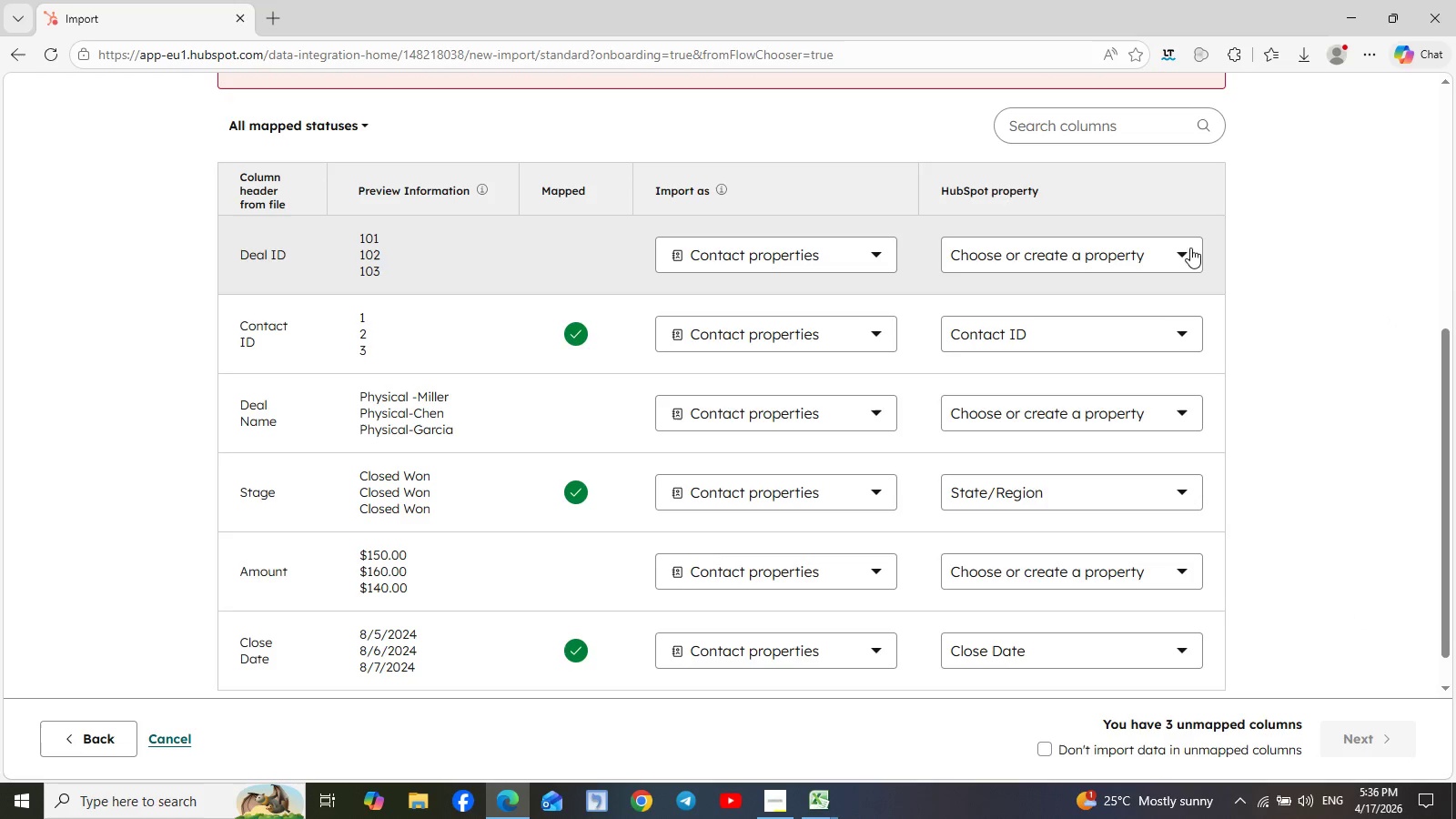 
mouse_move([1178, 279])
 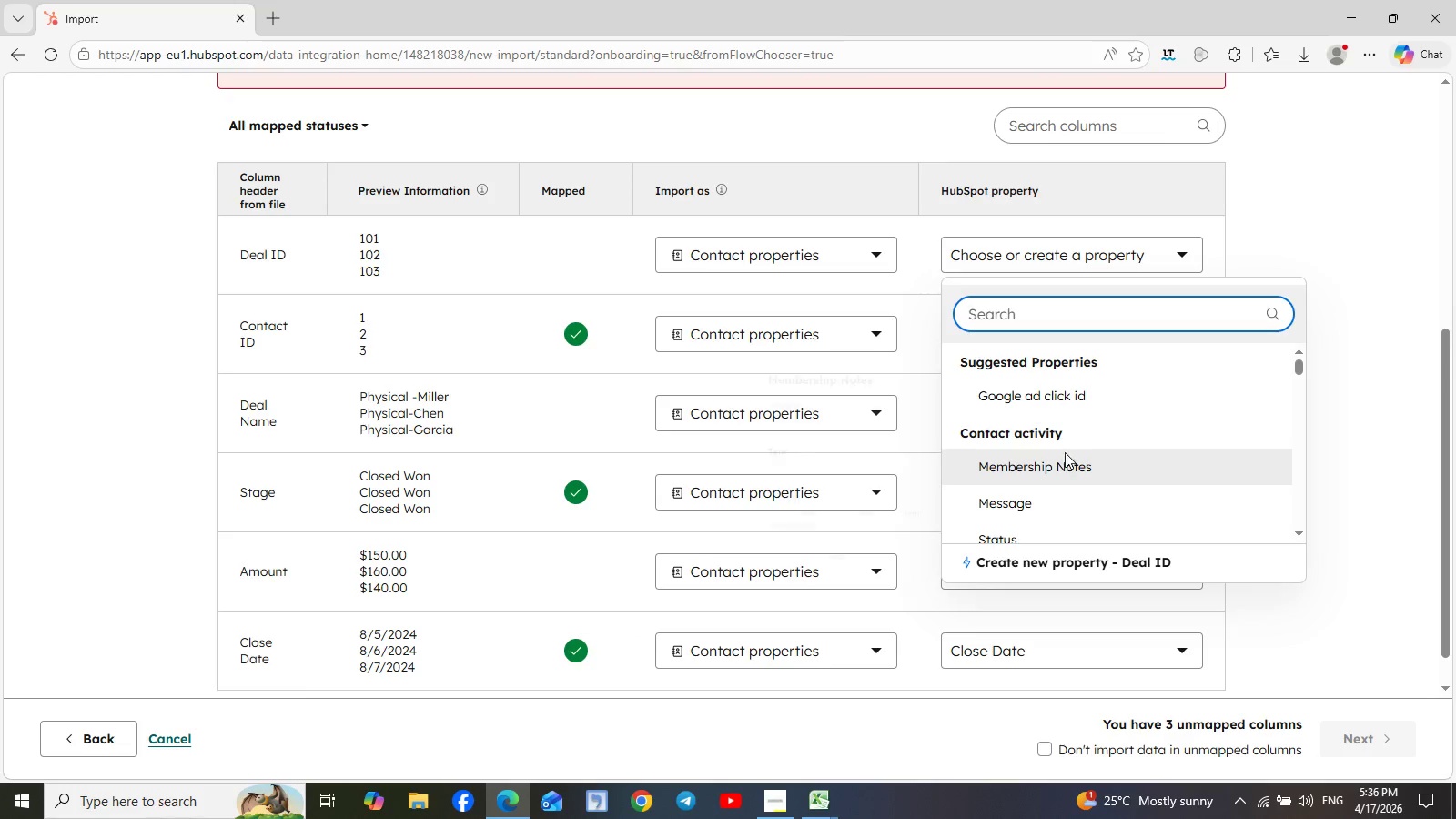 
scroll: coordinate [1064, 453], scroll_direction: down, amount: 2.0
 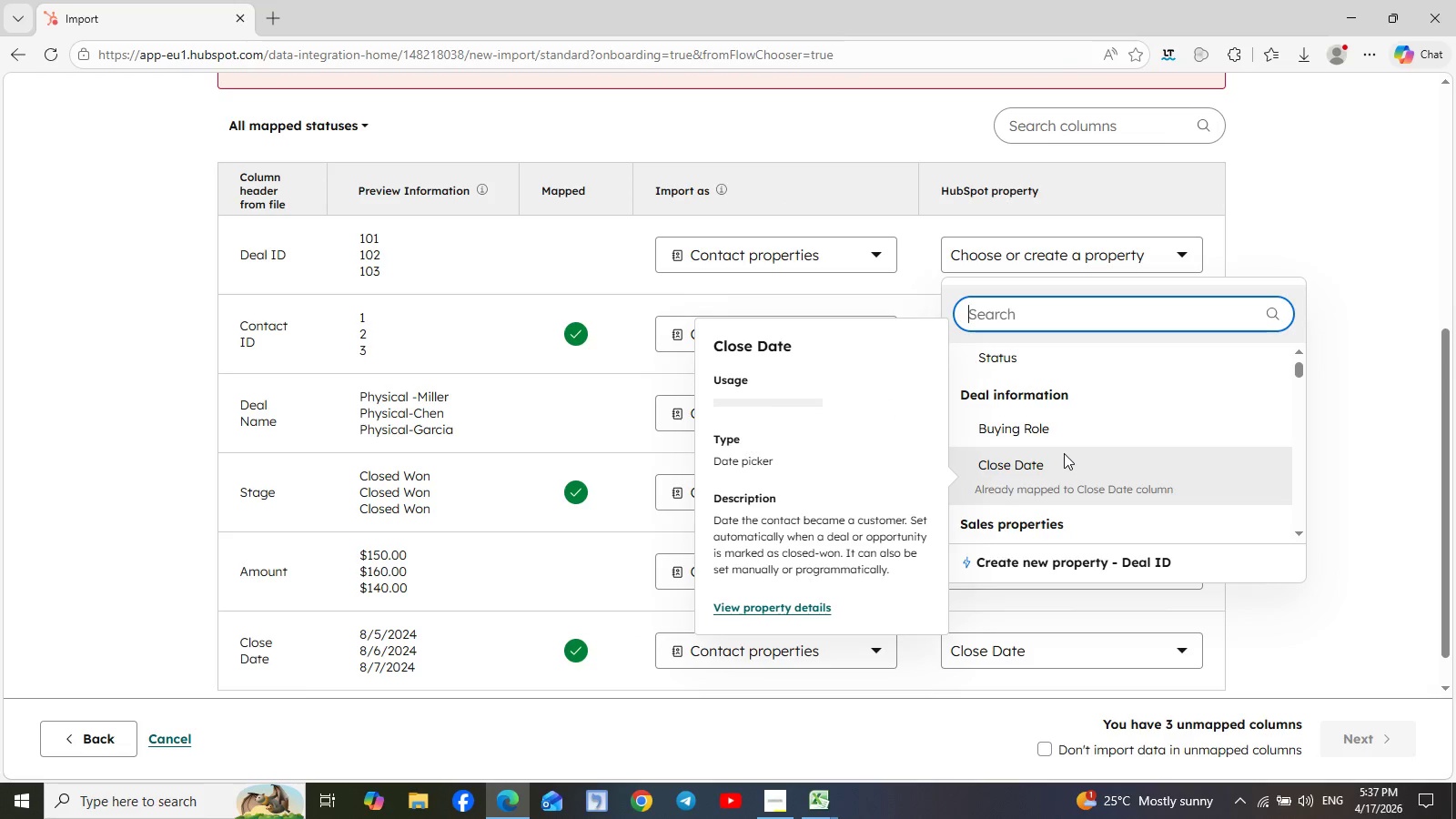 
scroll: coordinate [1064, 453], scroll_direction: none, amount: 0.0
 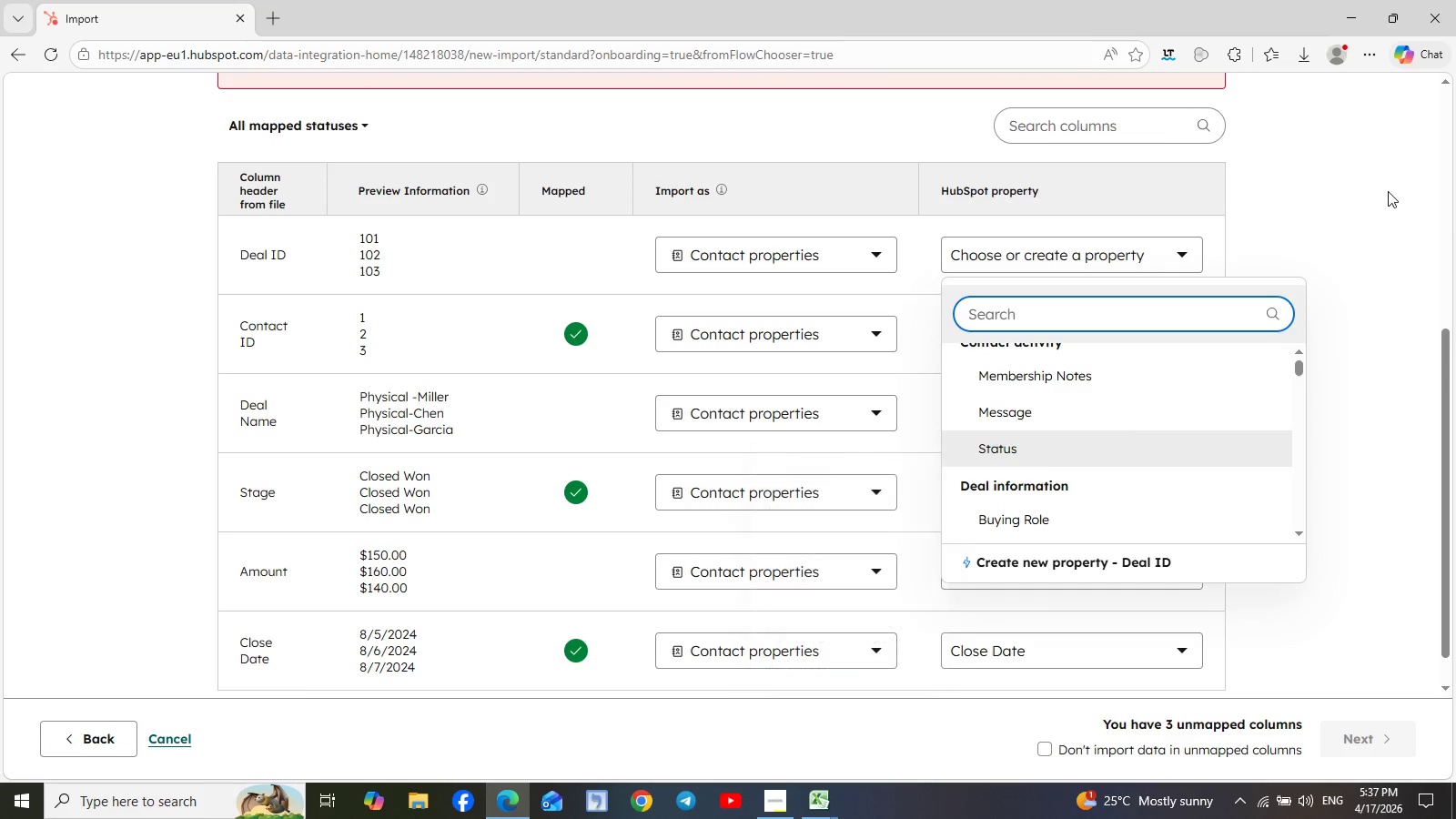 
left_click([1388, 190])
 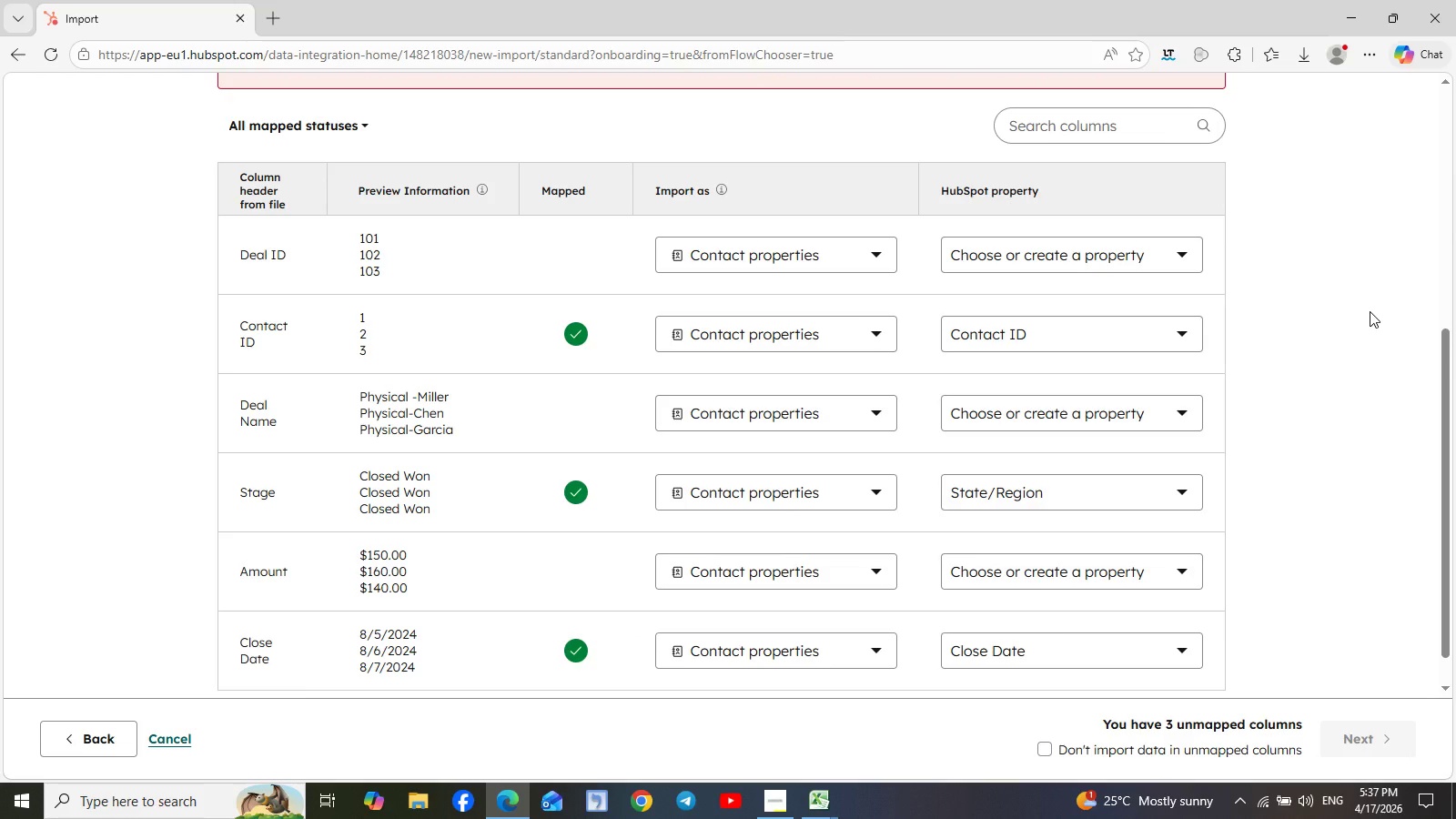 
wait(6.56)
 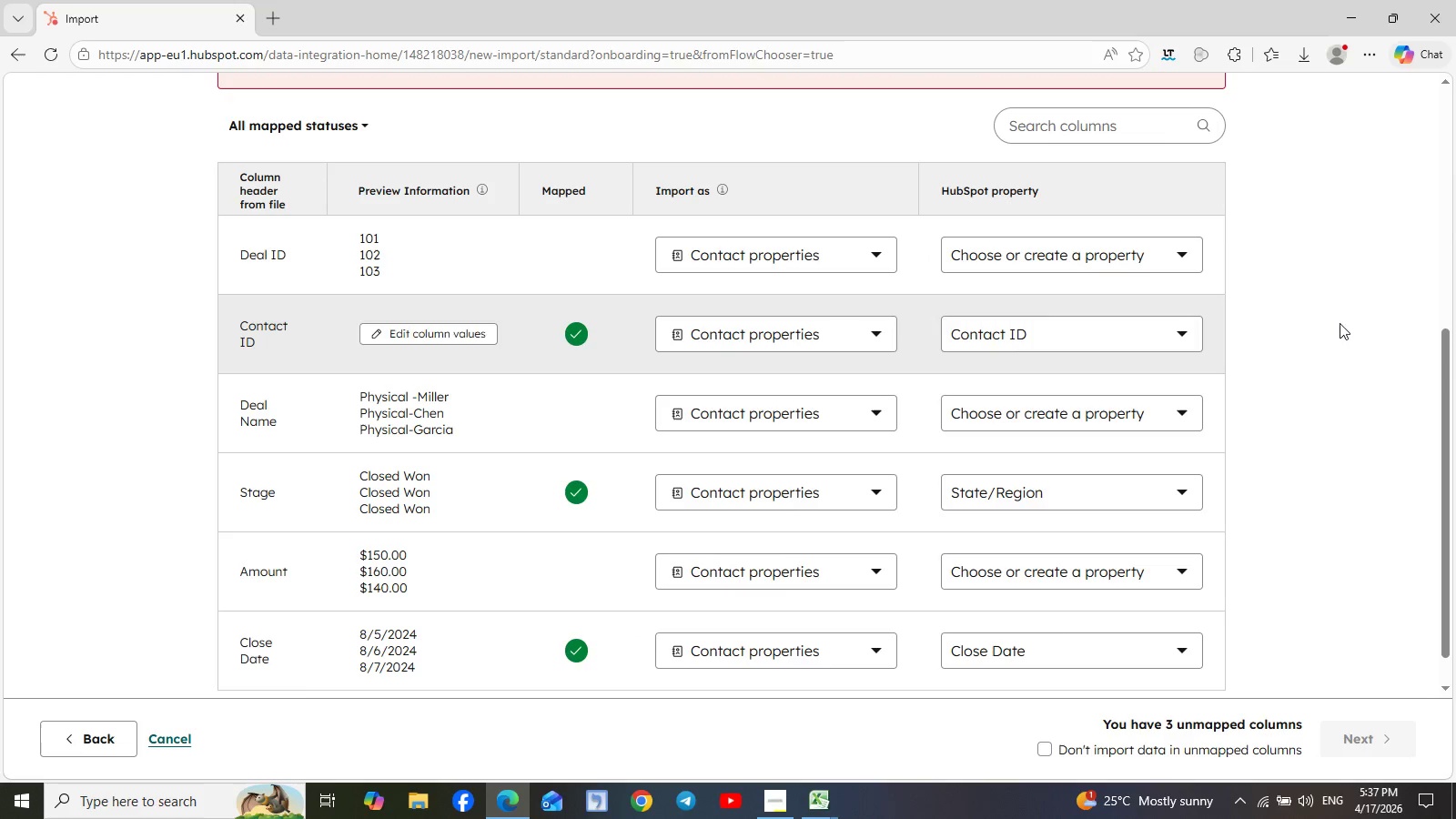 
left_click([1181, 408])
 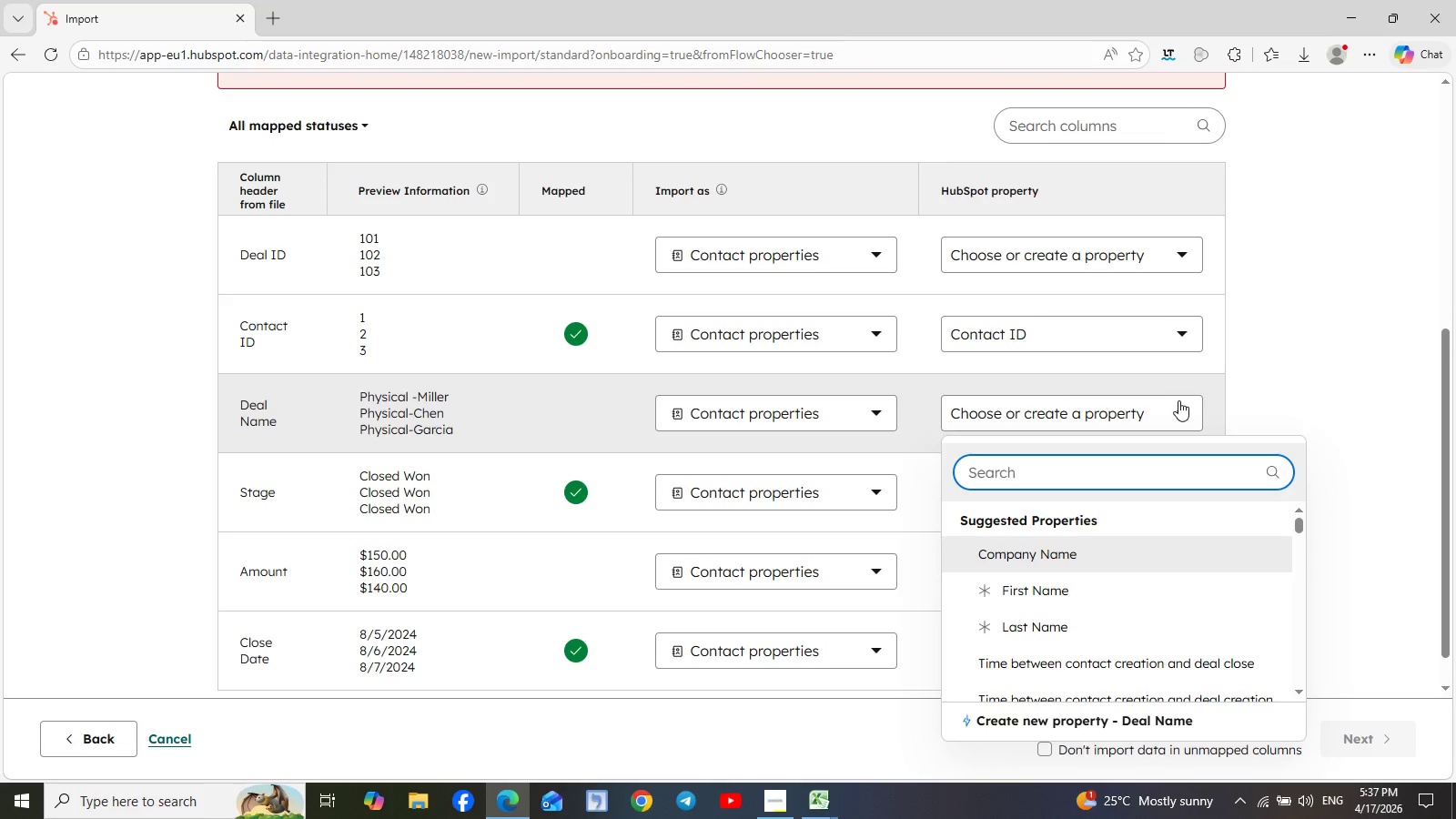 
scroll: coordinate [1151, 481], scroll_direction: down, amount: 2.0
 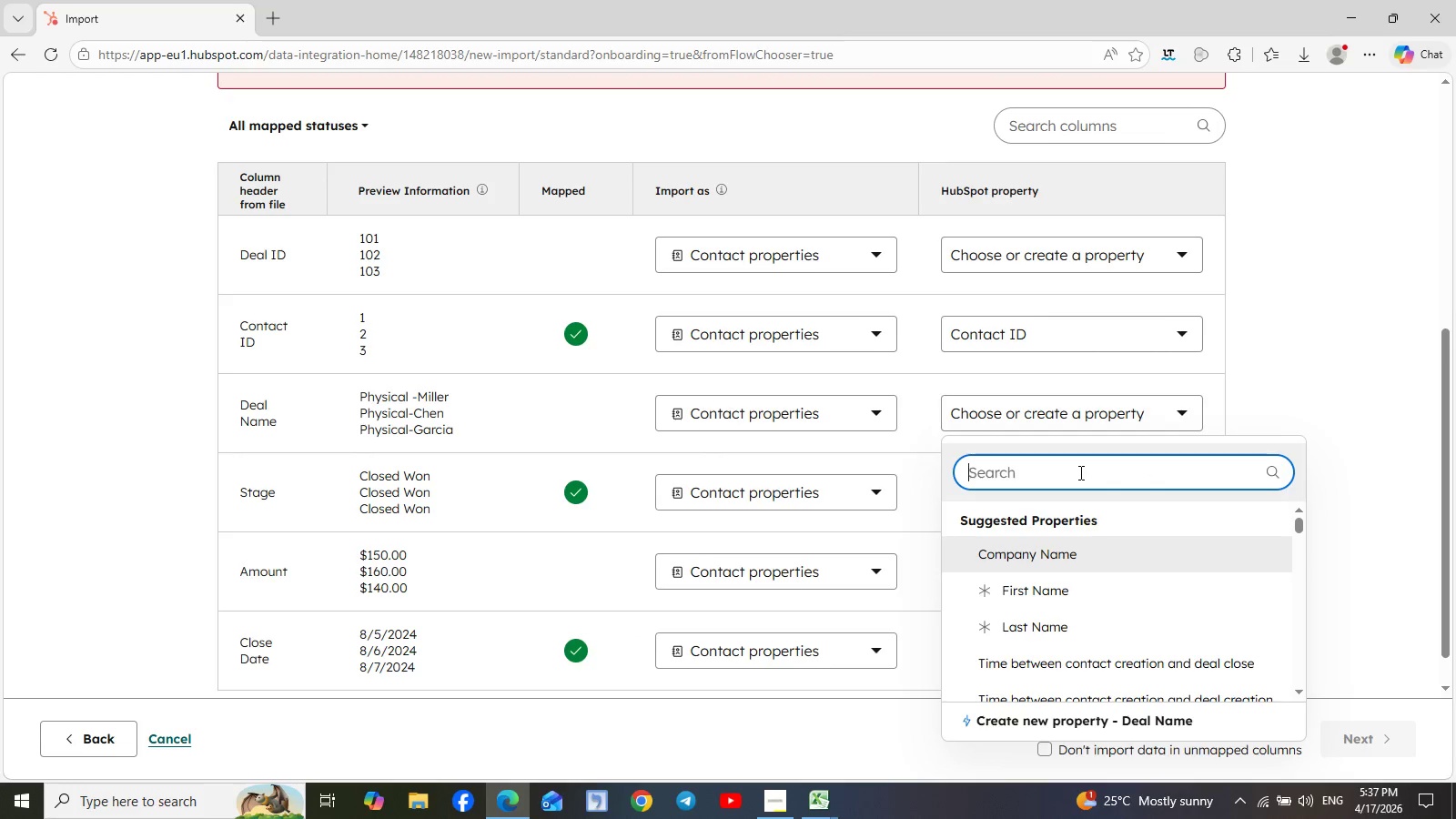 
left_click([1079, 472])
 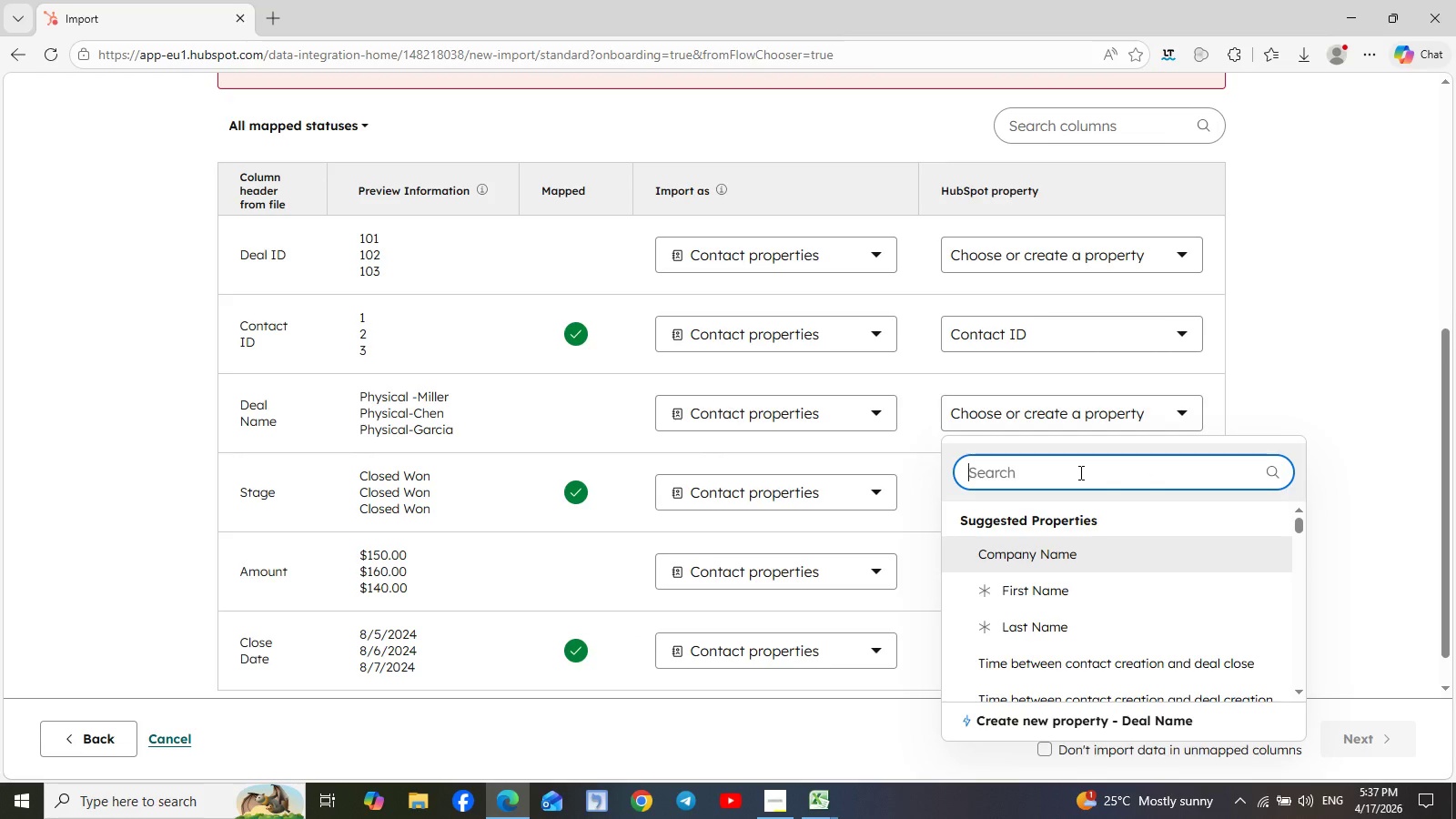 
type(deal name)
 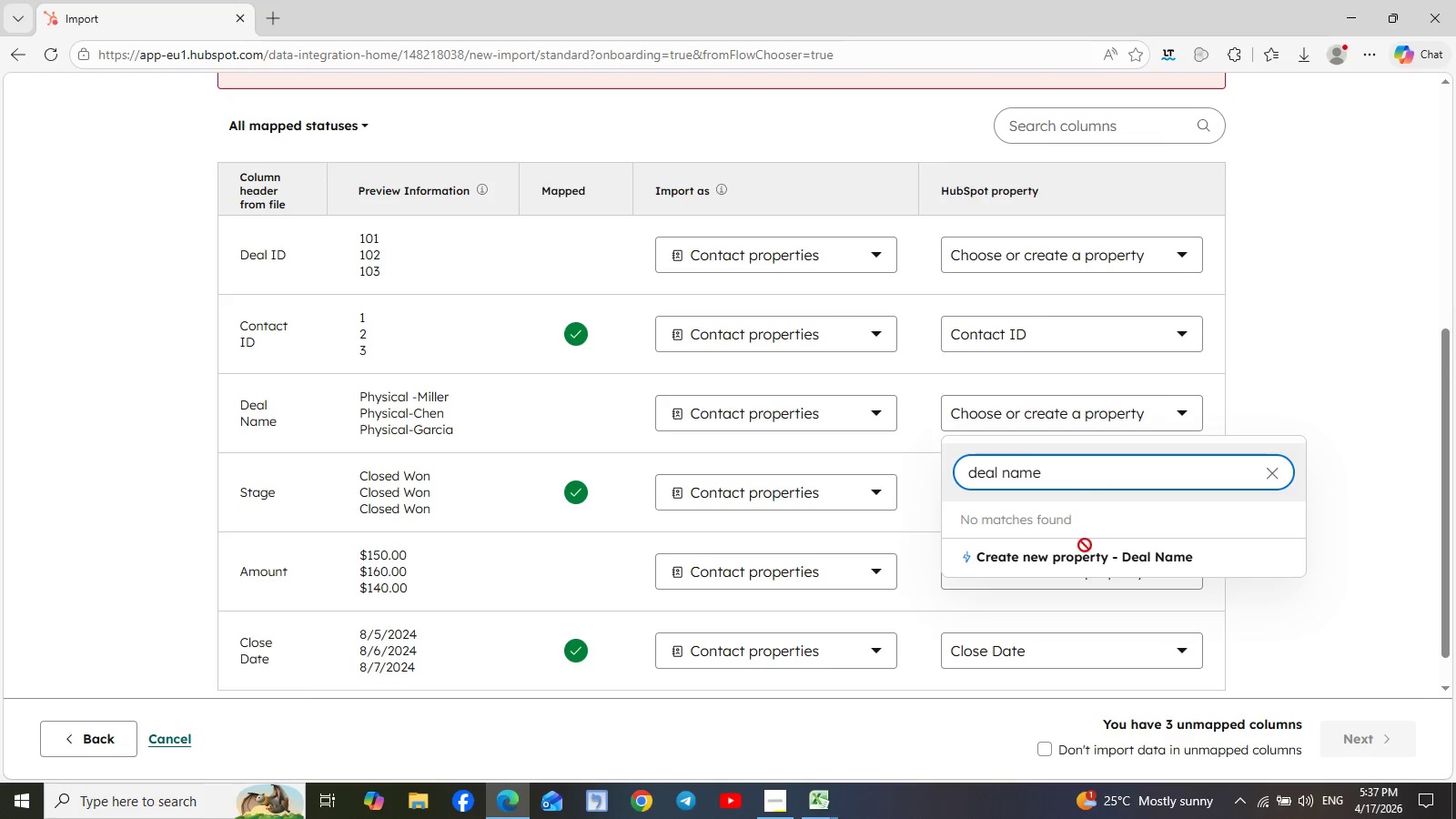 
left_click([1113, 559])
 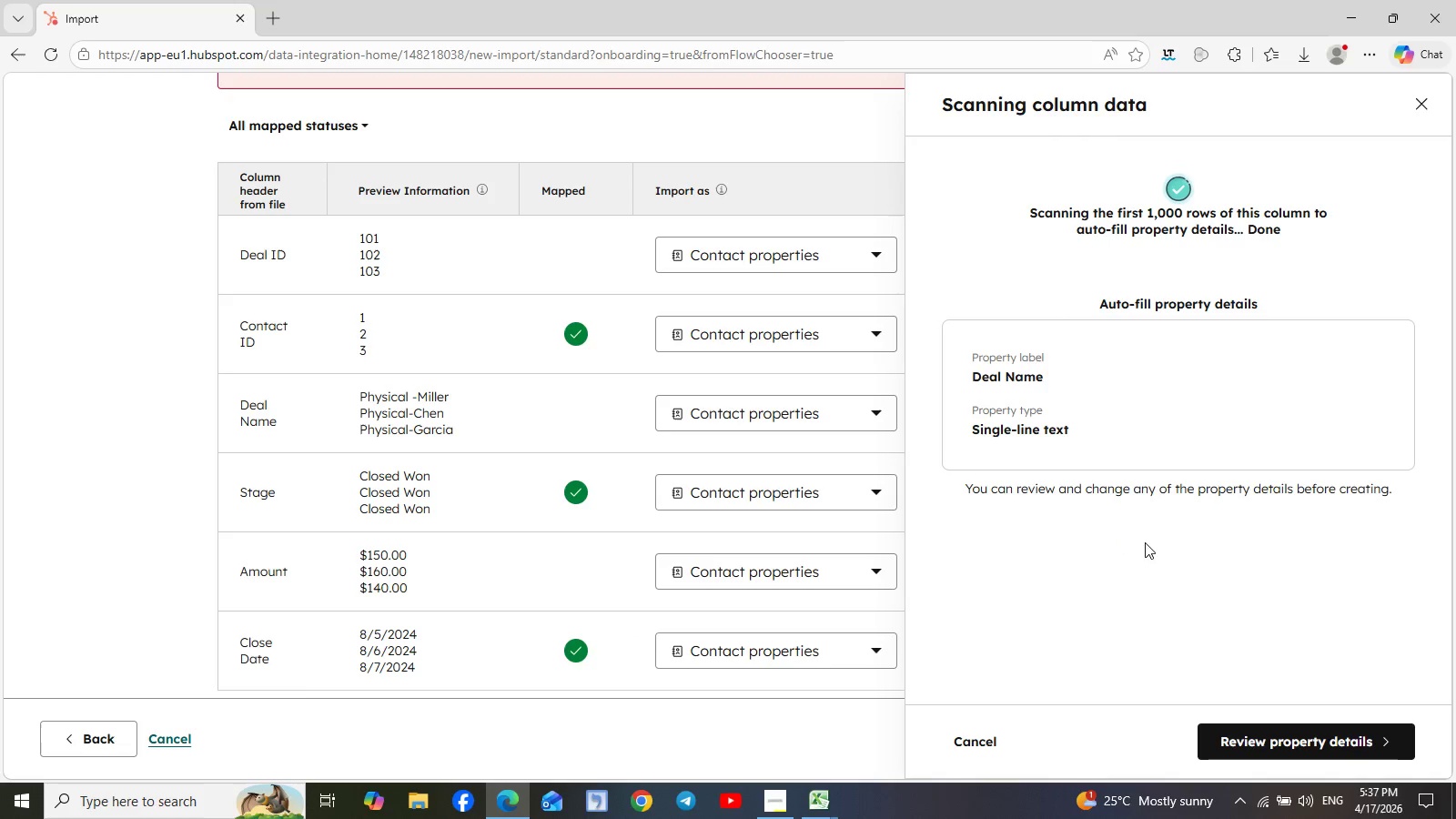 
wait(7.34)
 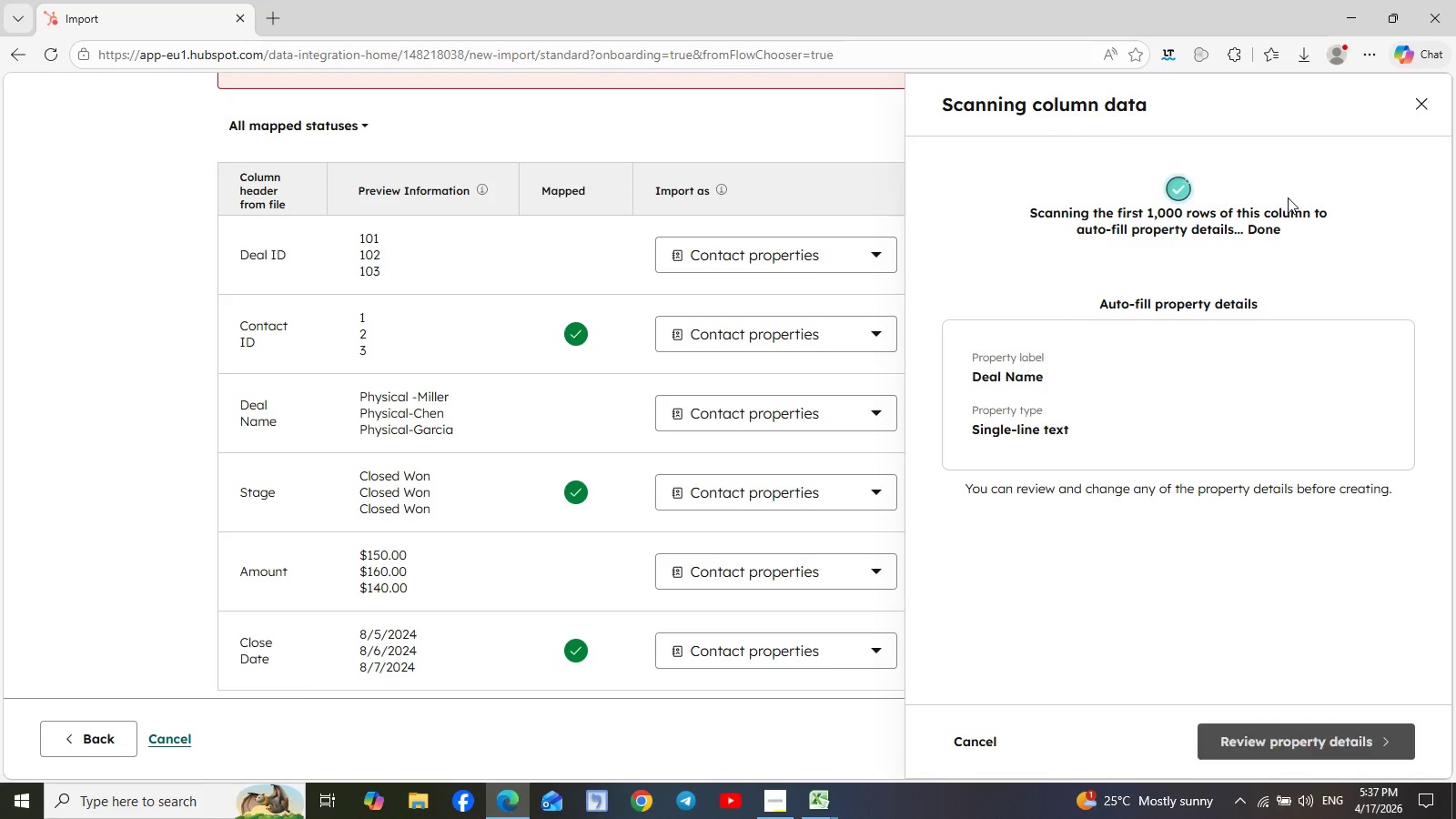 
left_click([1027, 427])
 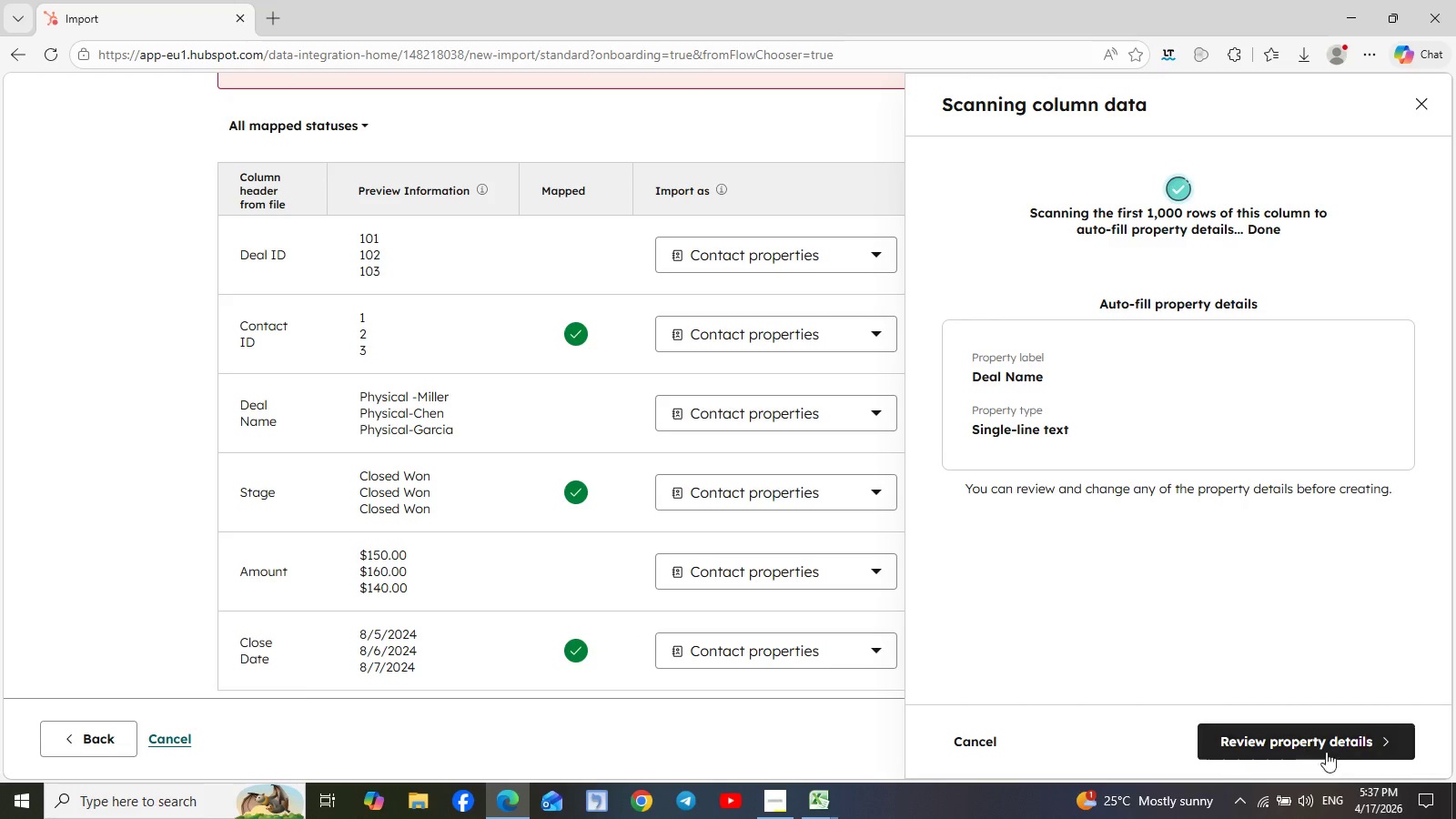 
left_click([1301, 743])
 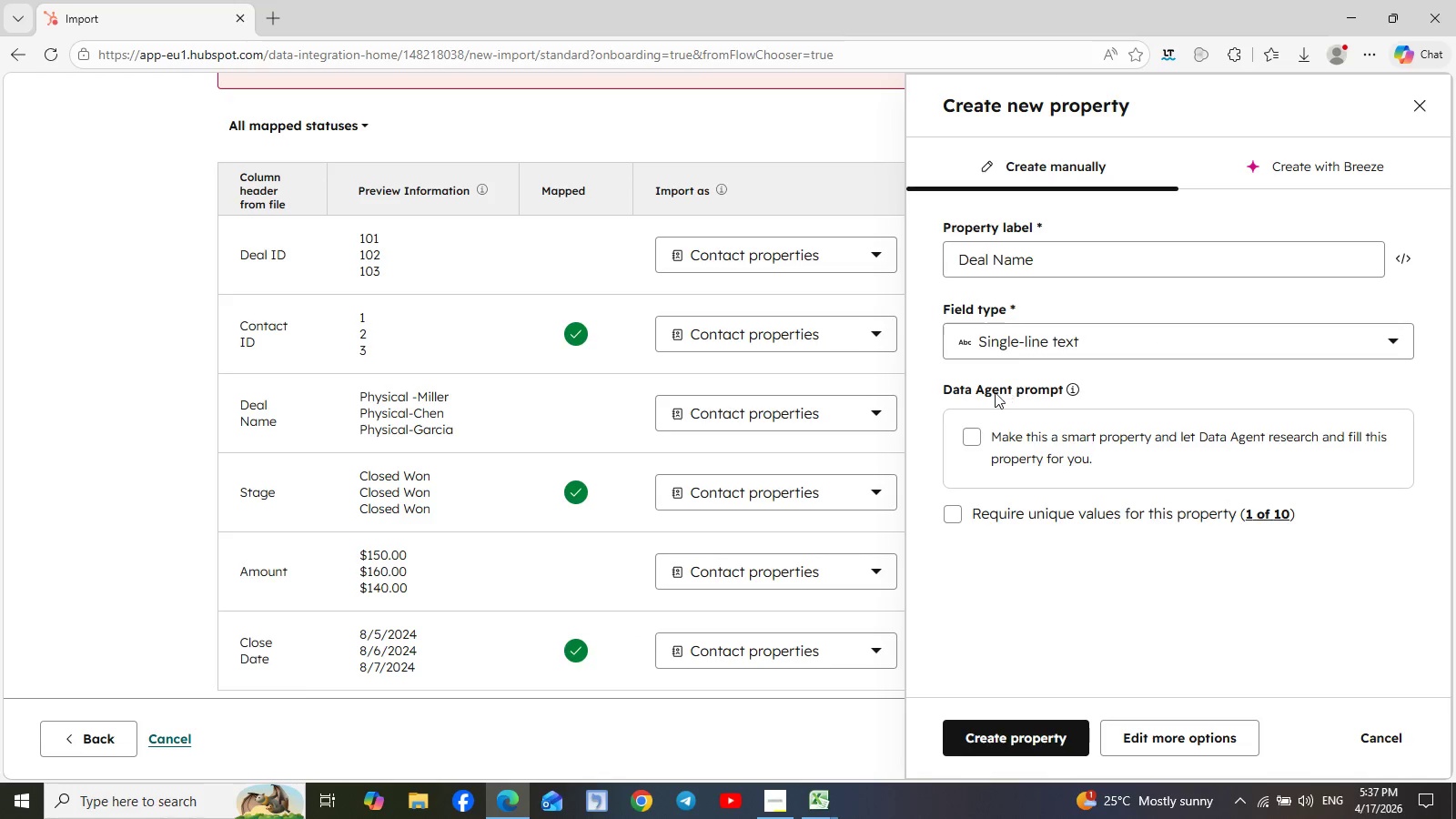 
wait(6.19)
 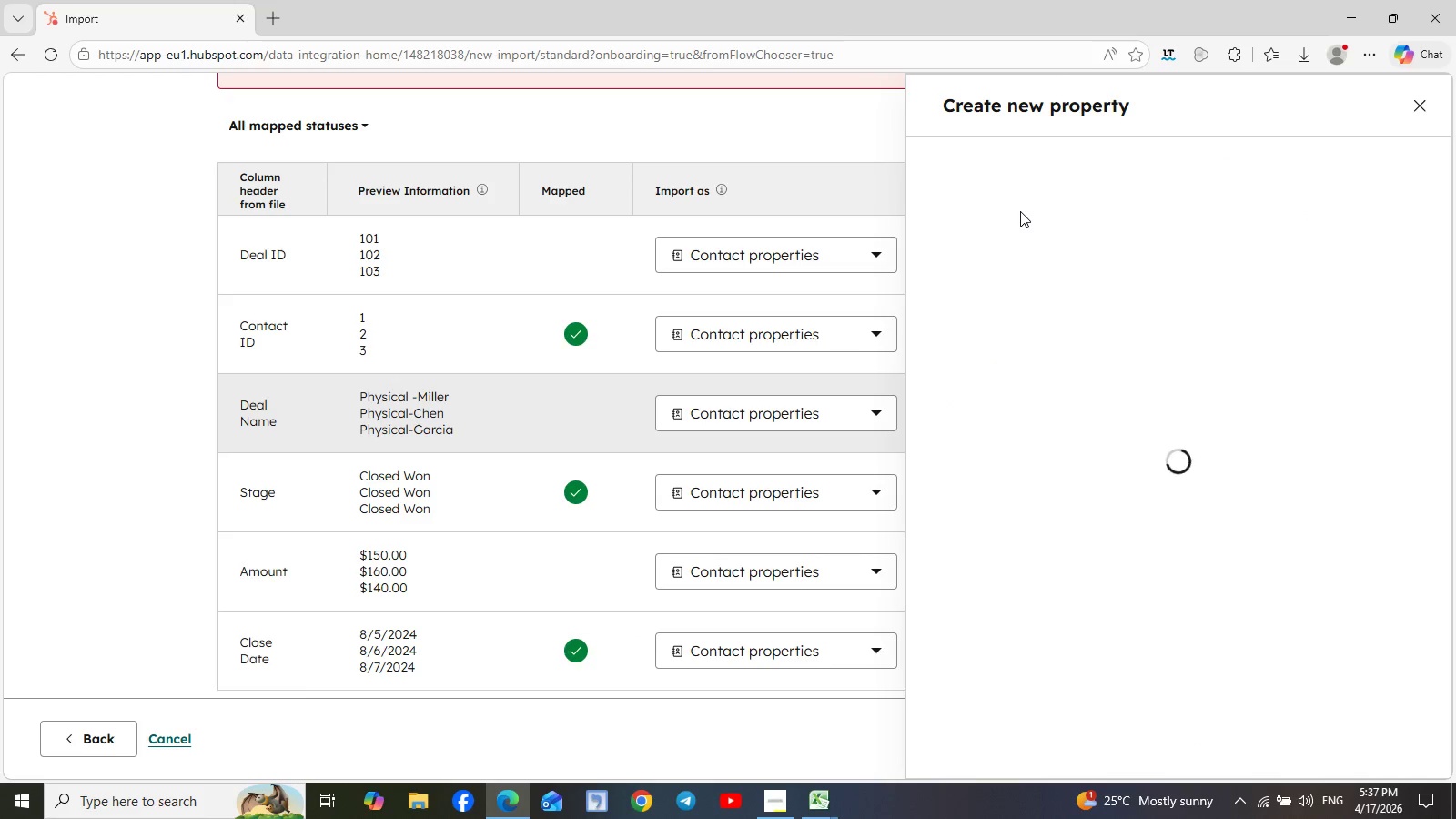 
left_click([1001, 728])
 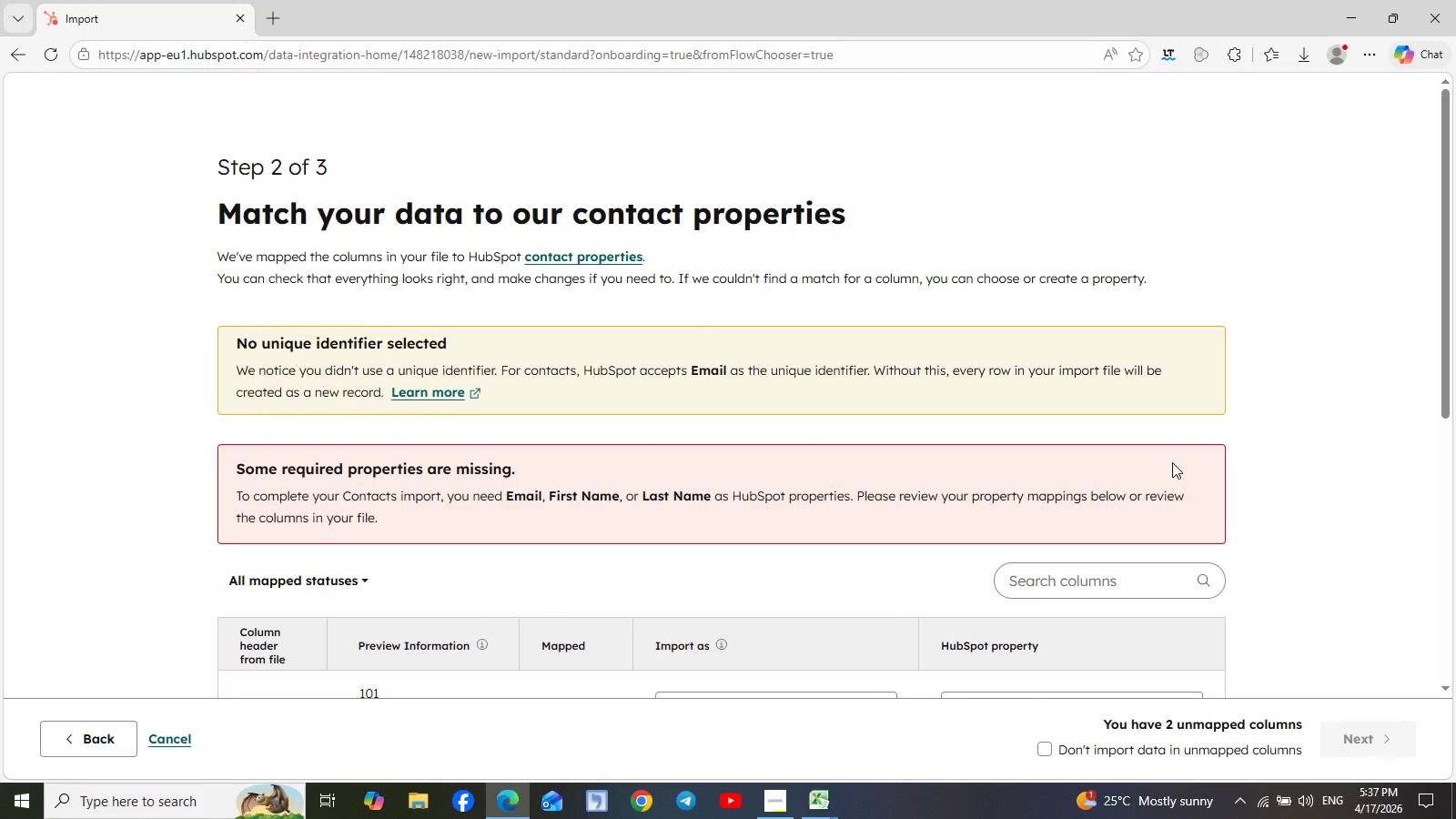 
scroll: coordinate [1175, 460], scroll_direction: down, amount: 4.0
 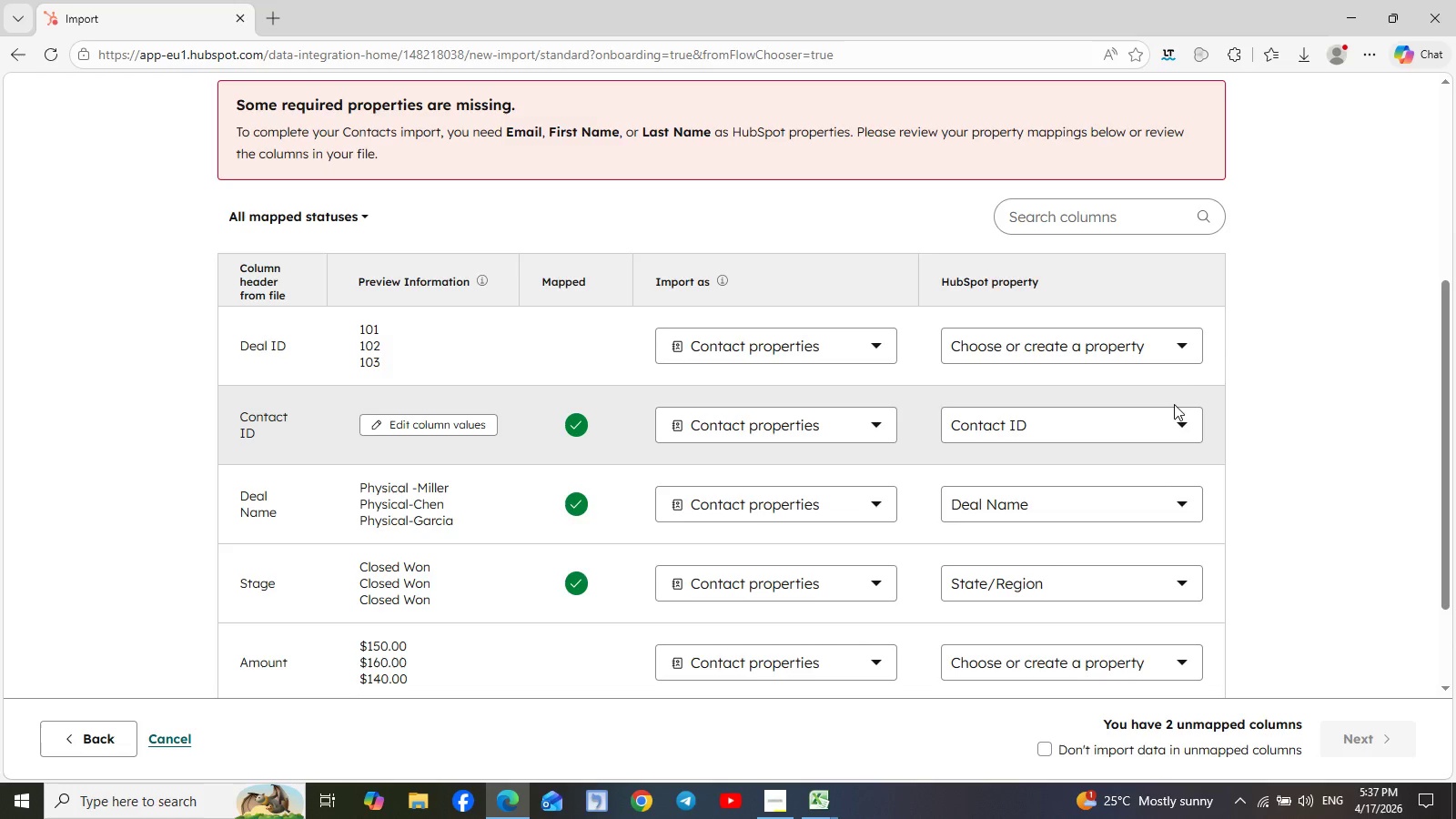 
left_click([1183, 344])
 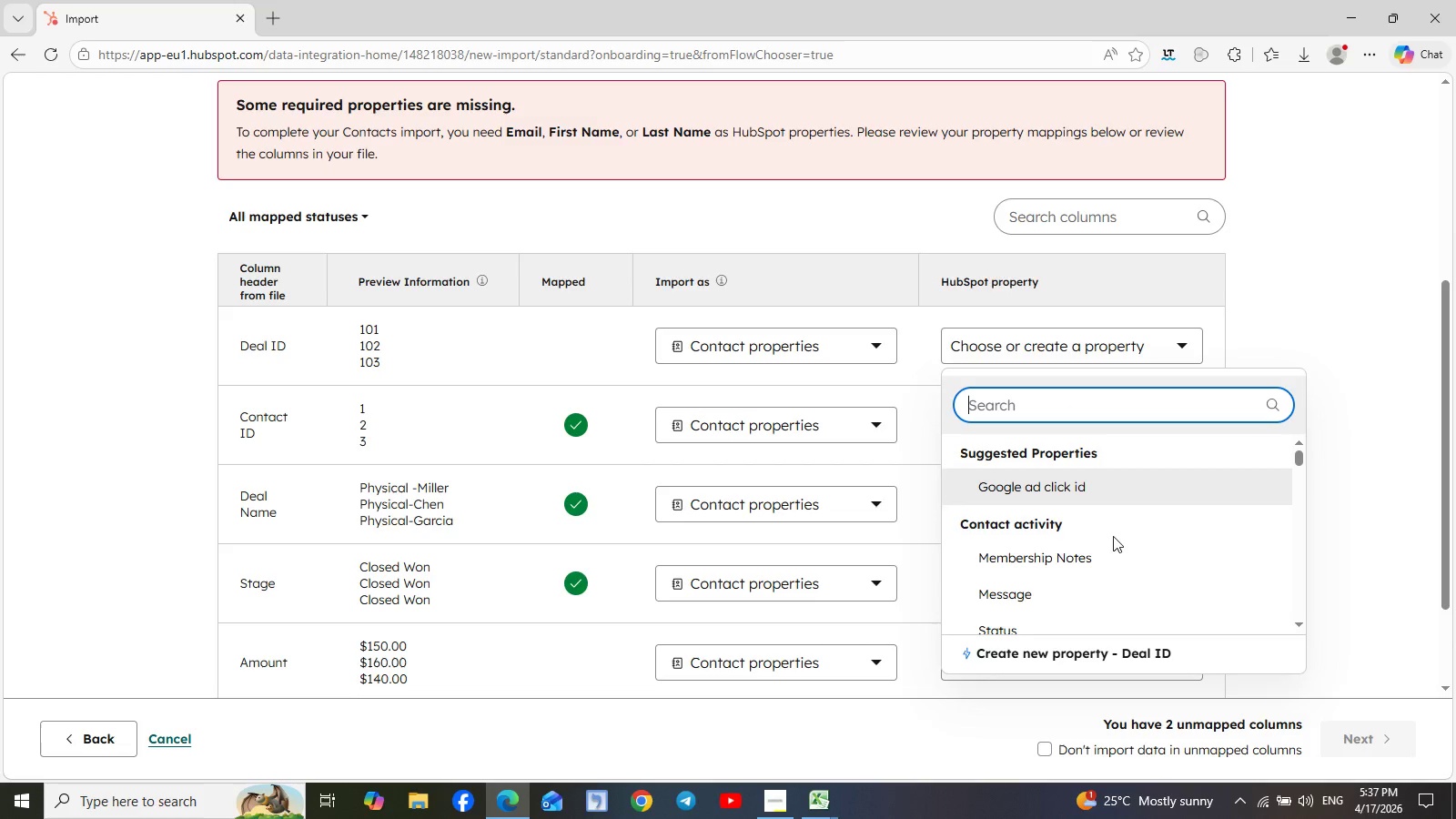 
left_click([1088, 653])
 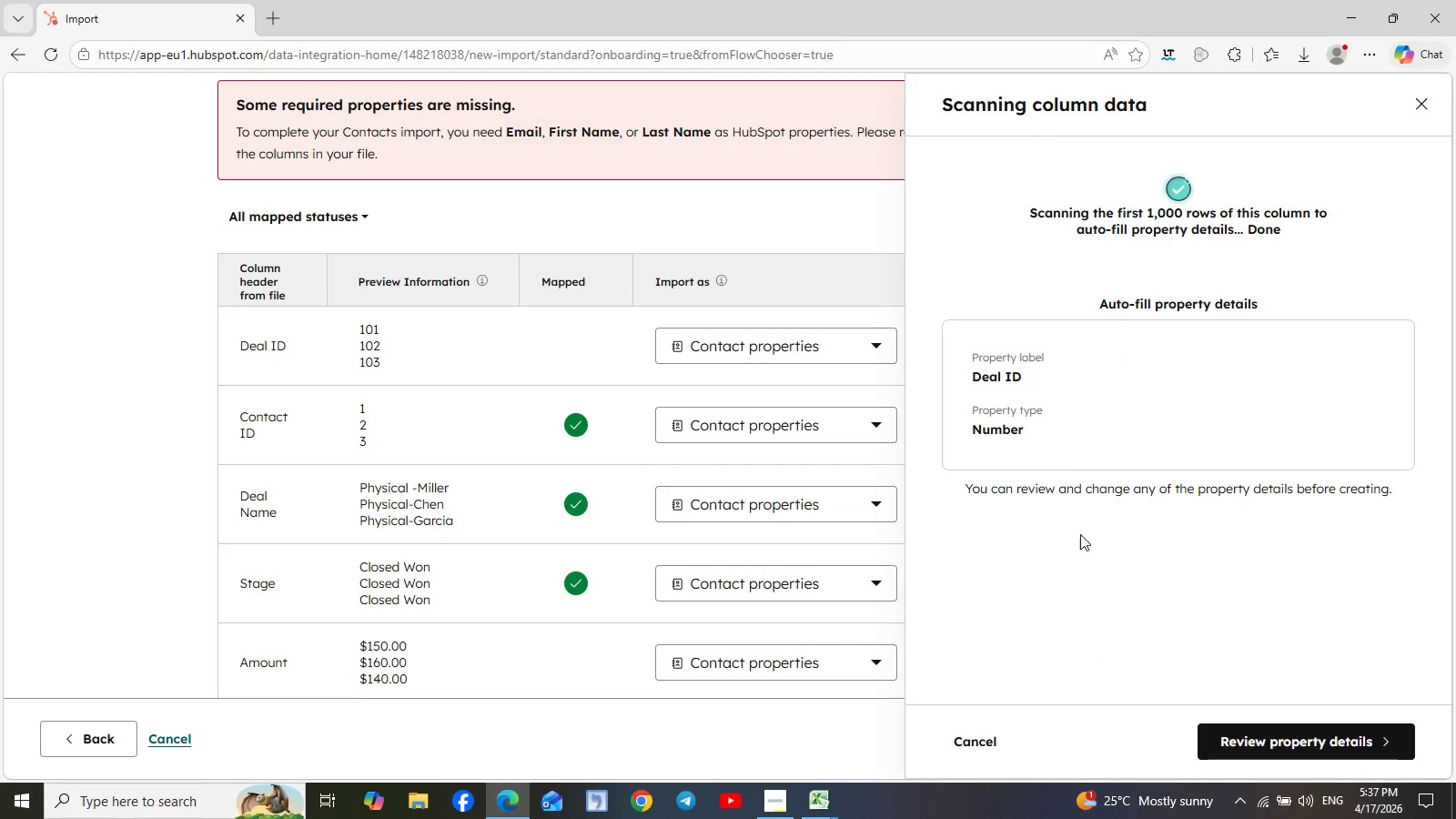 
left_click([1296, 743])
 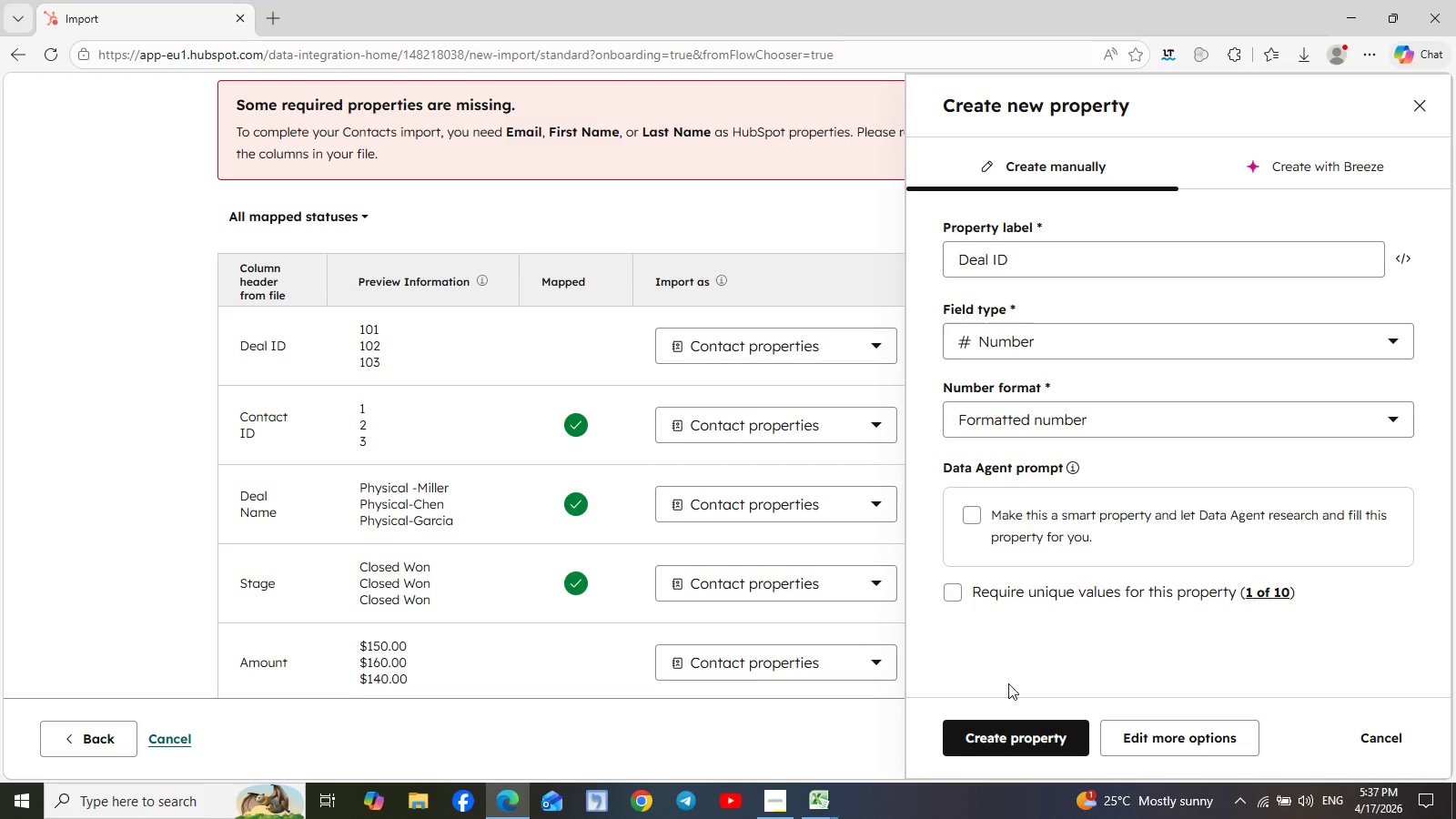 
left_click([1010, 731])
 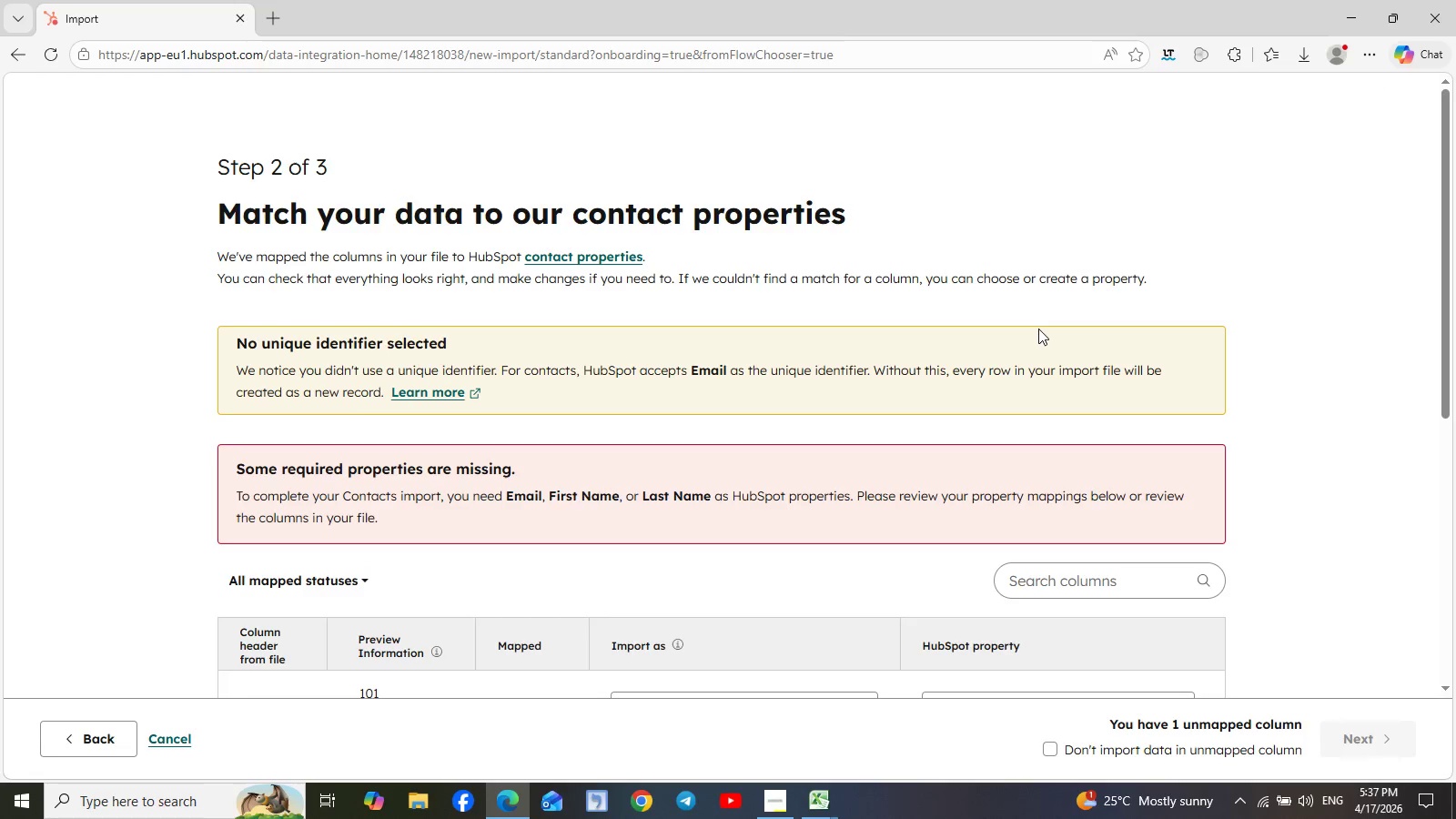 
scroll: coordinate [1038, 329], scroll_direction: down, amount: 5.0
 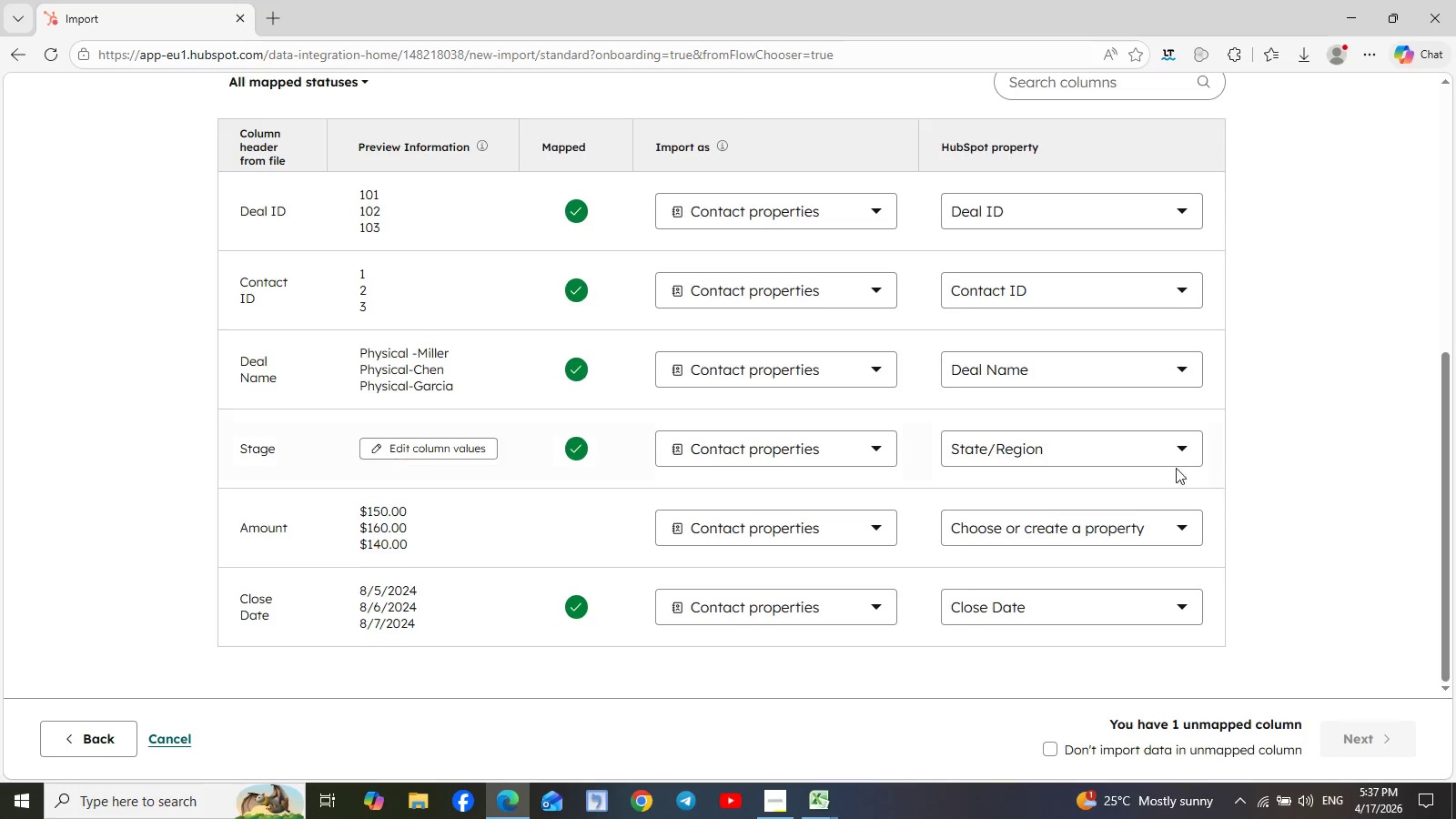 
left_click([1181, 450])
 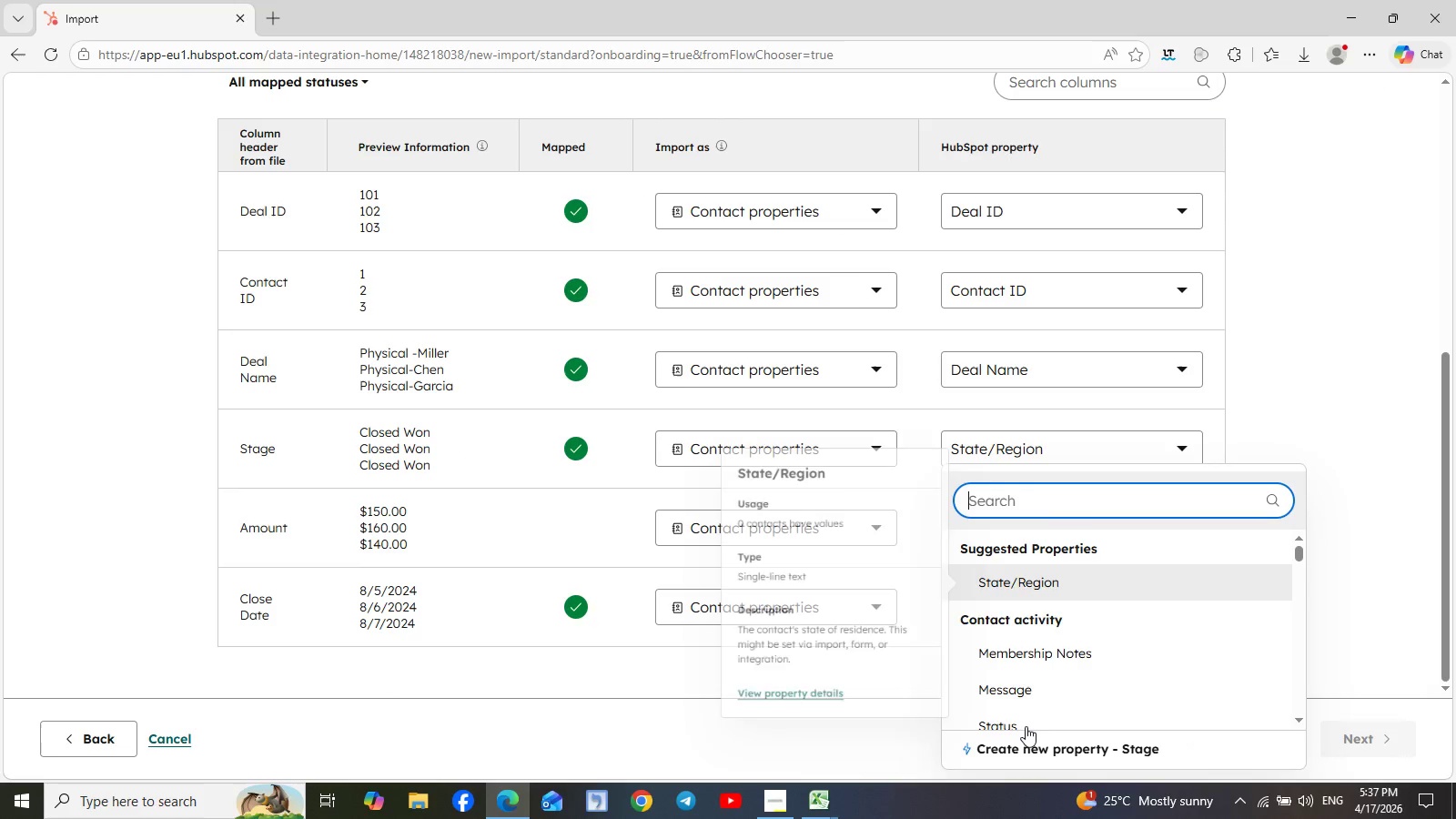 
left_click([1032, 741])
 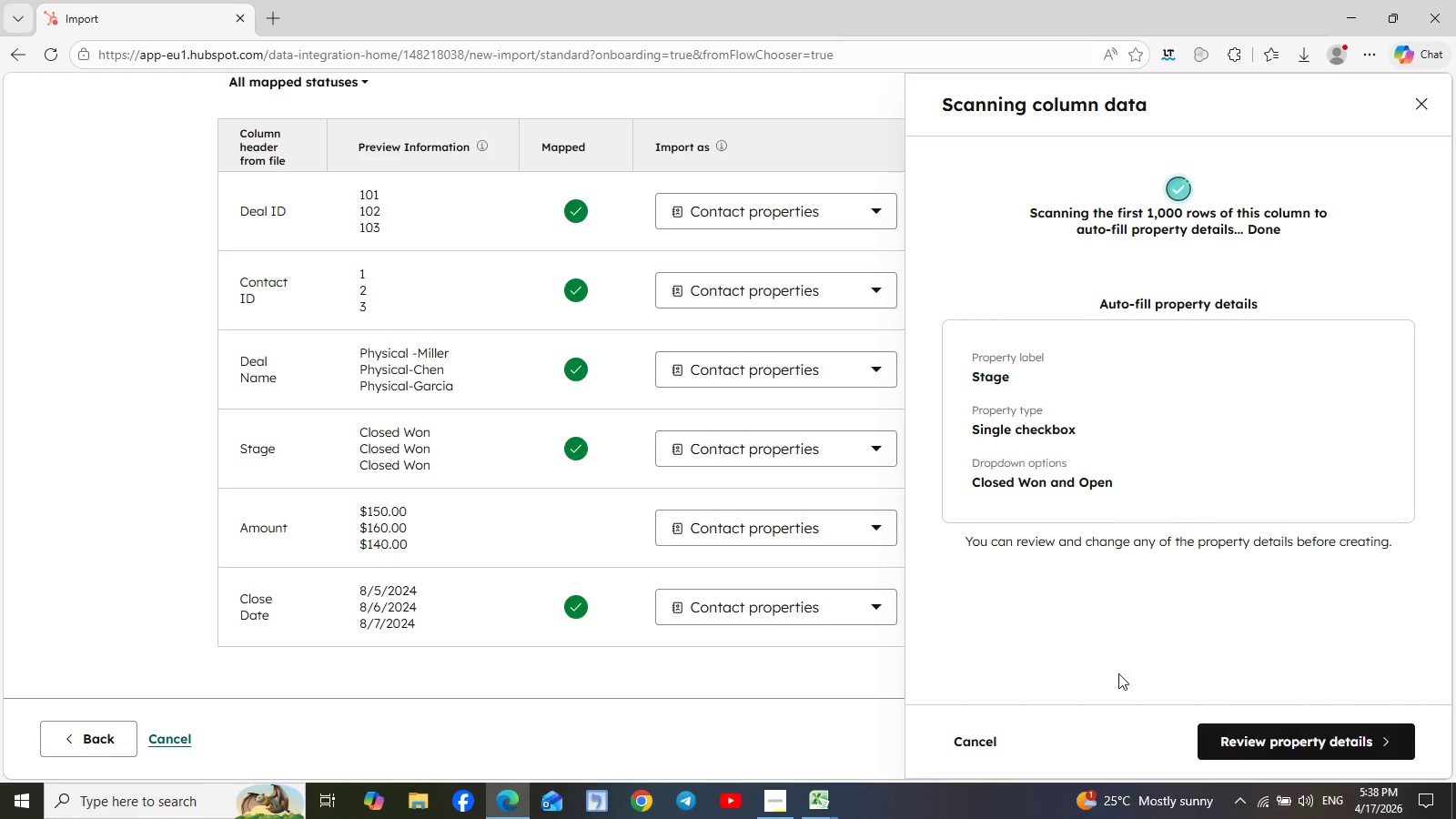 
wait(11.05)
 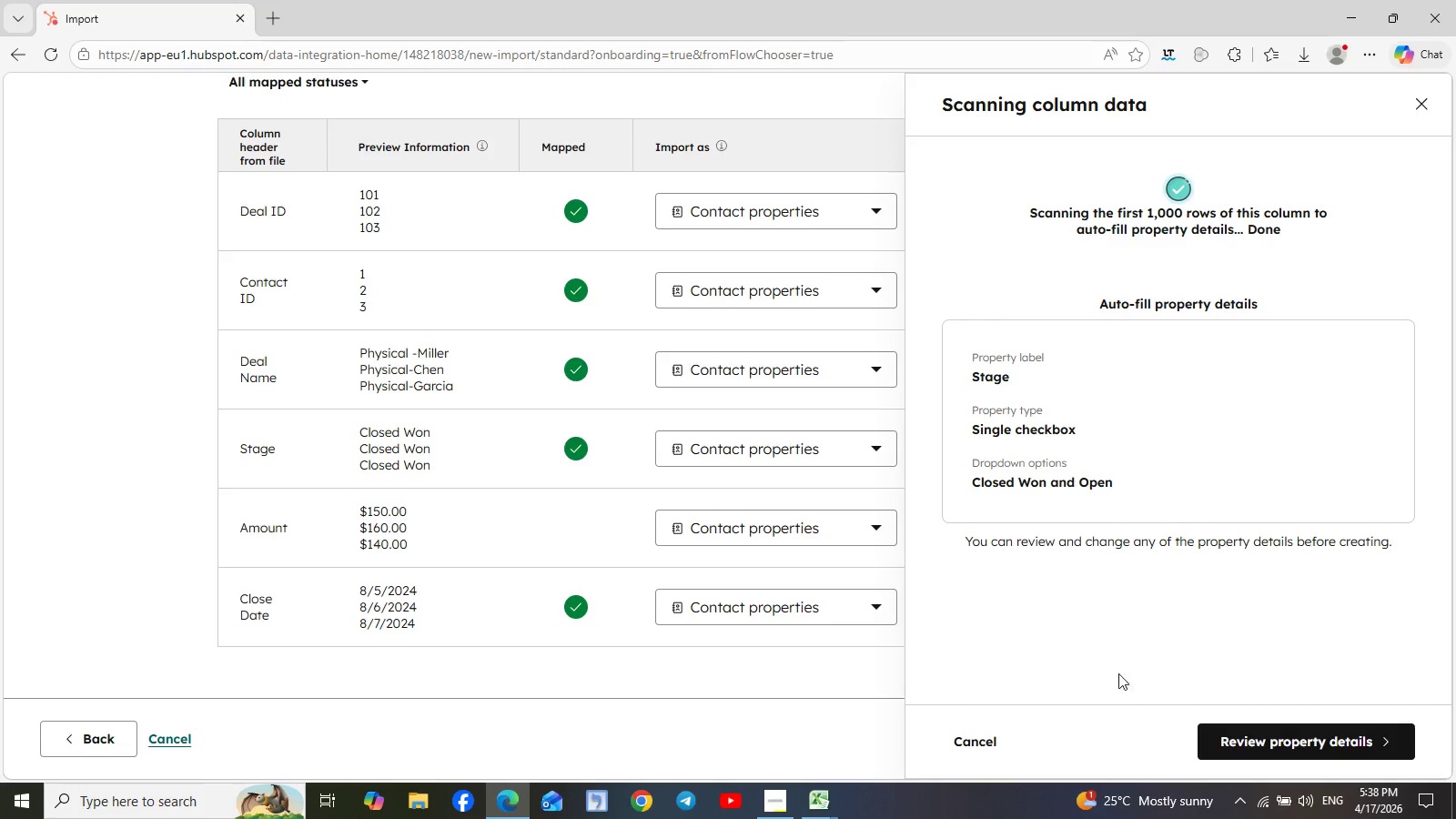 
left_click([1288, 745])
 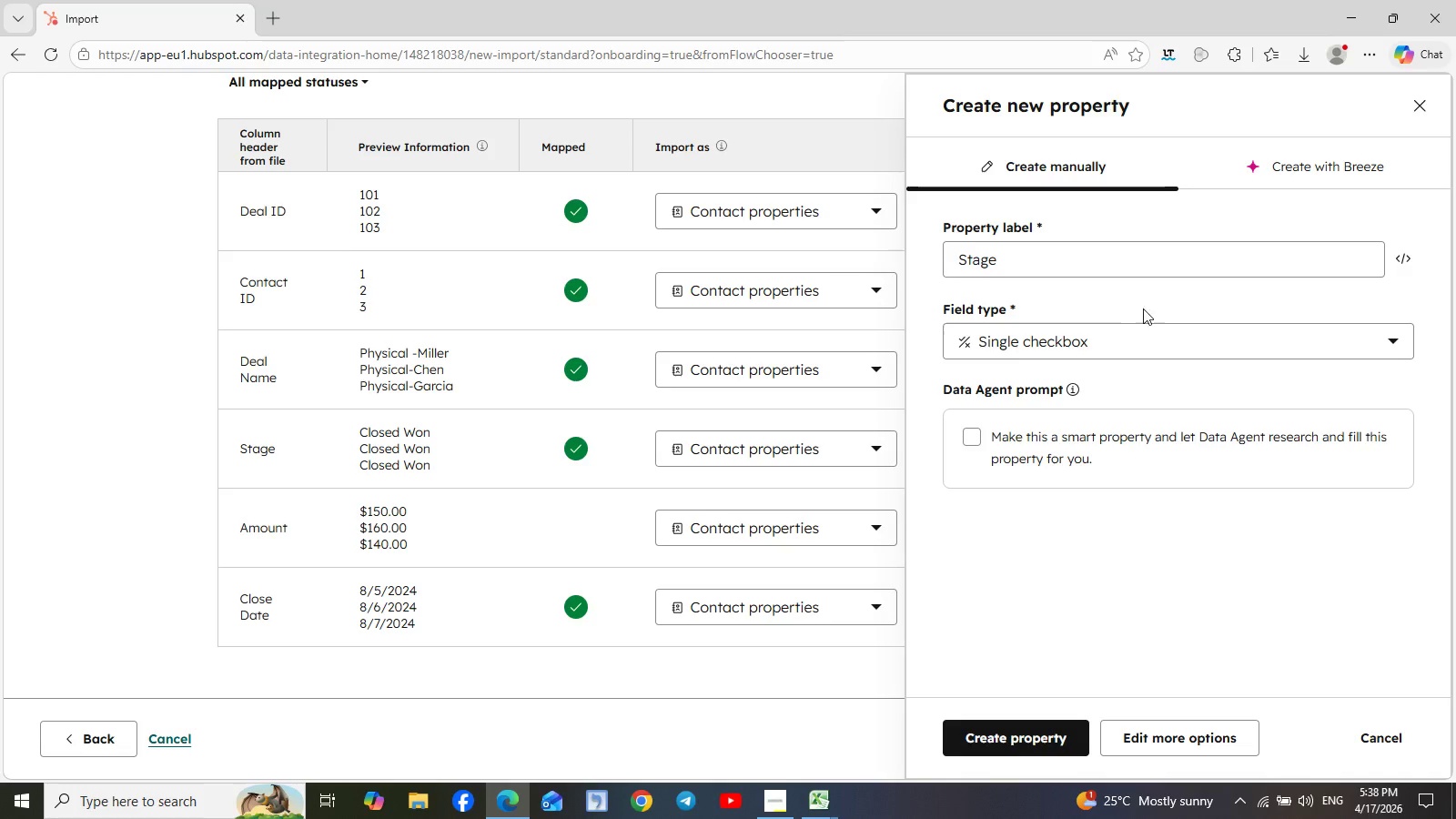 
left_click([1324, 347])
 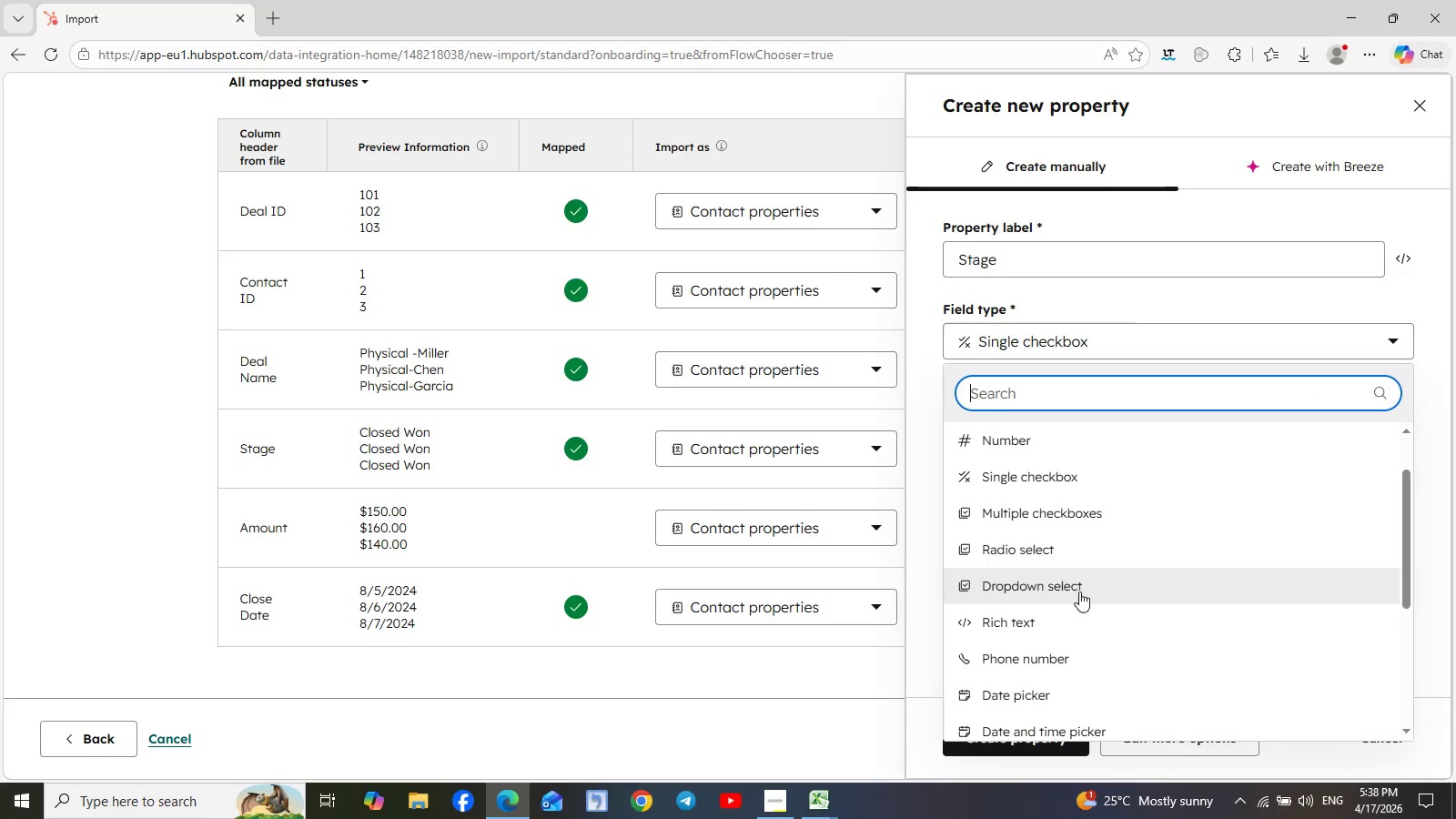 
left_click([1060, 519])
 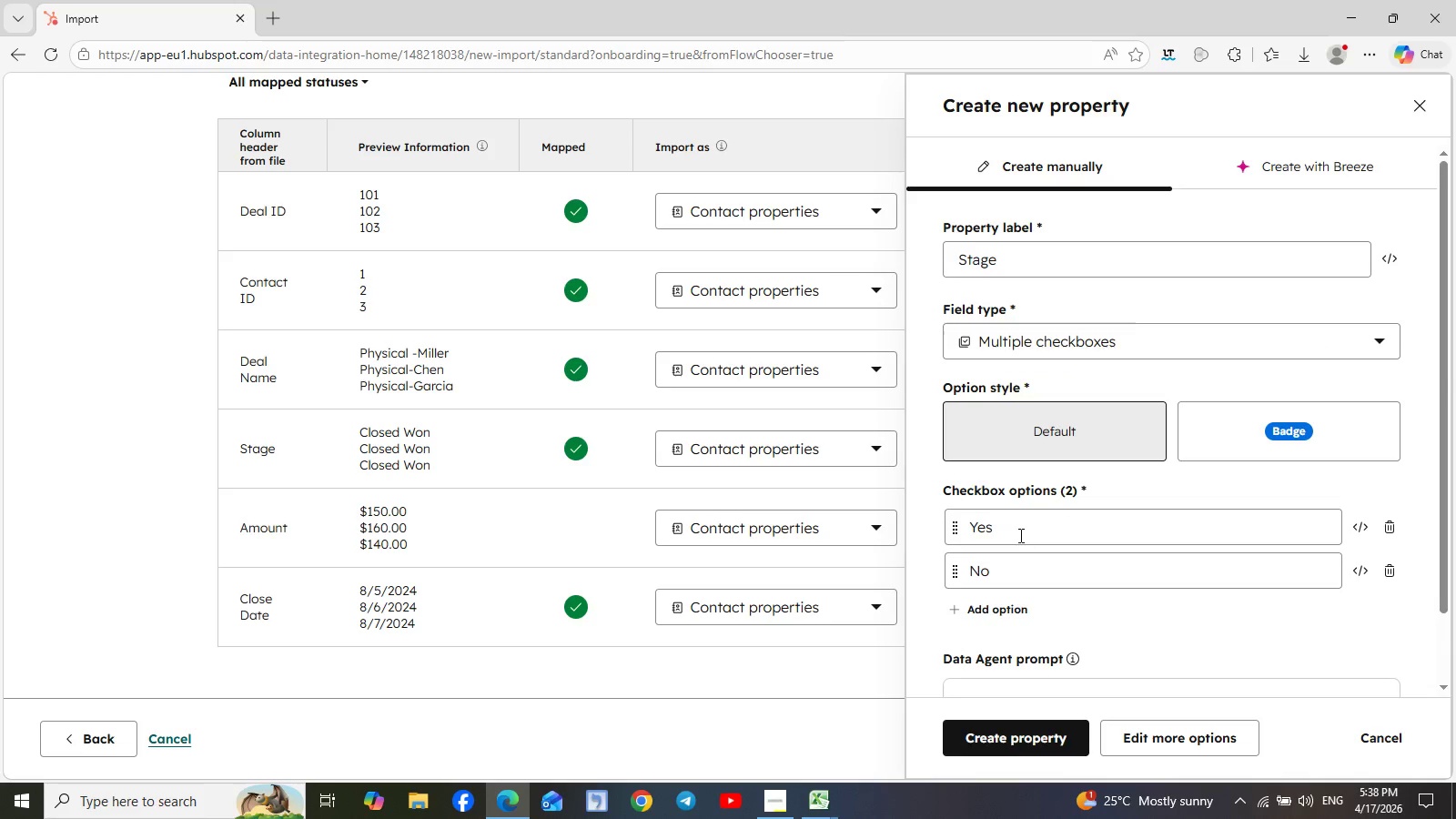 
double_click([1019, 533])
 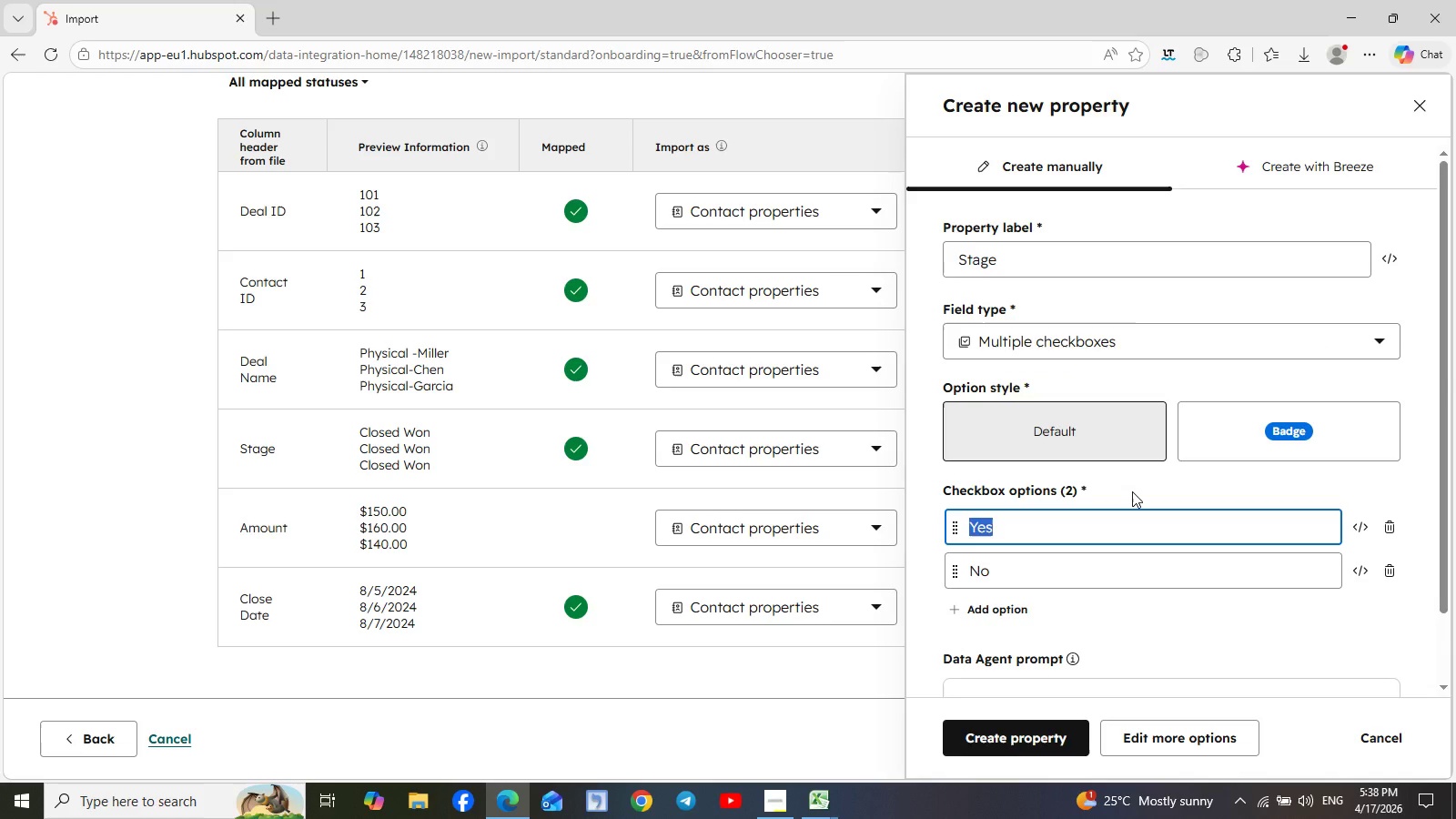 
left_click([1149, 490])
 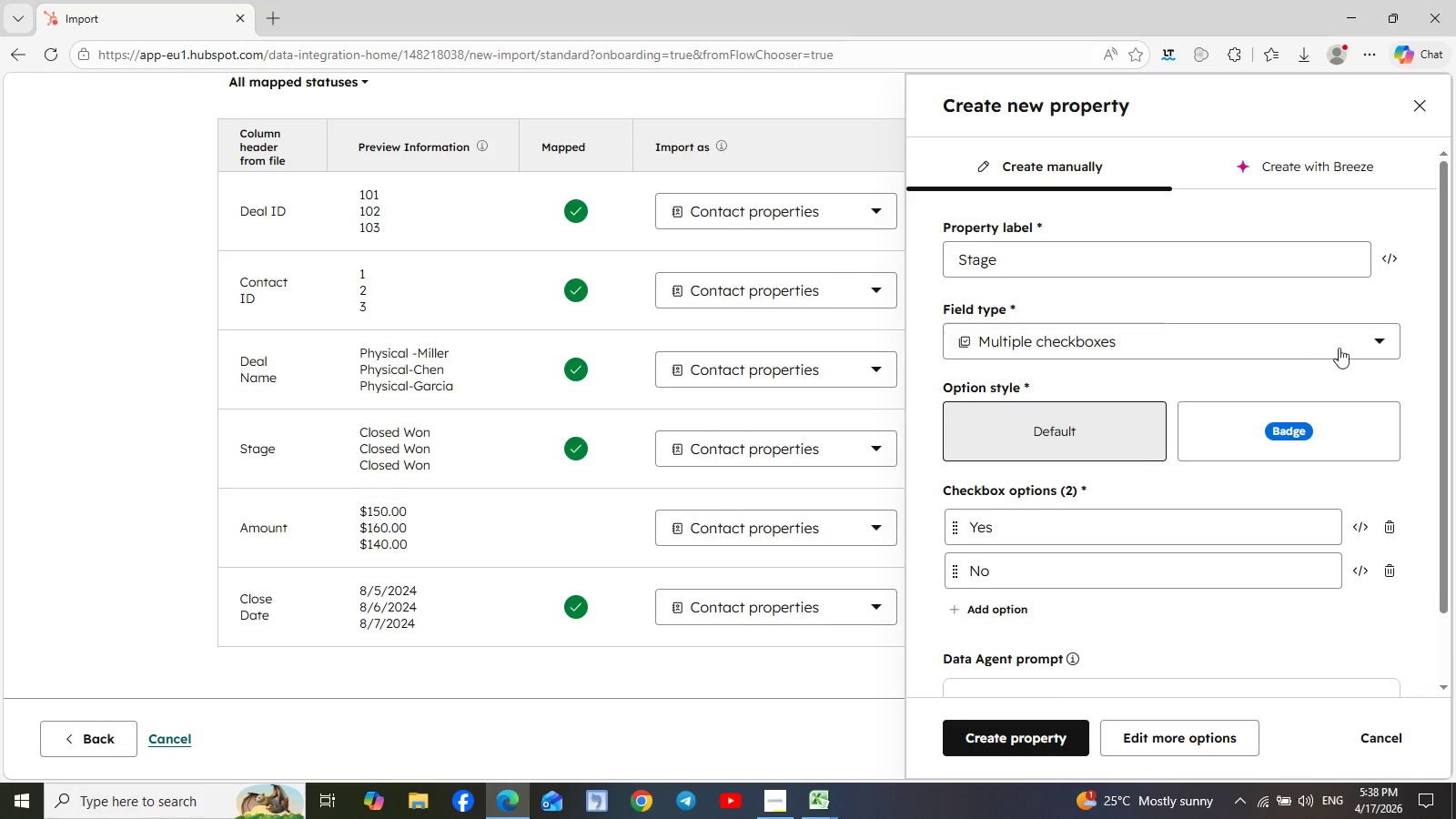 
left_click([1371, 337])
 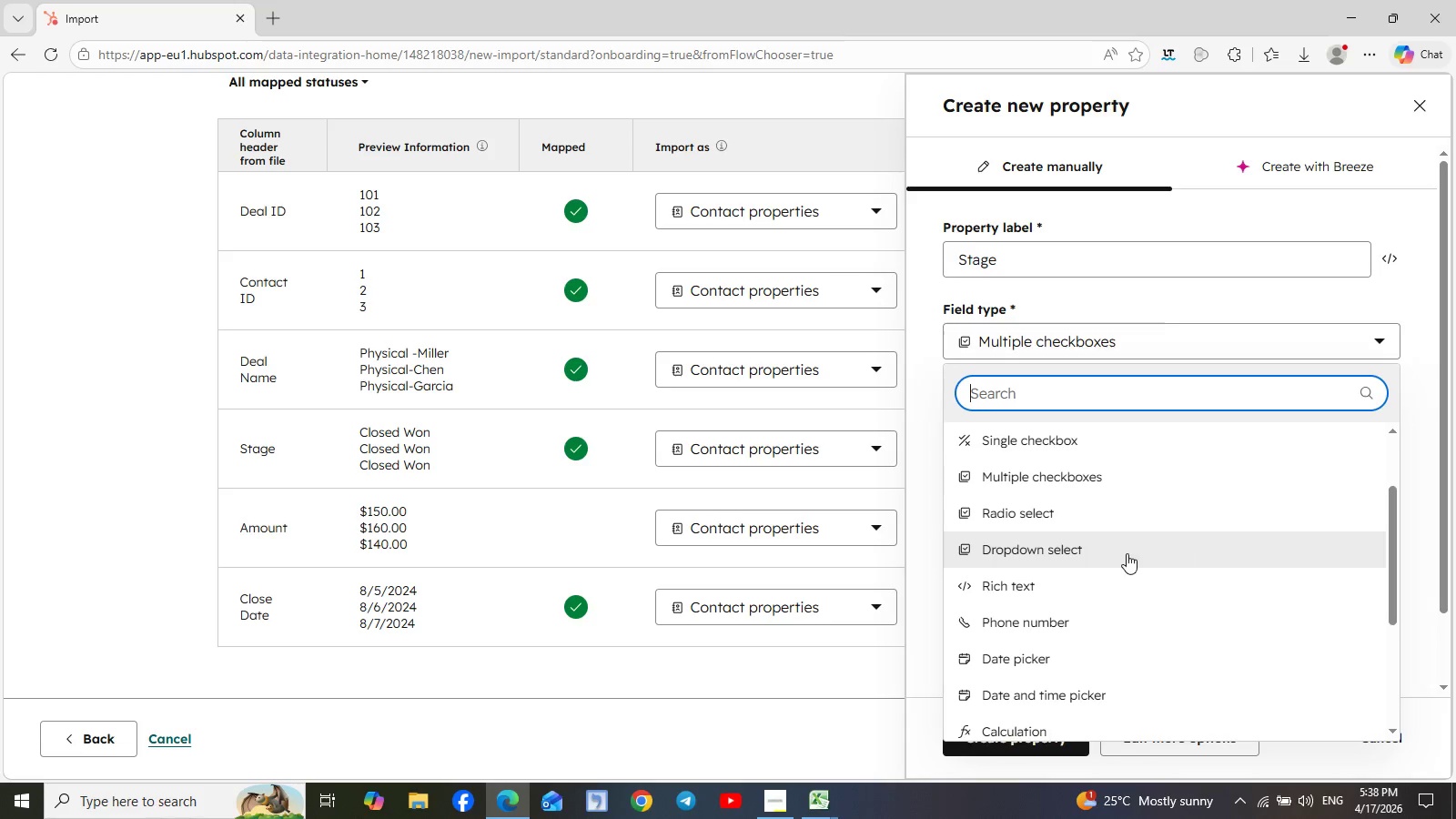 
left_click([1127, 553])
 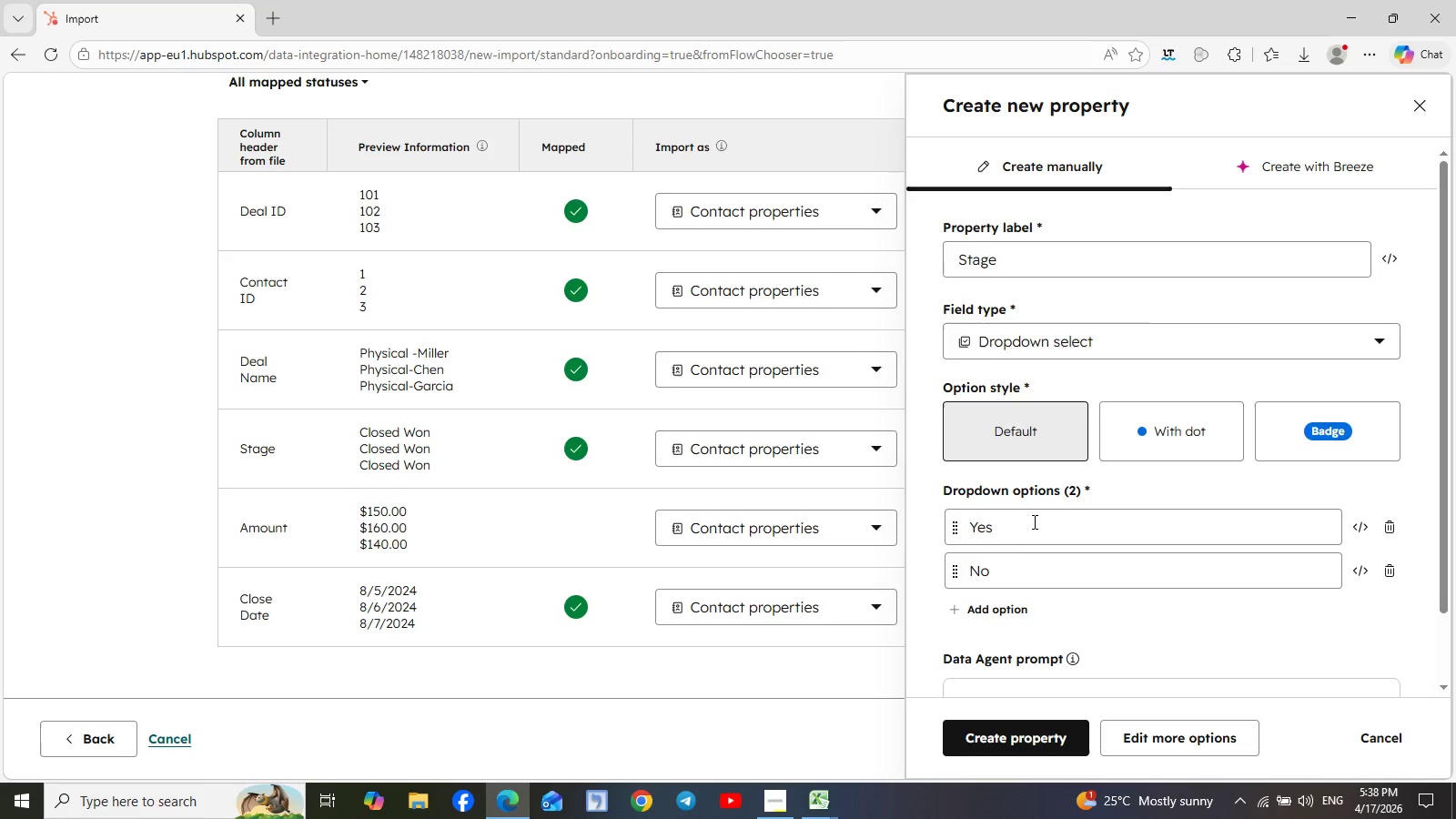 
double_click([1031, 518])
 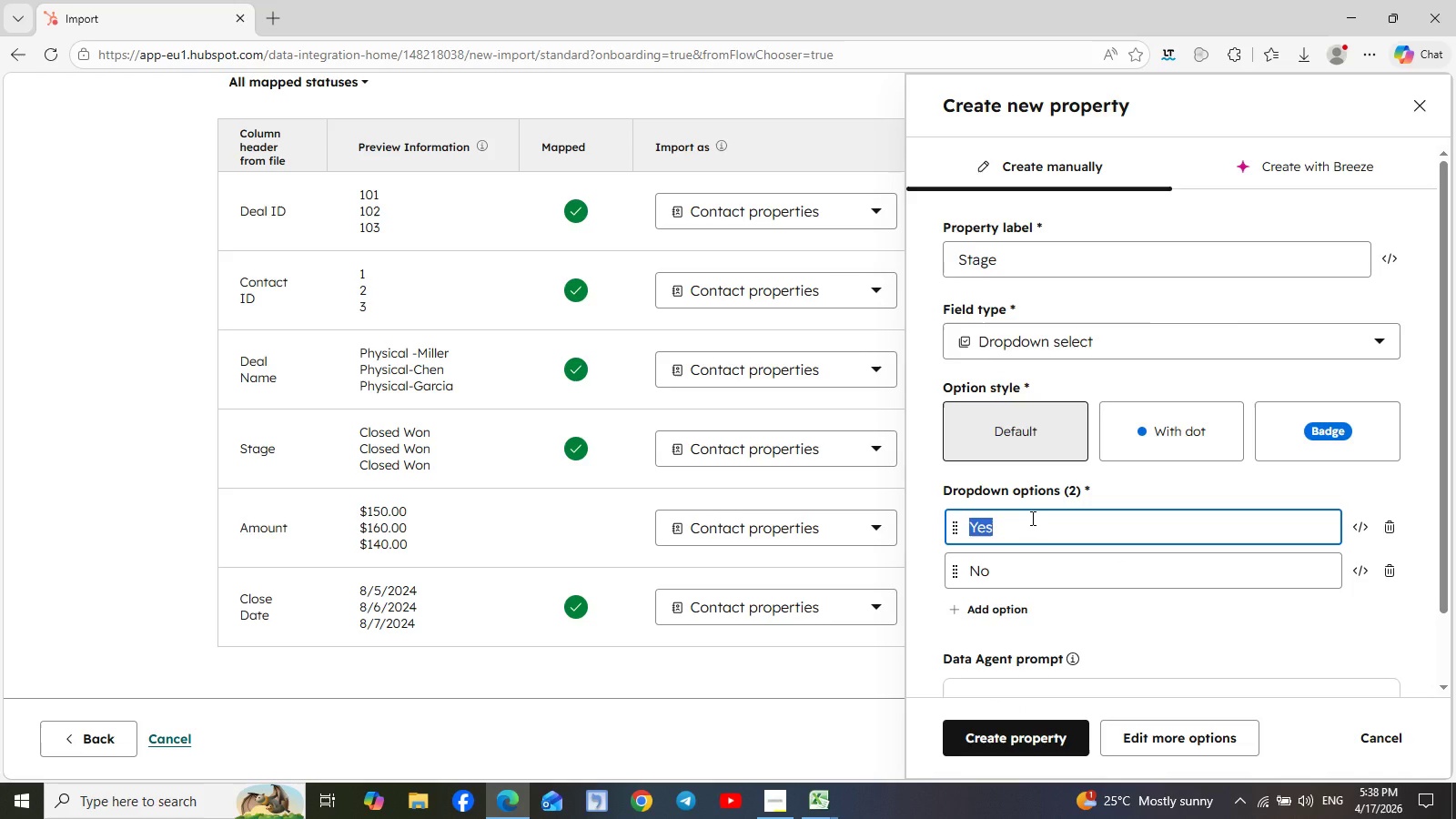 
type(Closed Won)
 